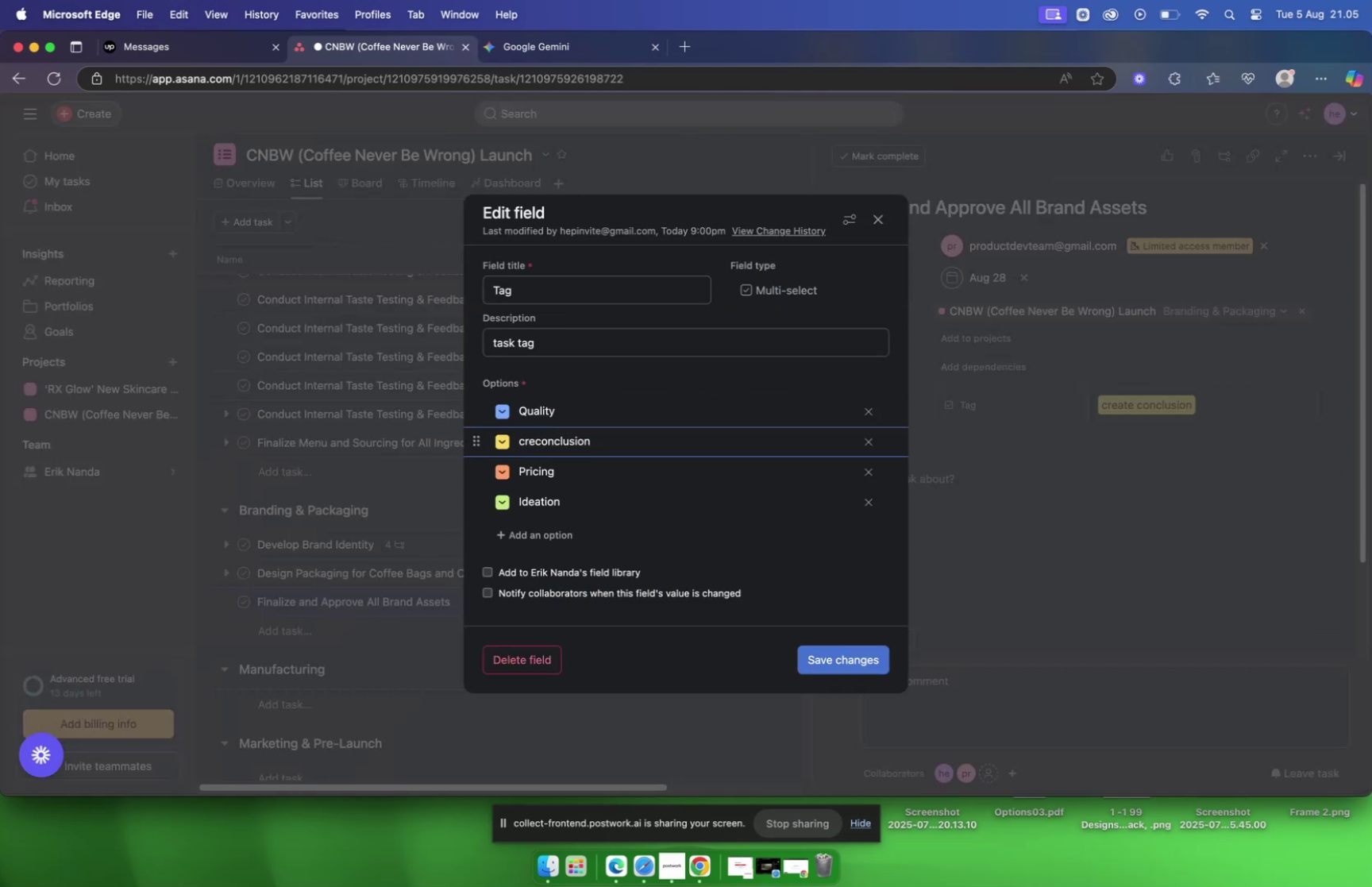 
key(Backspace)
 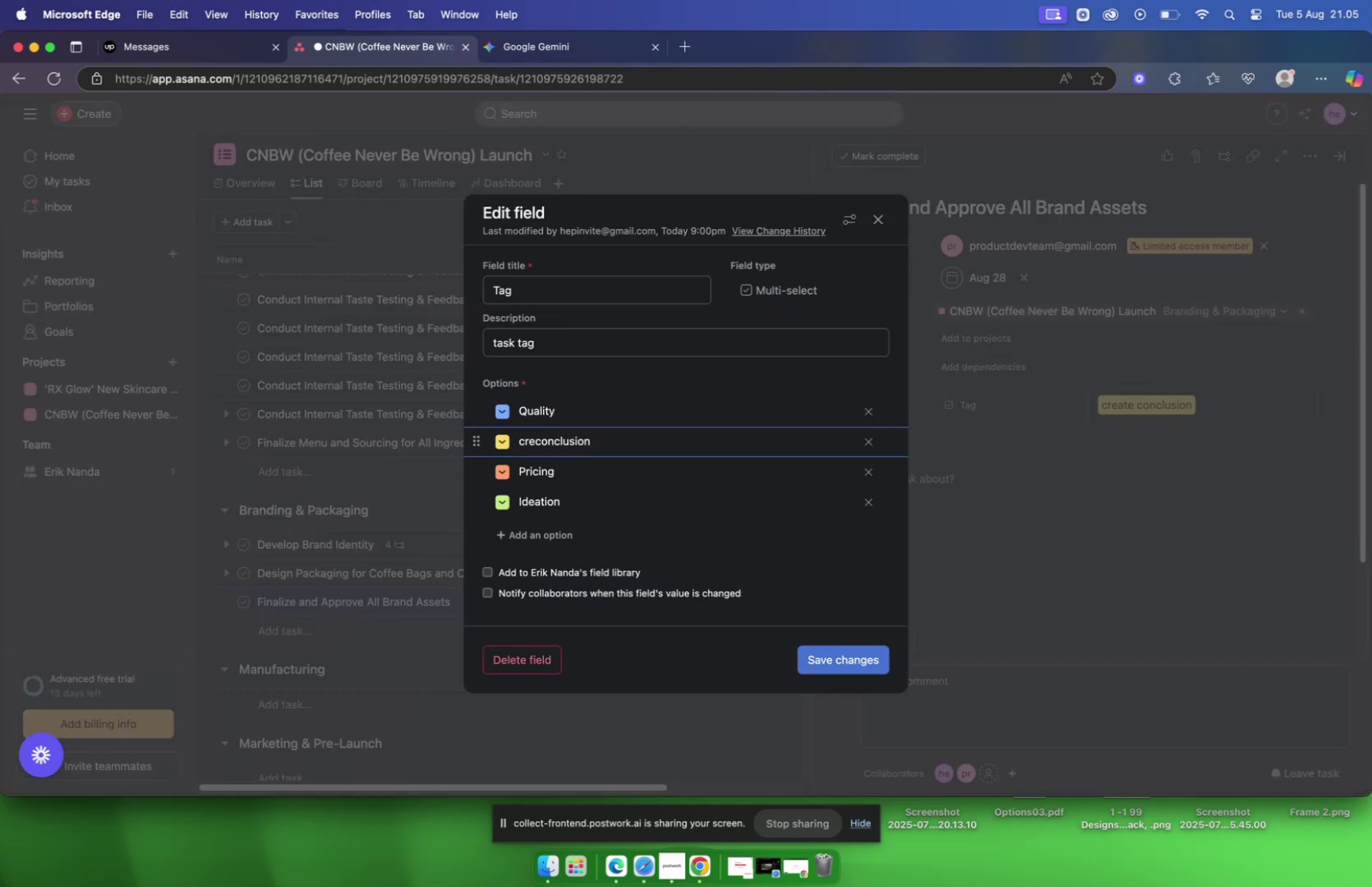 
key(Backspace)
 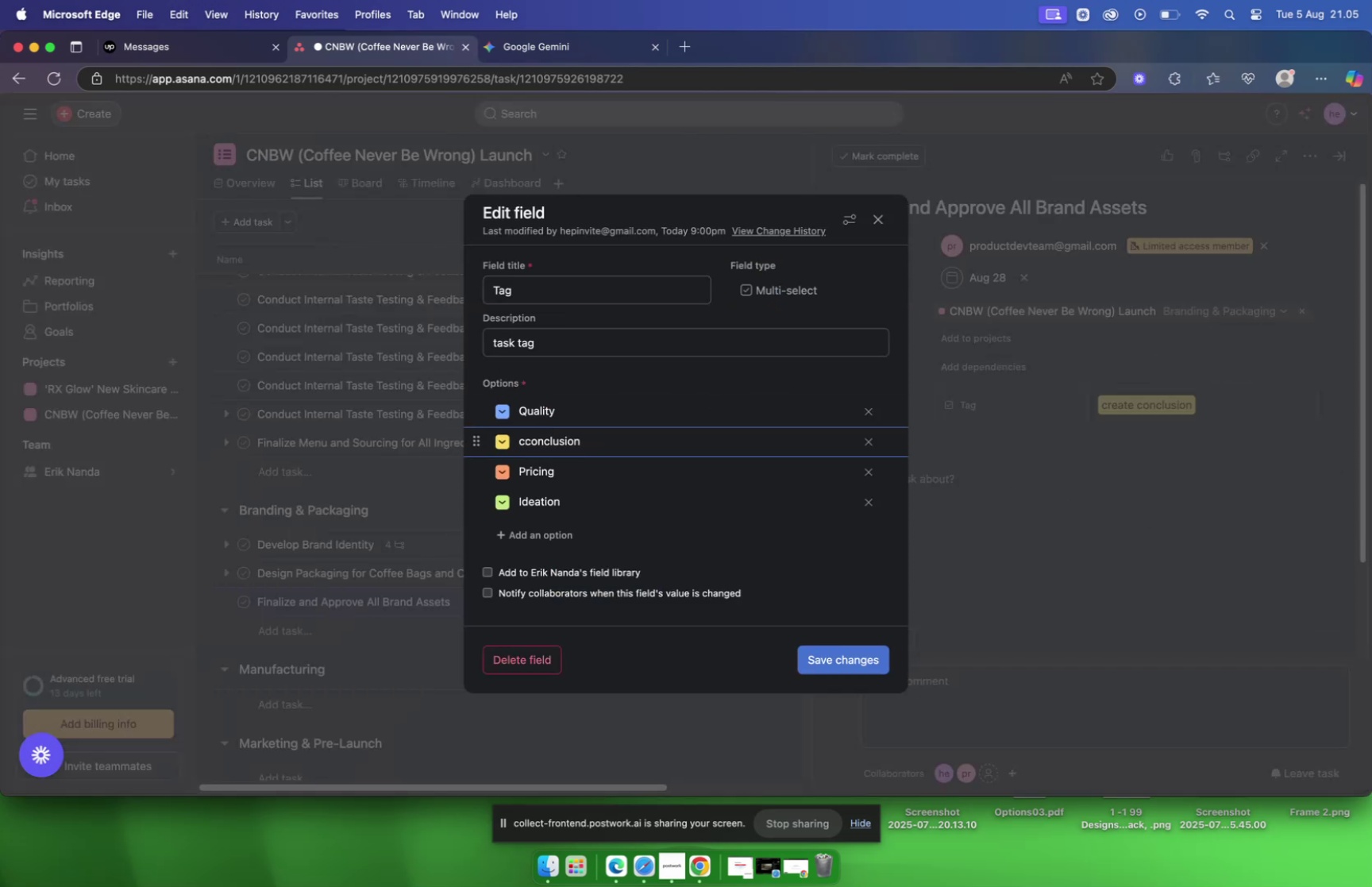 
key(Backspace)
 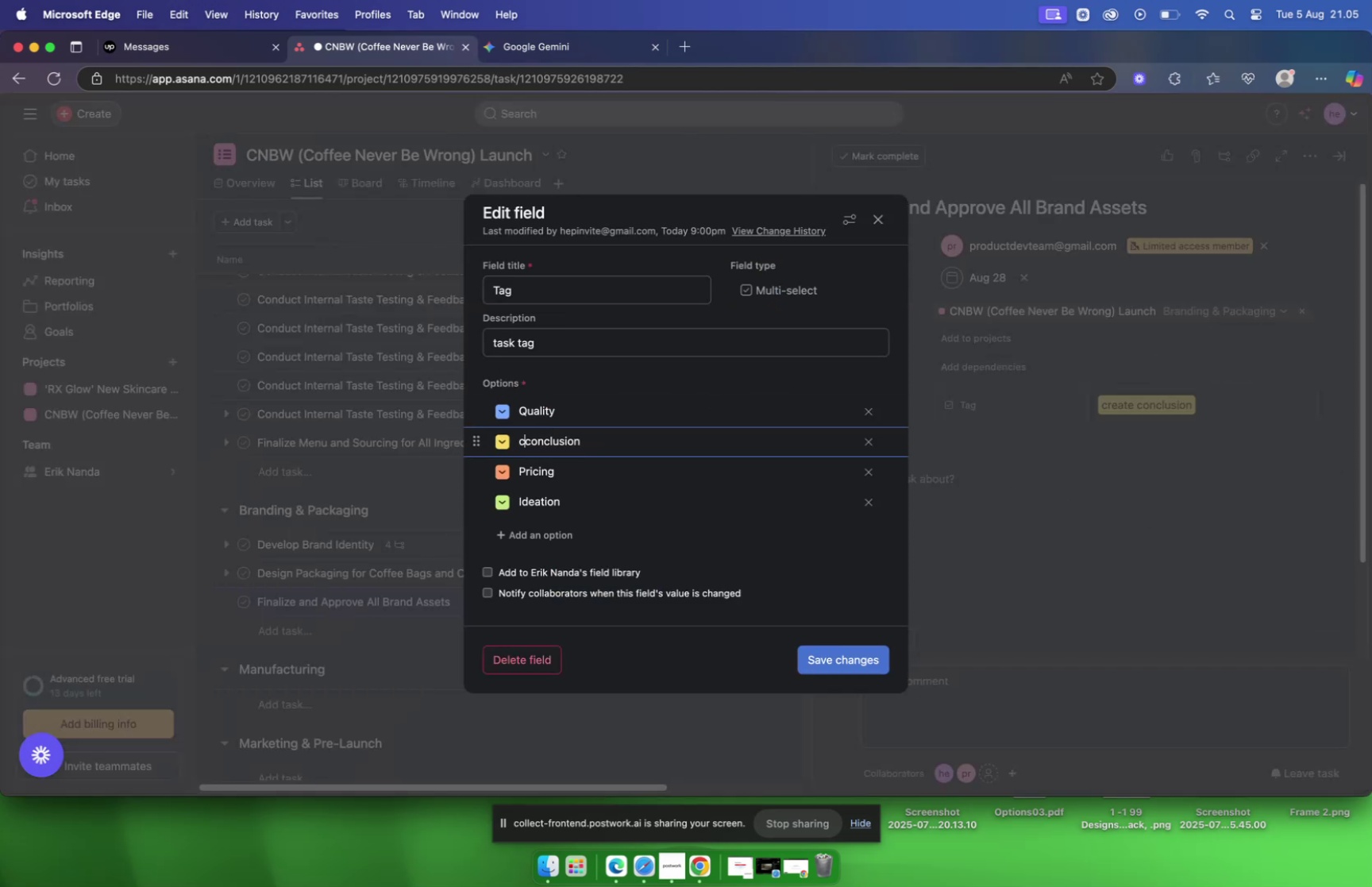 
key(Backspace)
 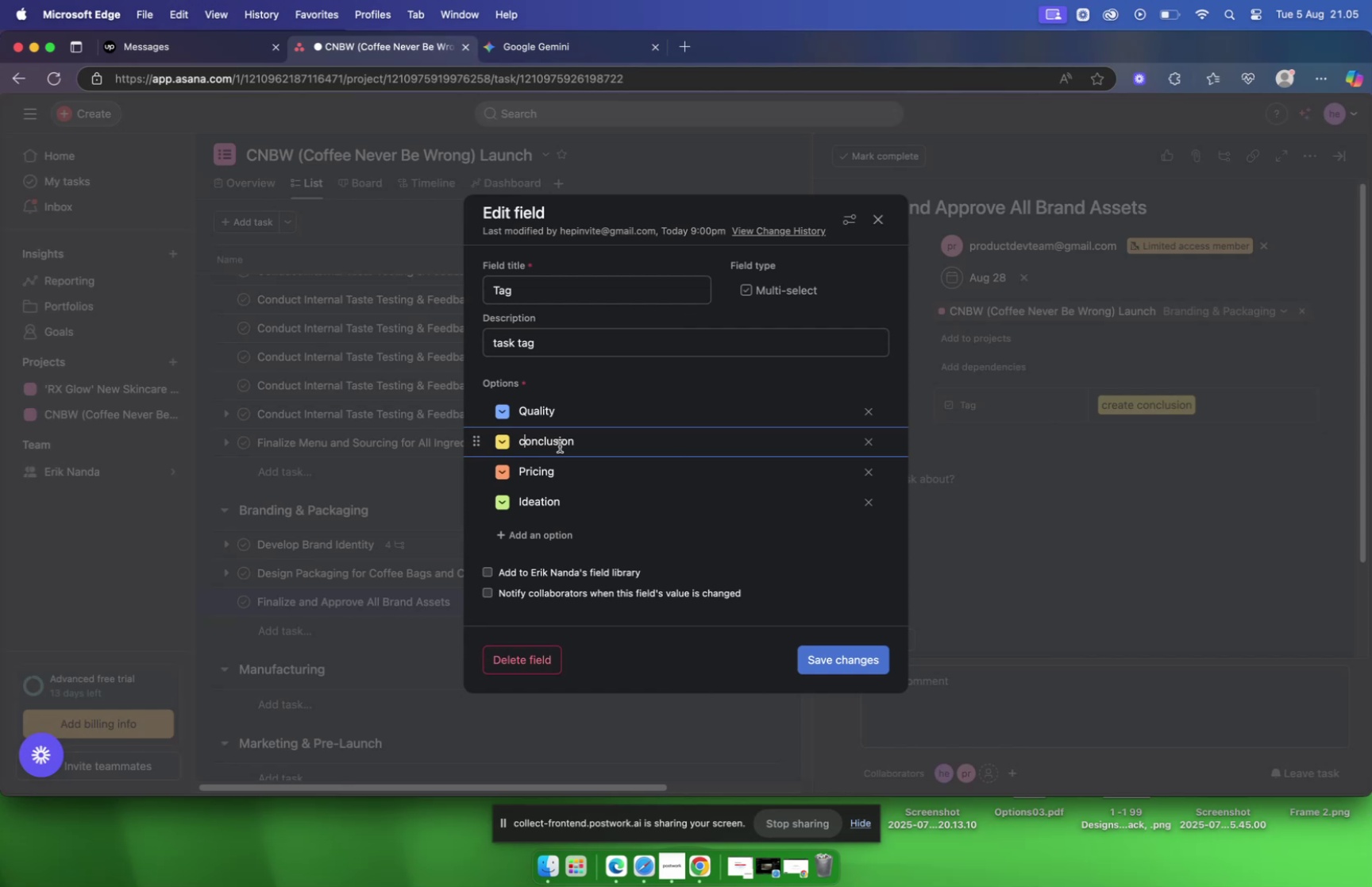 
key(Backspace)
 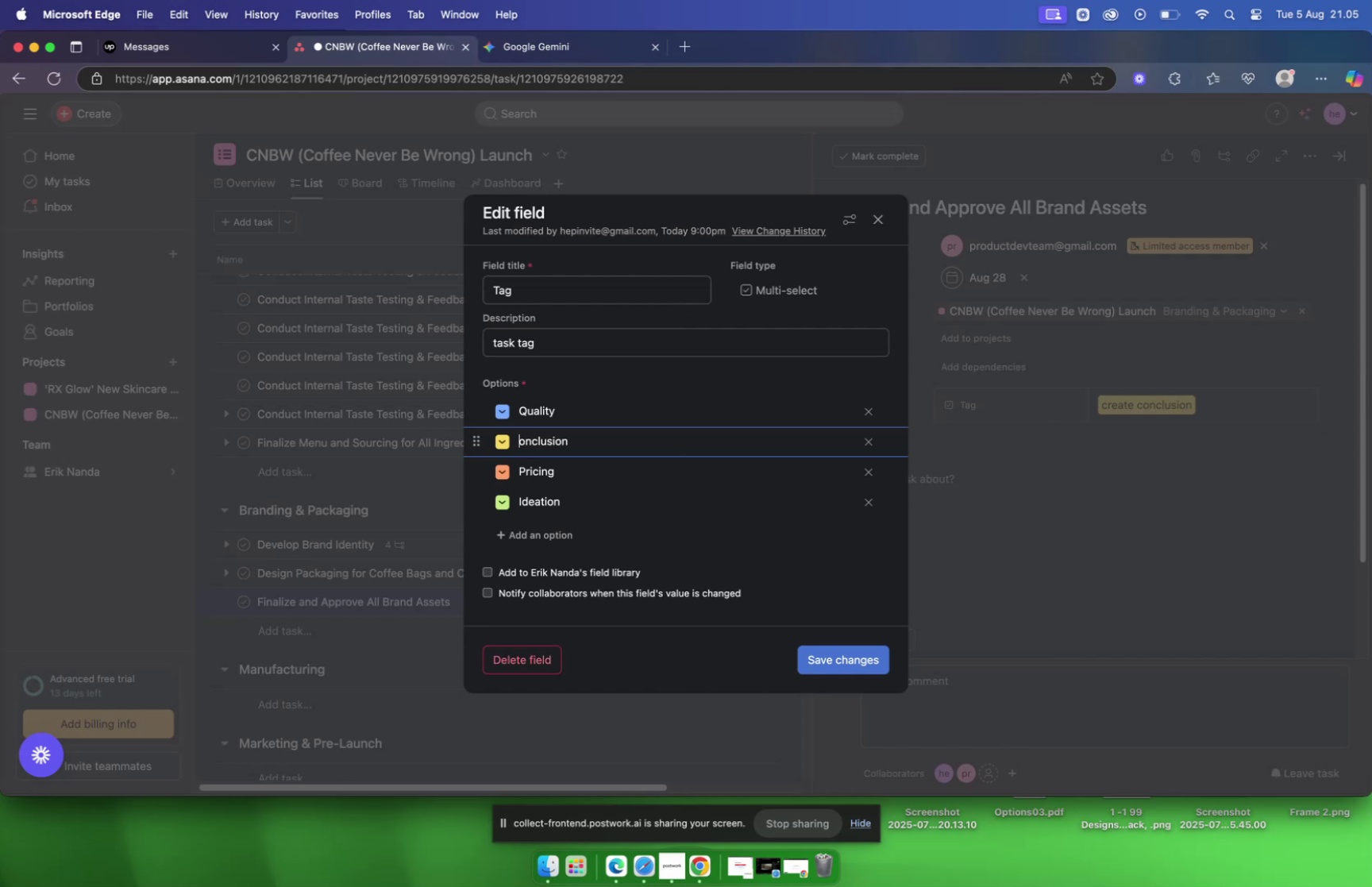 
key(Shift+C)
 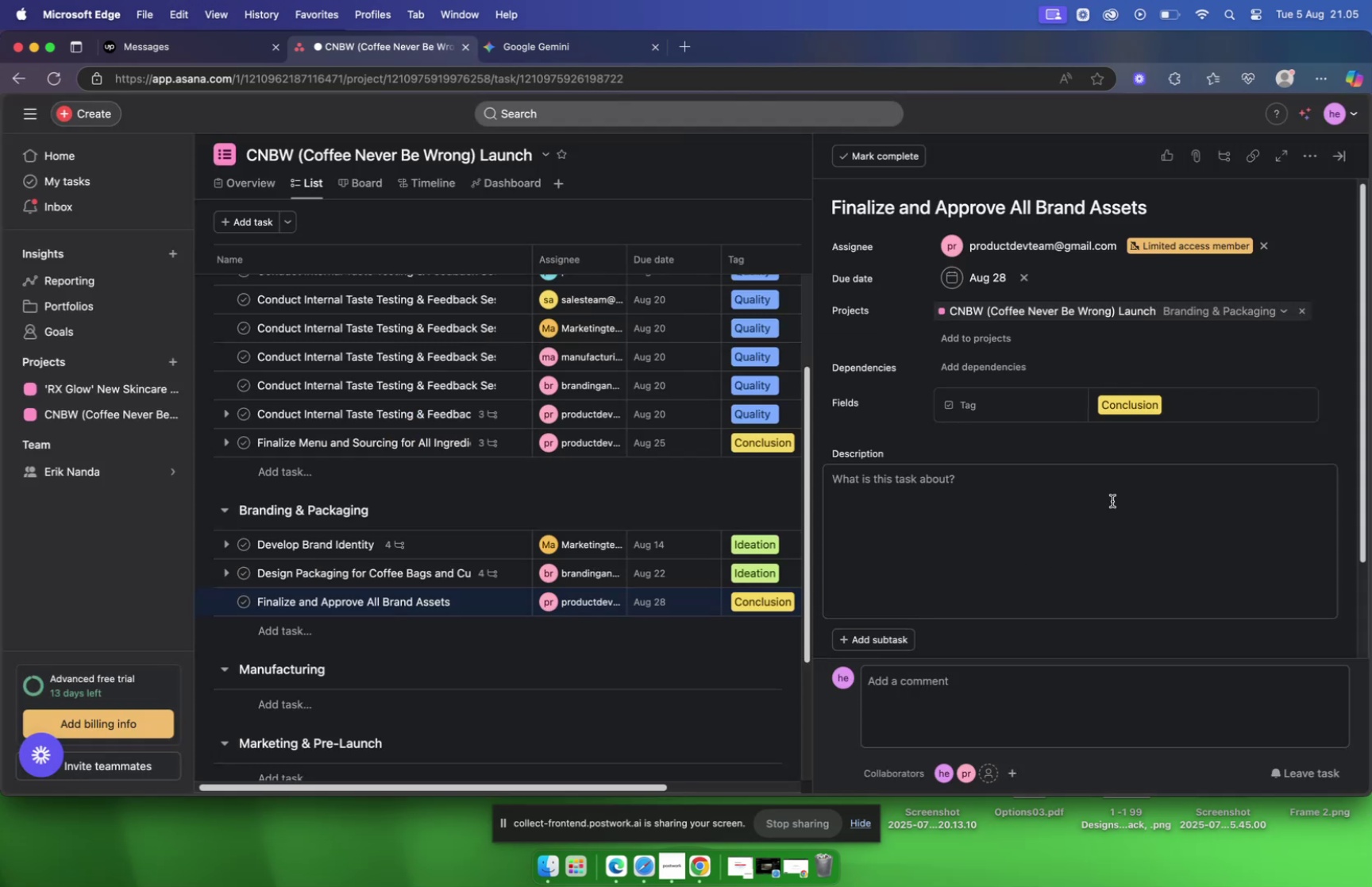 
key(VolumeUp)
 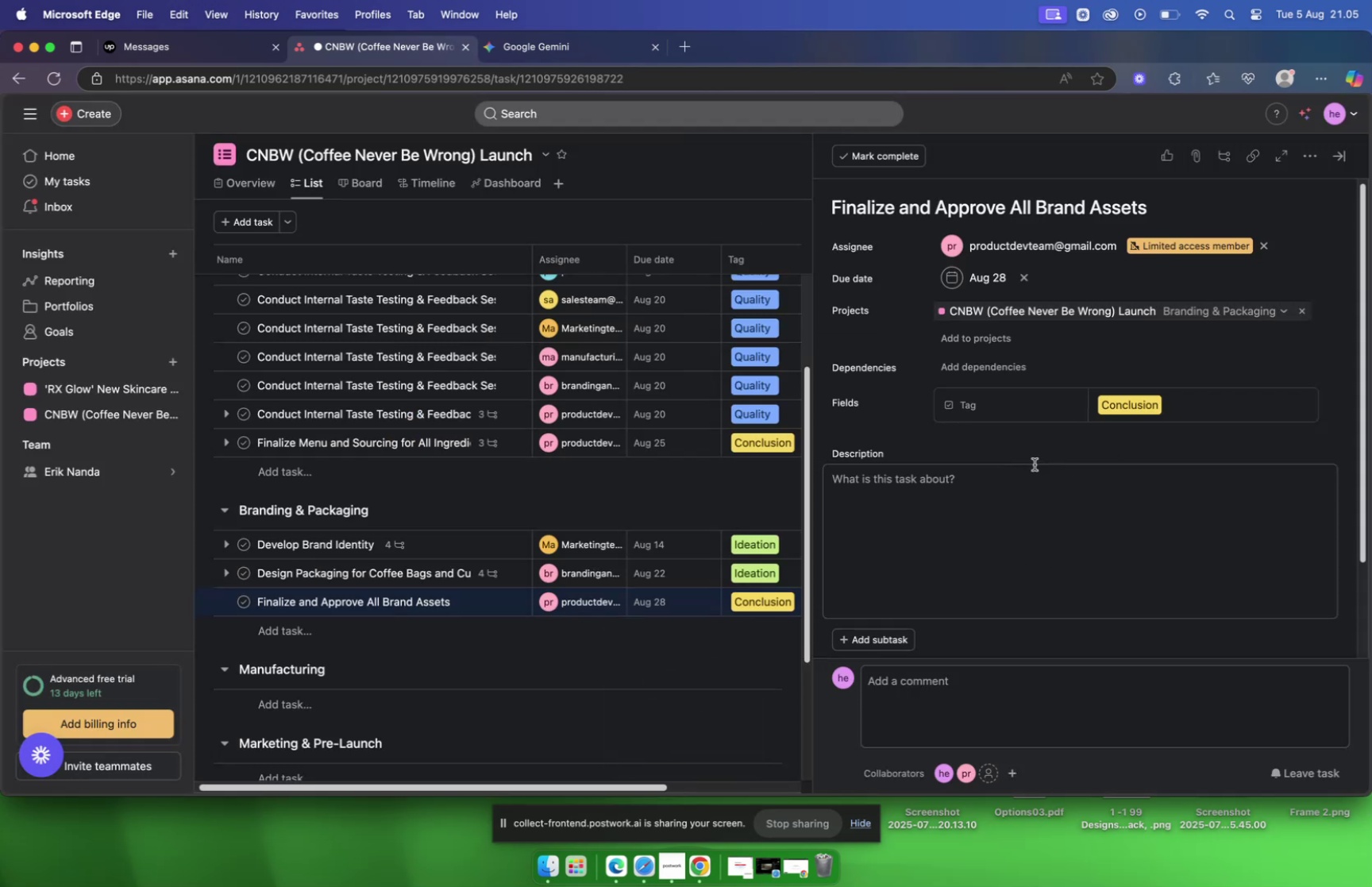 
left_click([938, 480])
 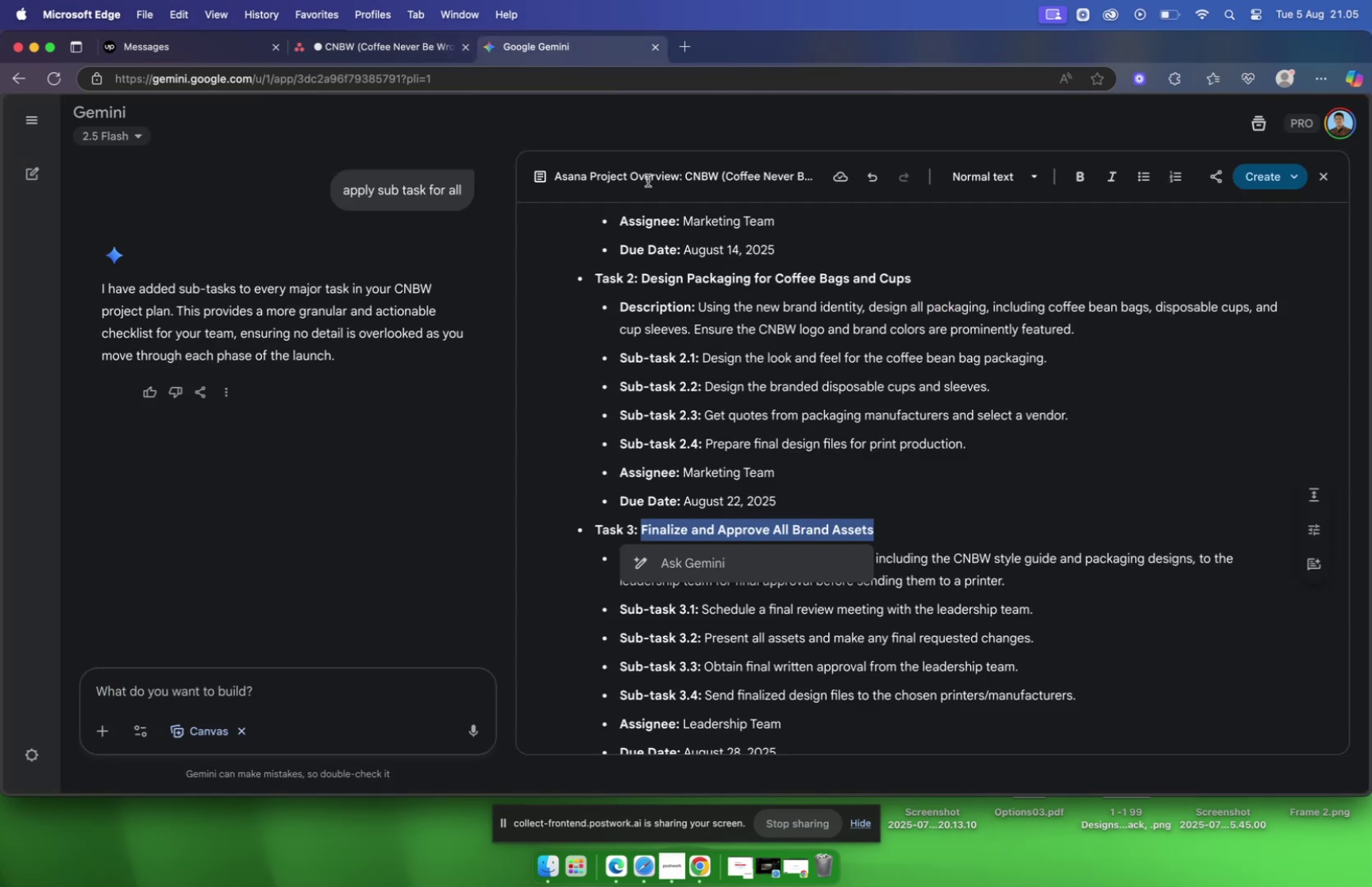 
scroll: coordinate [910, 449], scroll_direction: down, amount: 5.0
 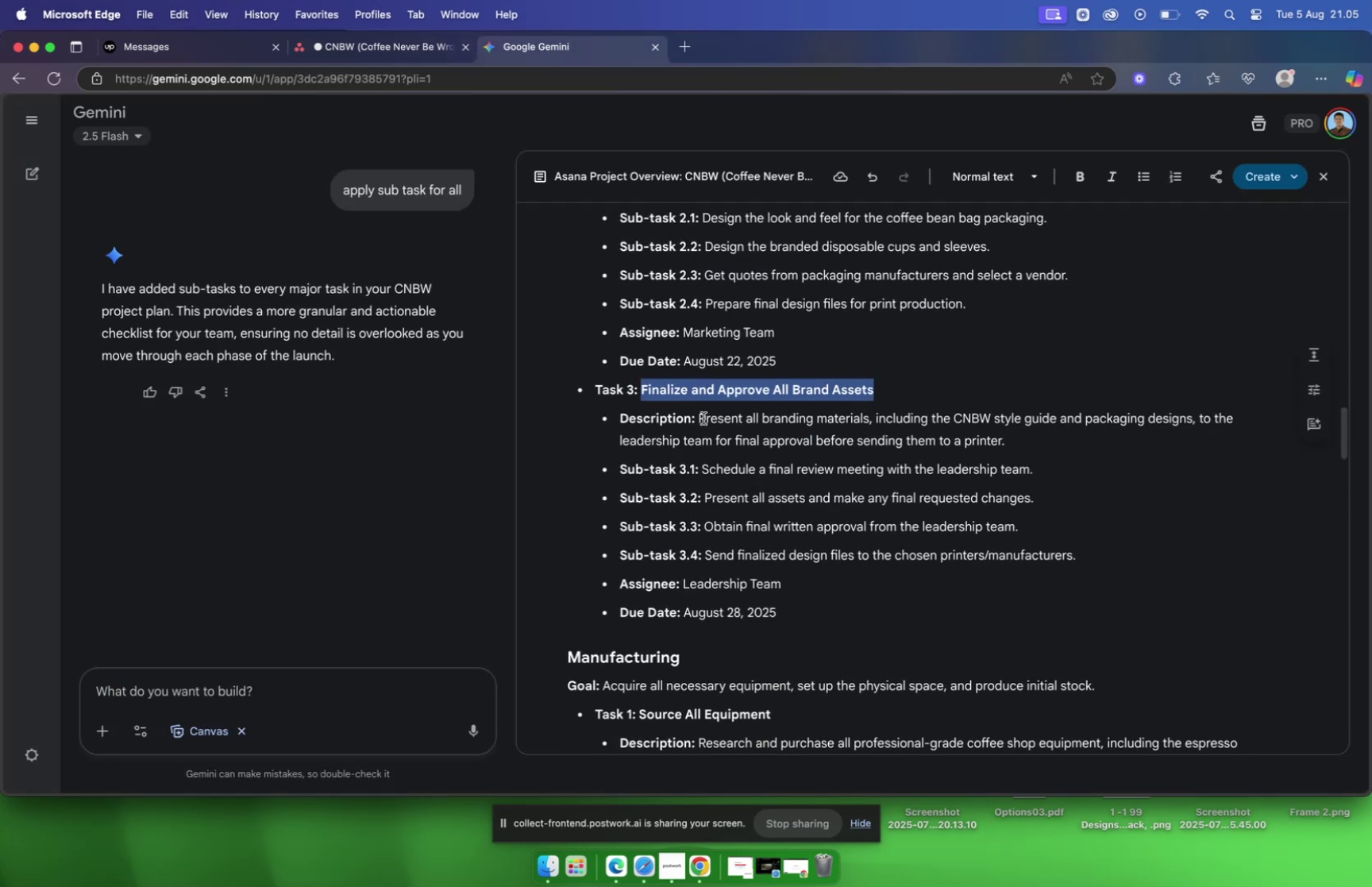 
left_click_drag(start_coordinate=[699, 413], to_coordinate=[1054, 435])
 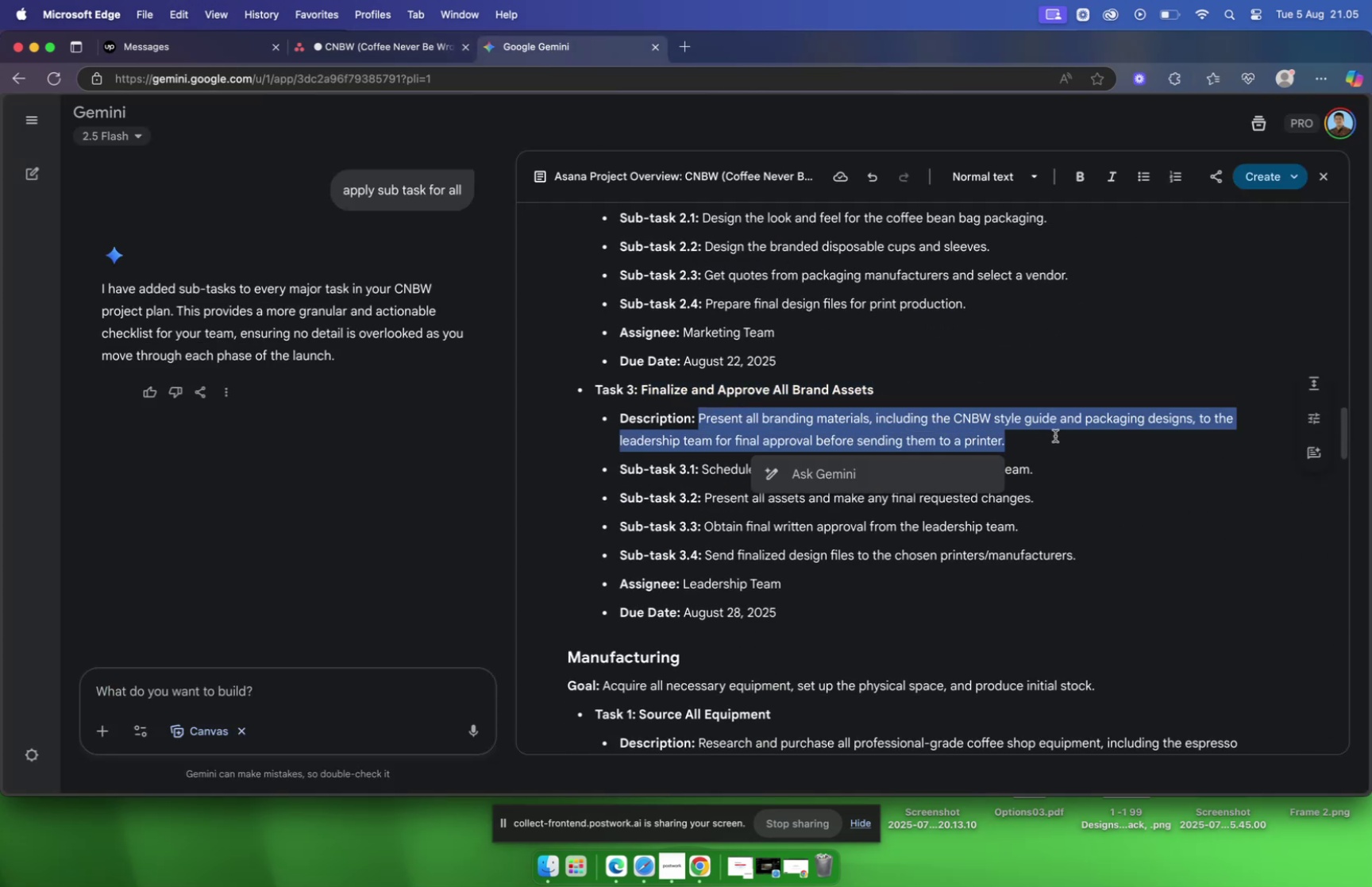 
key(Meta+C)
 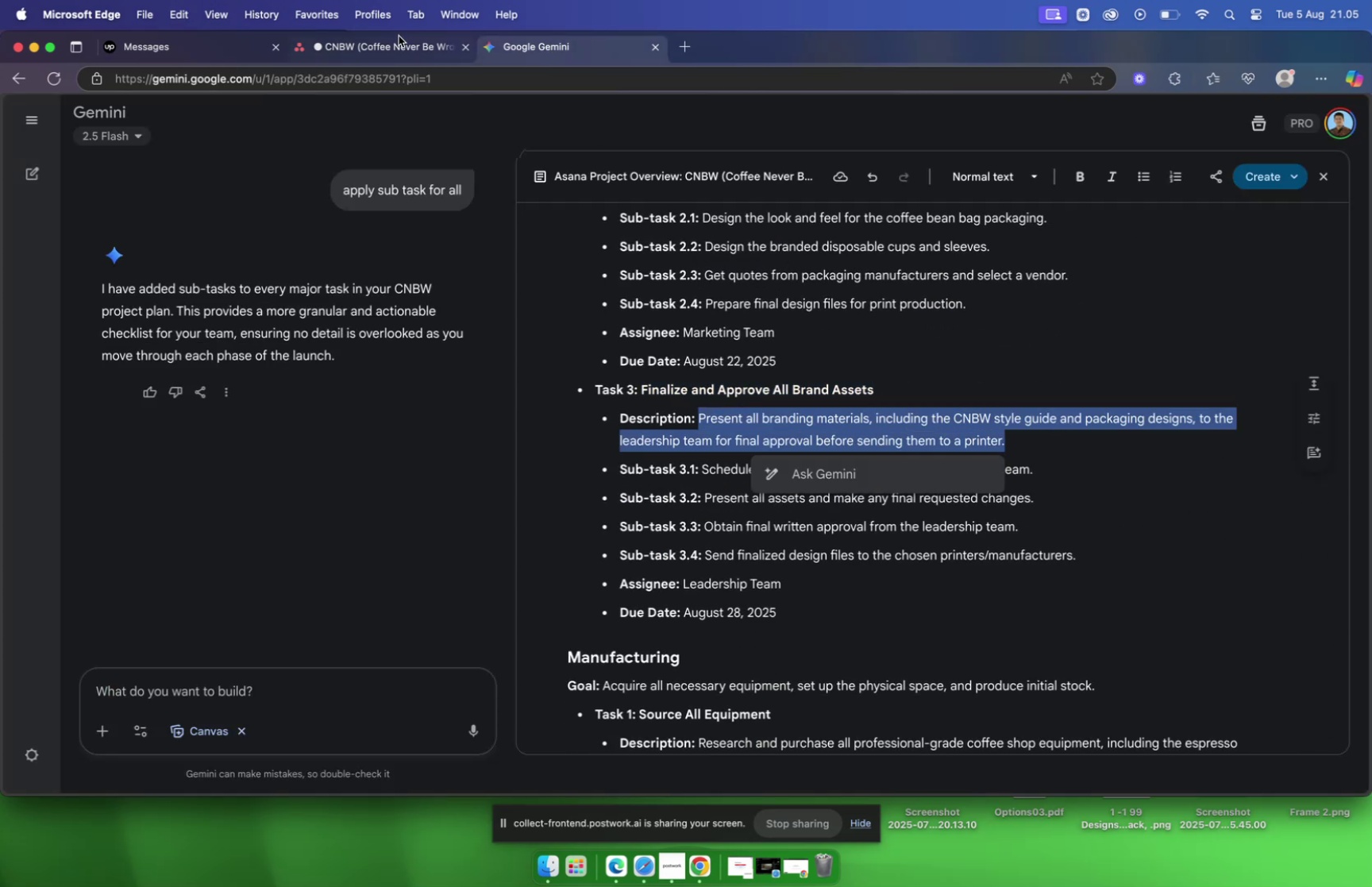 
left_click([398, 35])
 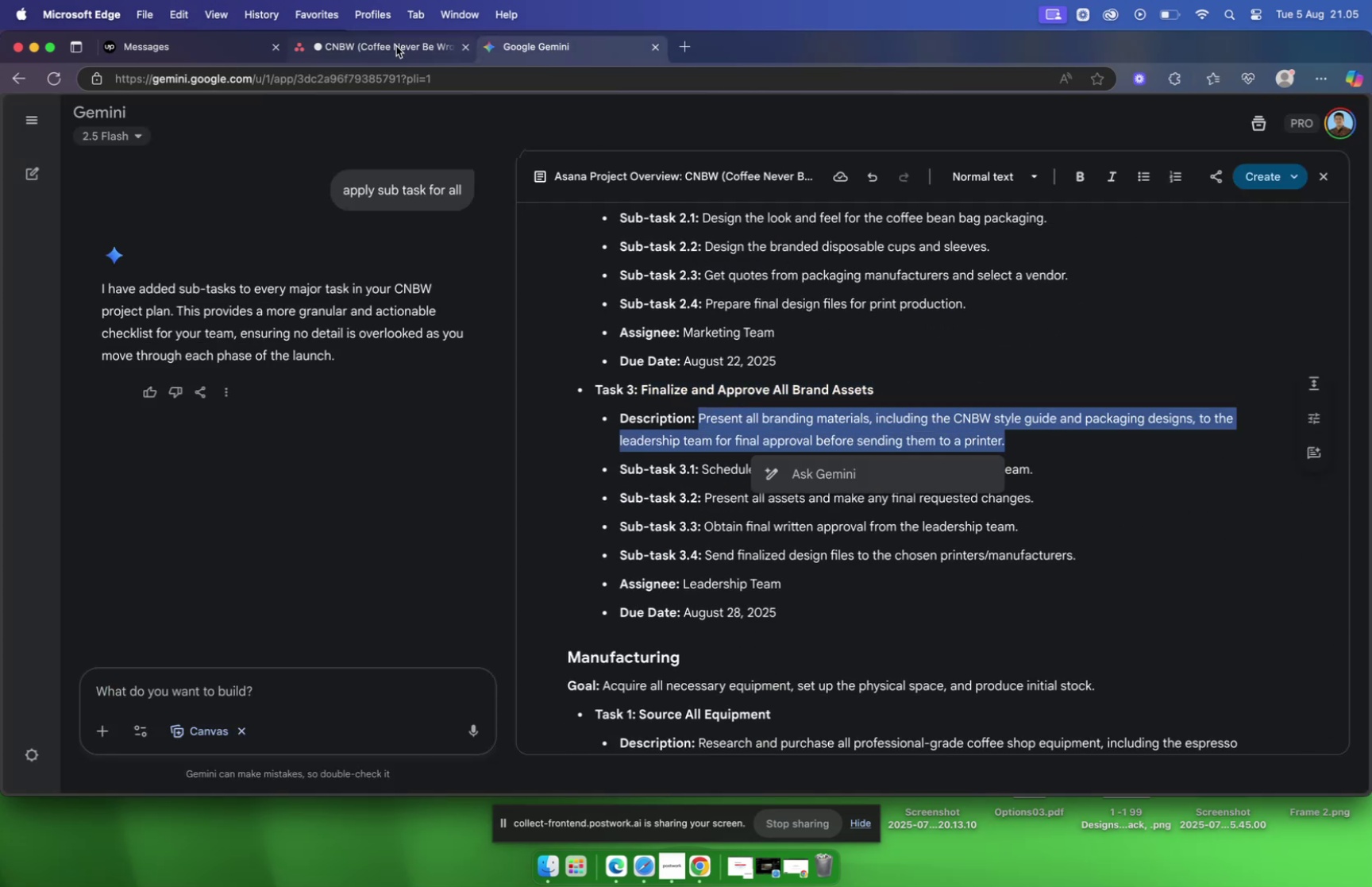 
left_click([396, 46])
 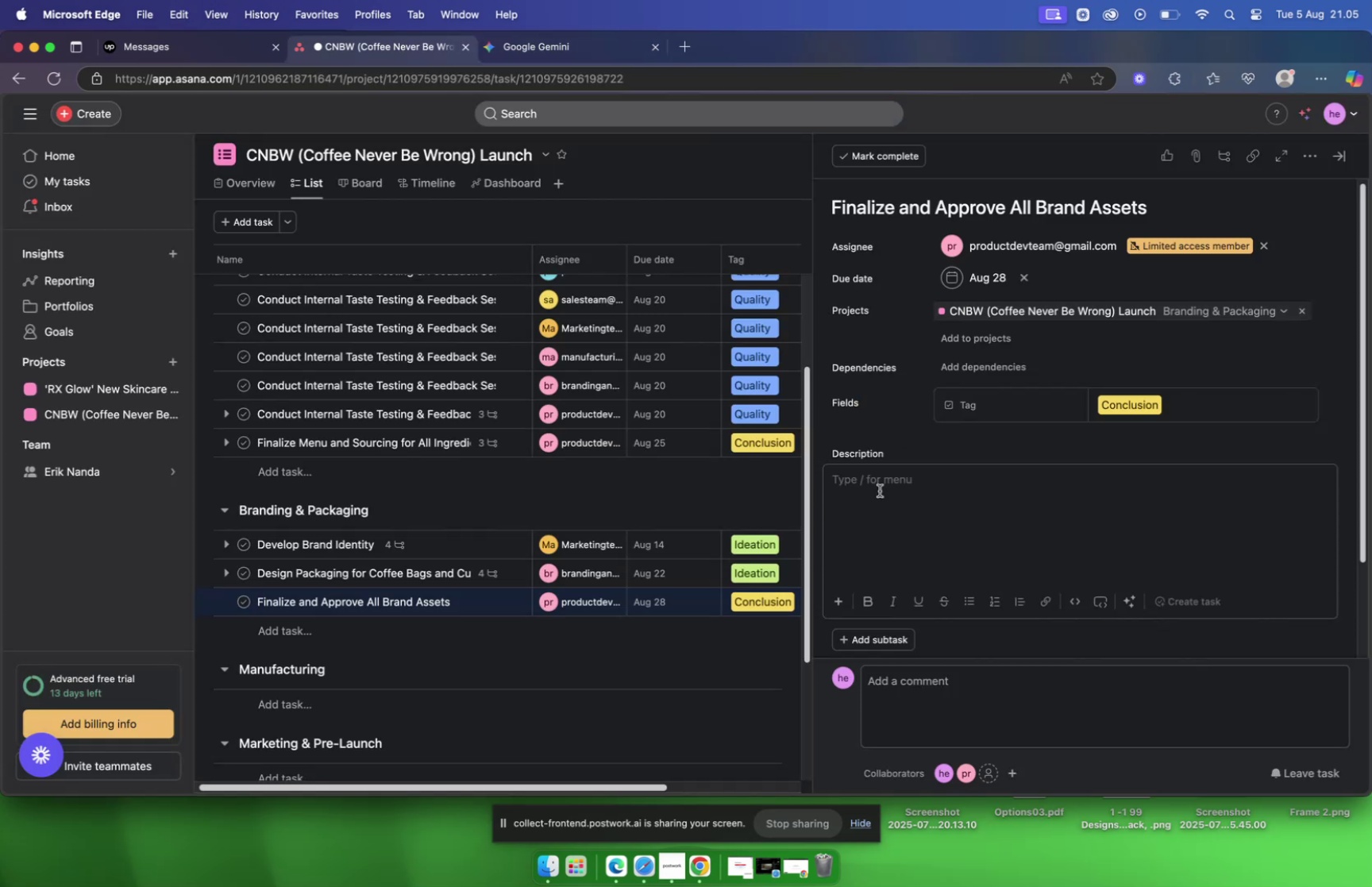 
key(Meta+V)
 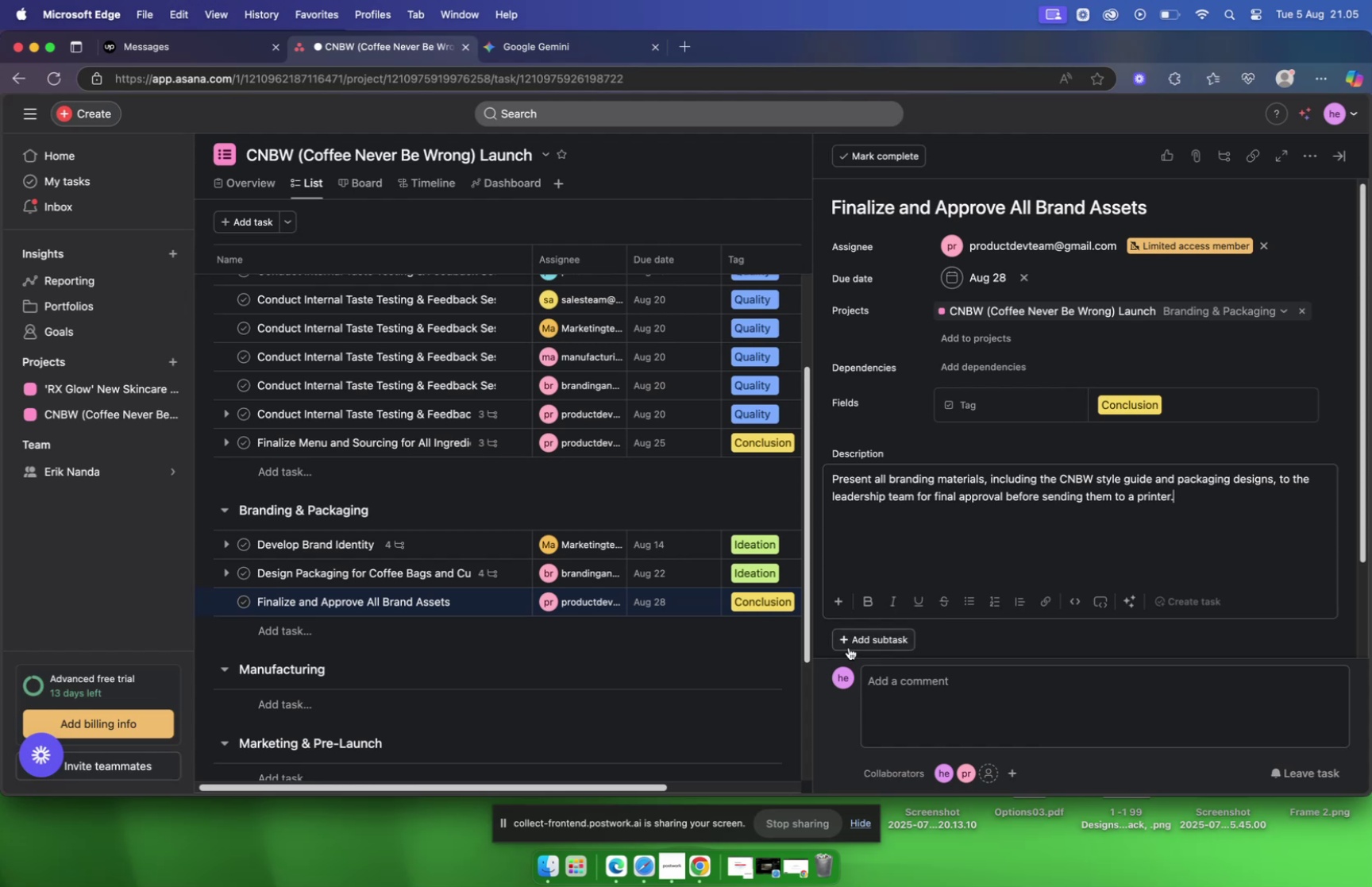 
left_click([851, 641])
 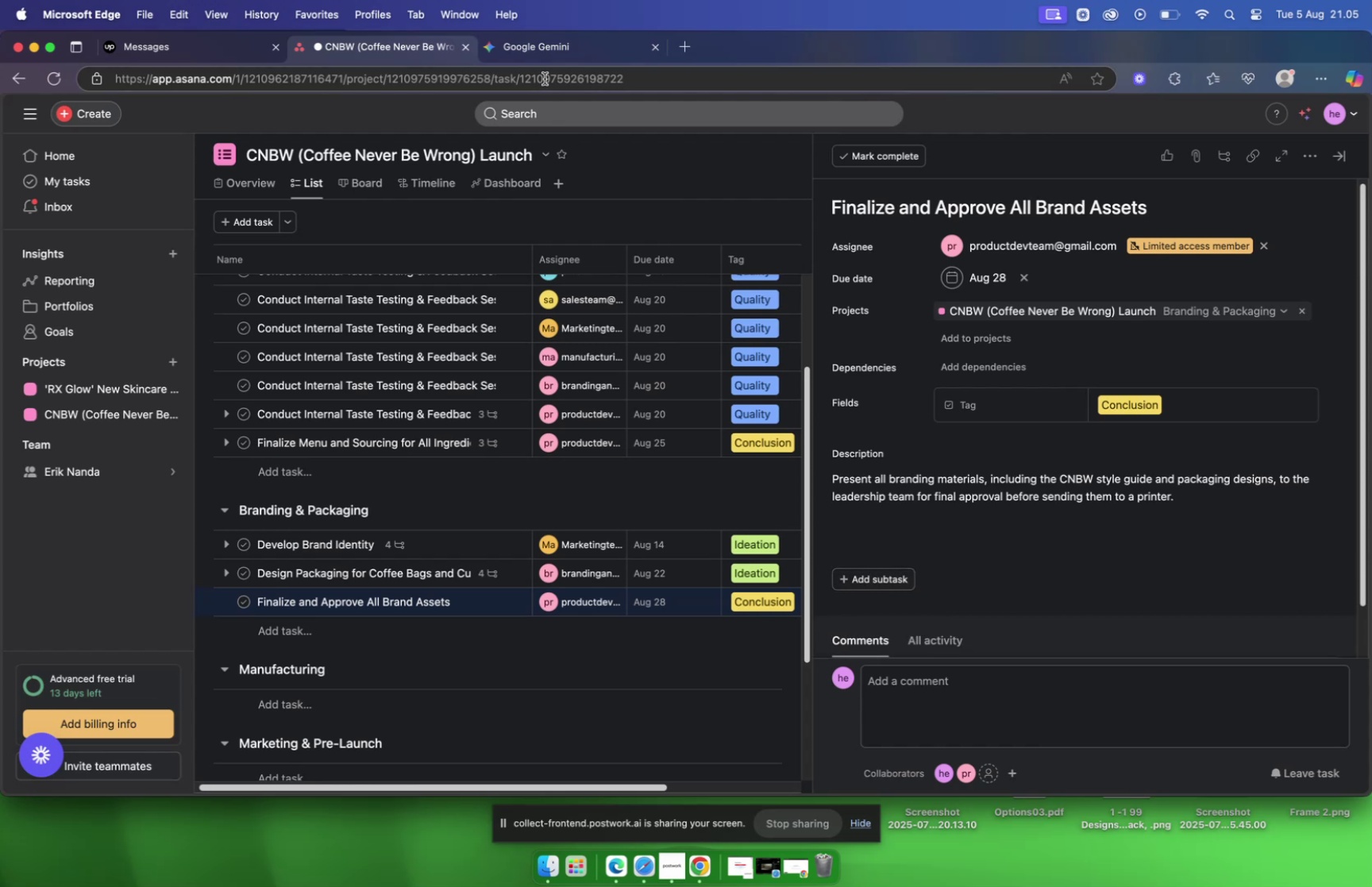 
left_click([538, 51])
 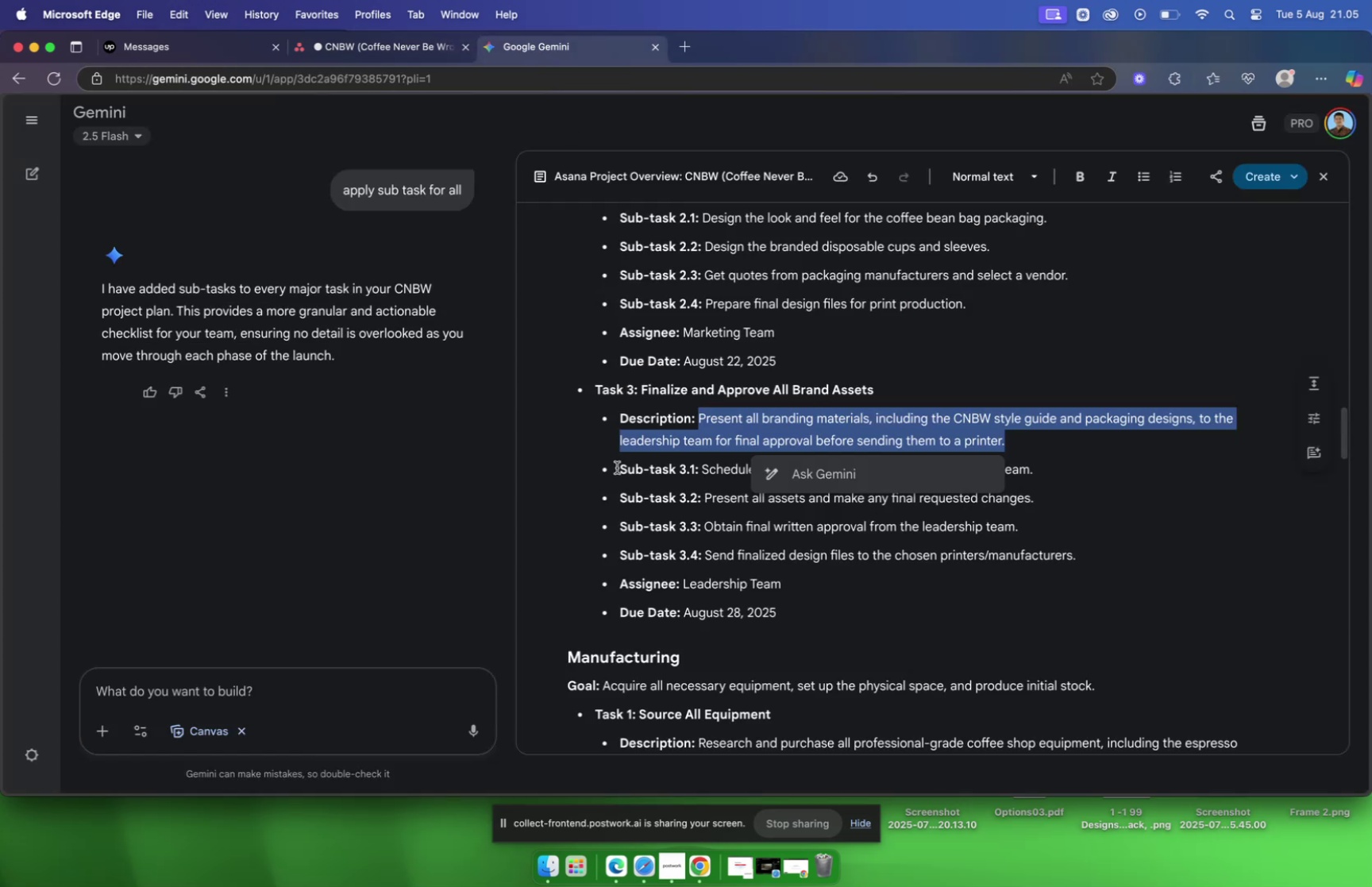 
left_click_drag(start_coordinate=[620, 465], to_coordinate=[1123, 565])
 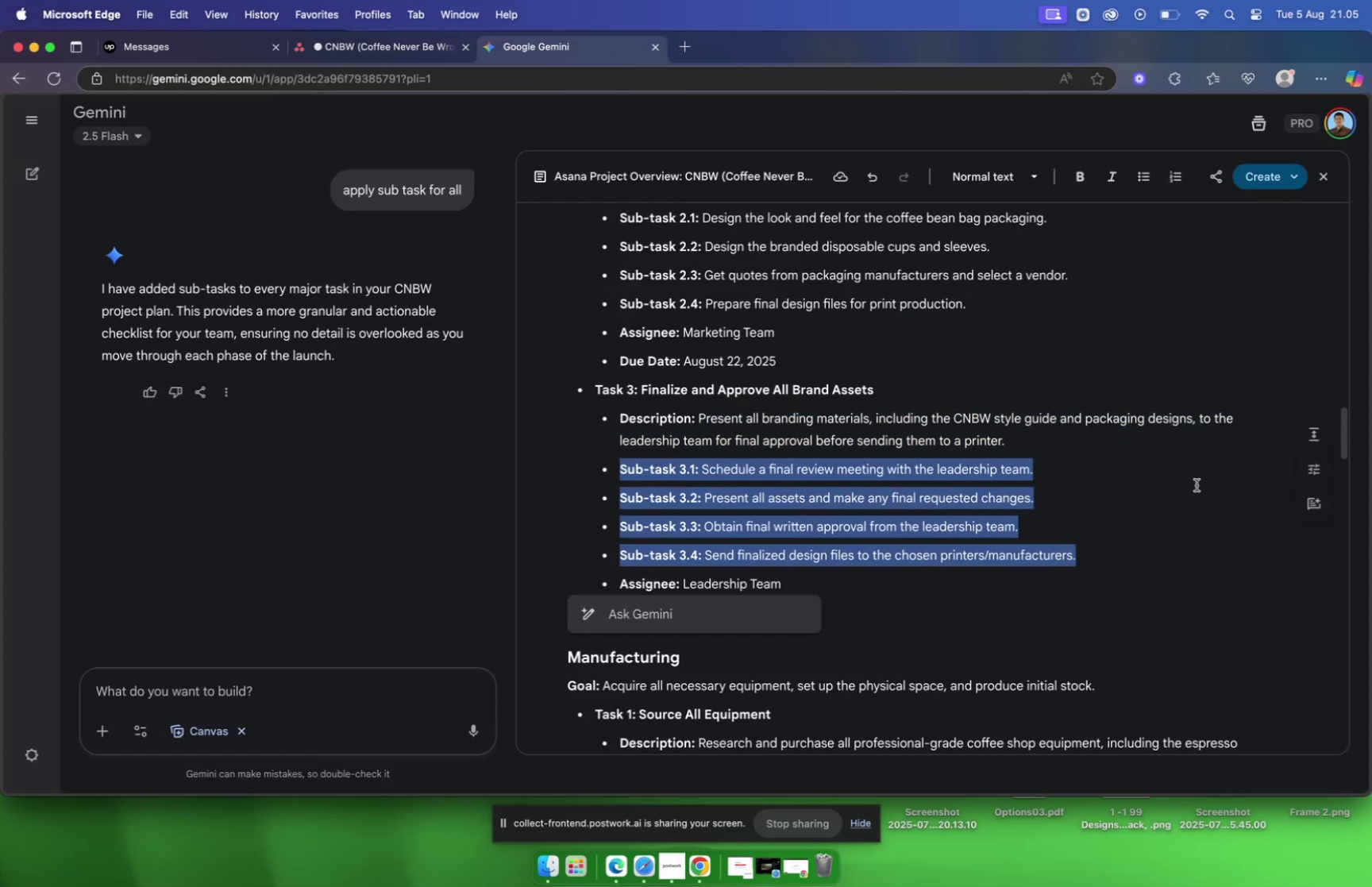 
key(Meta+C)
 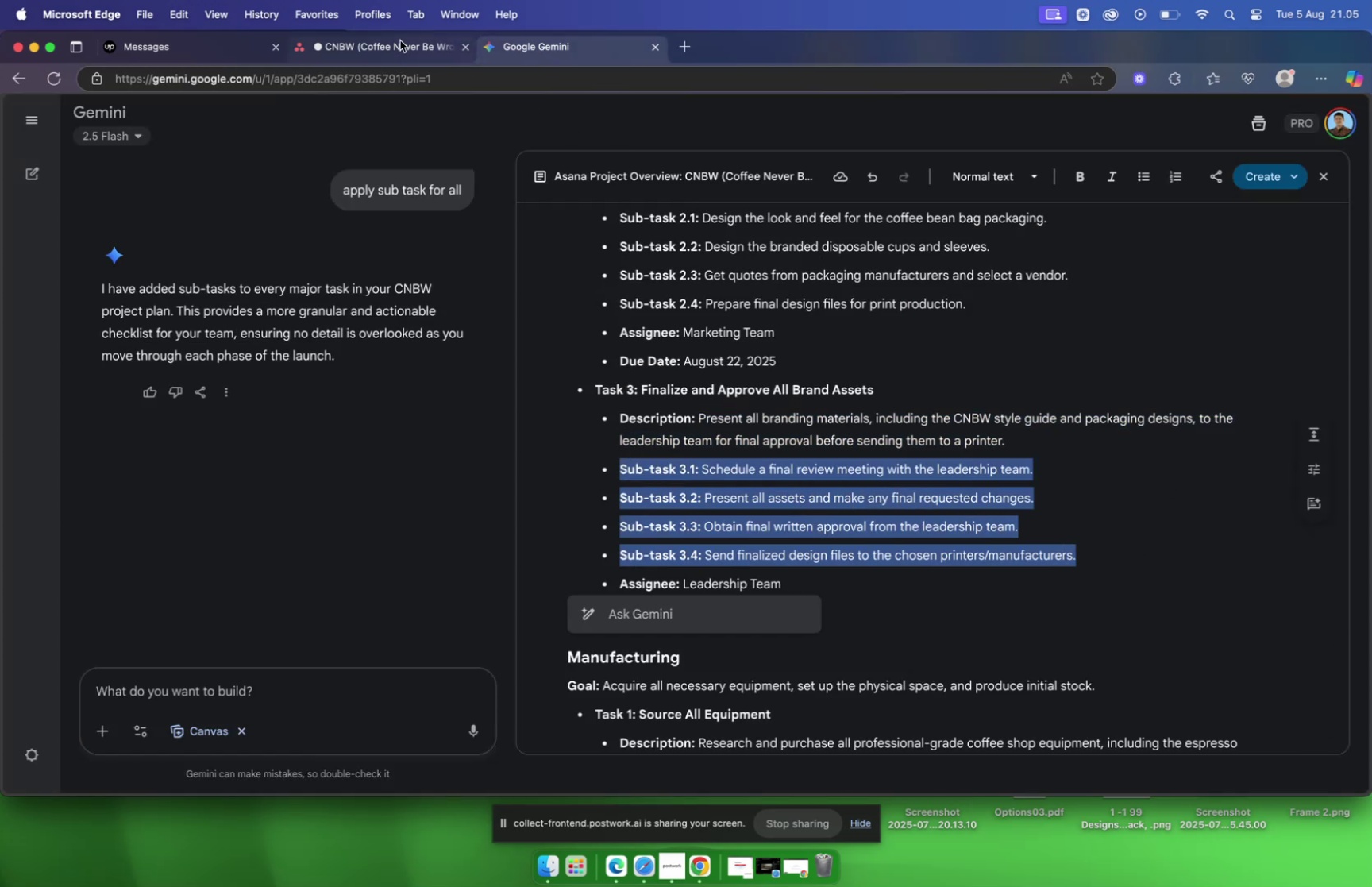 
left_click([399, 40])
 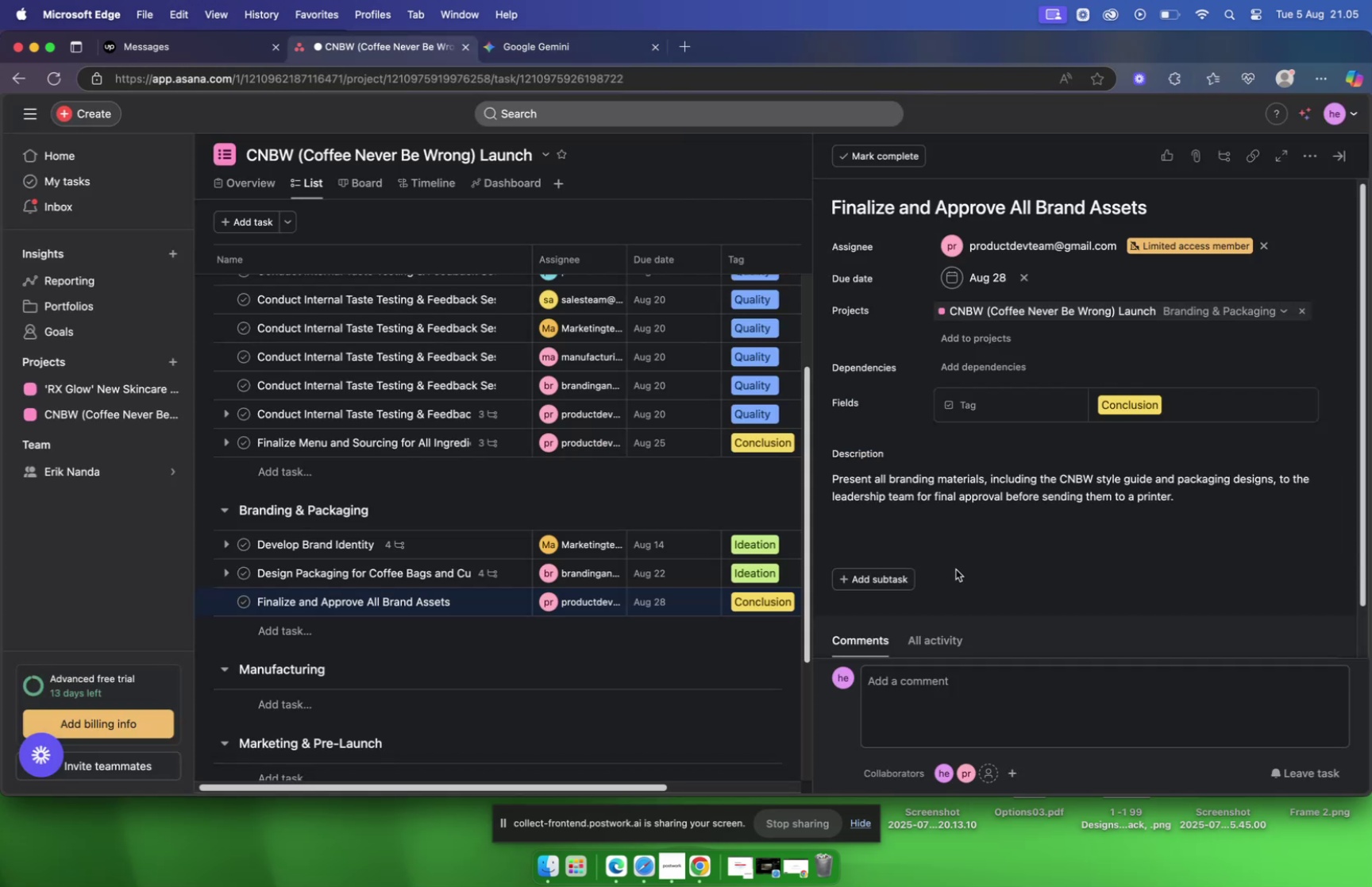 
scroll: coordinate [947, 578], scroll_direction: down, amount: 2.0
 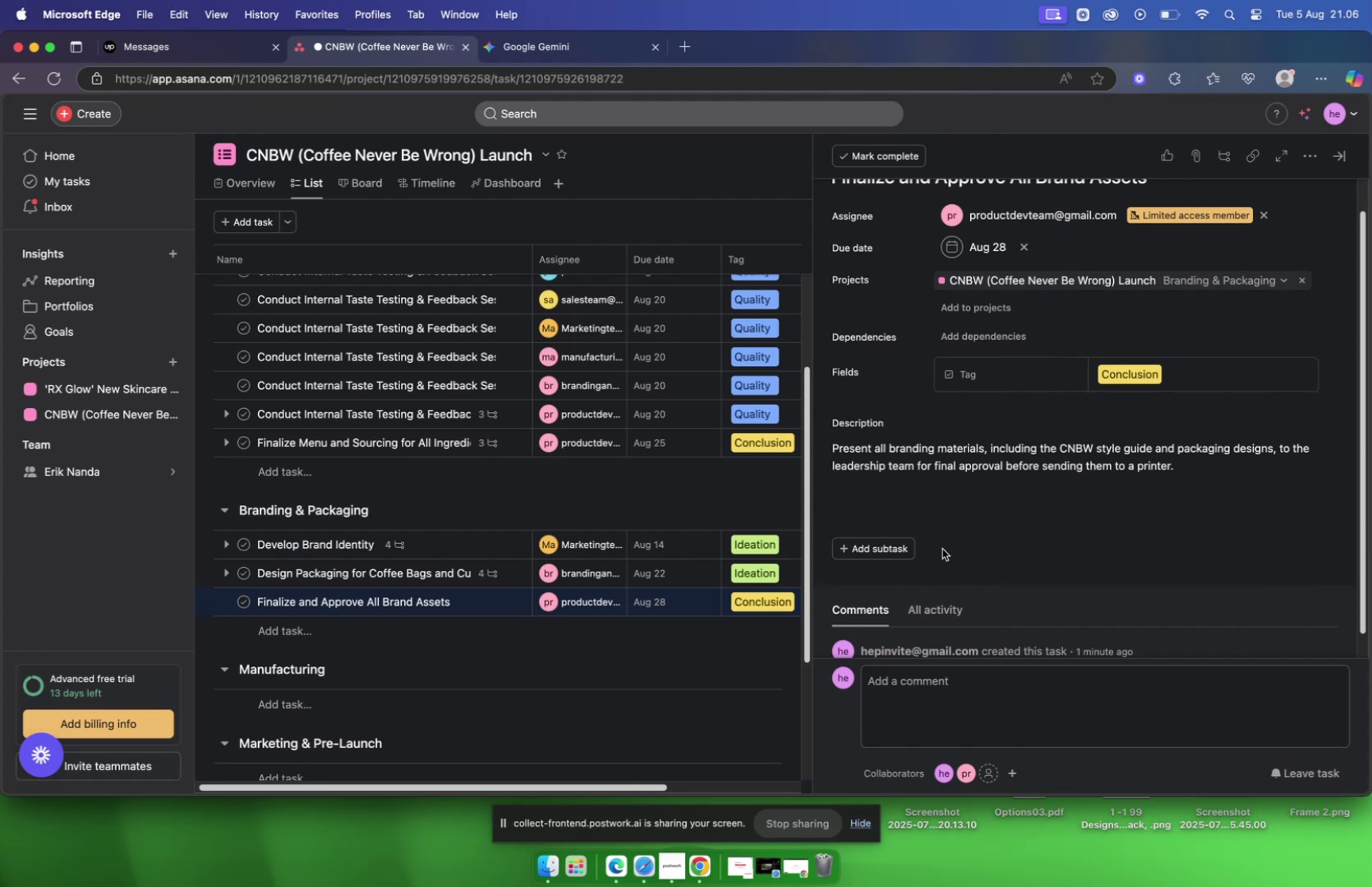 
left_click([954, 540])
 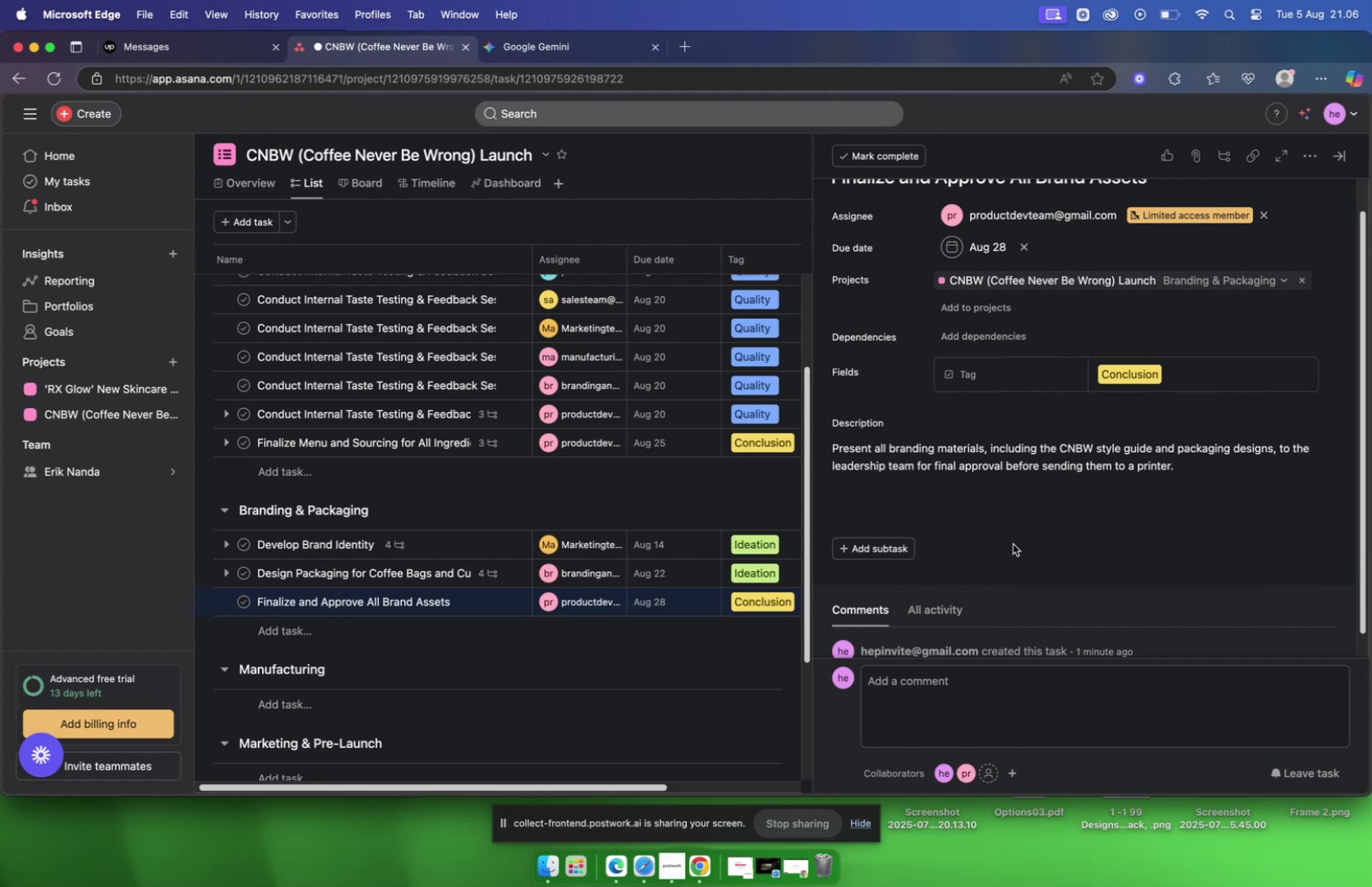 
left_click([896, 546])
 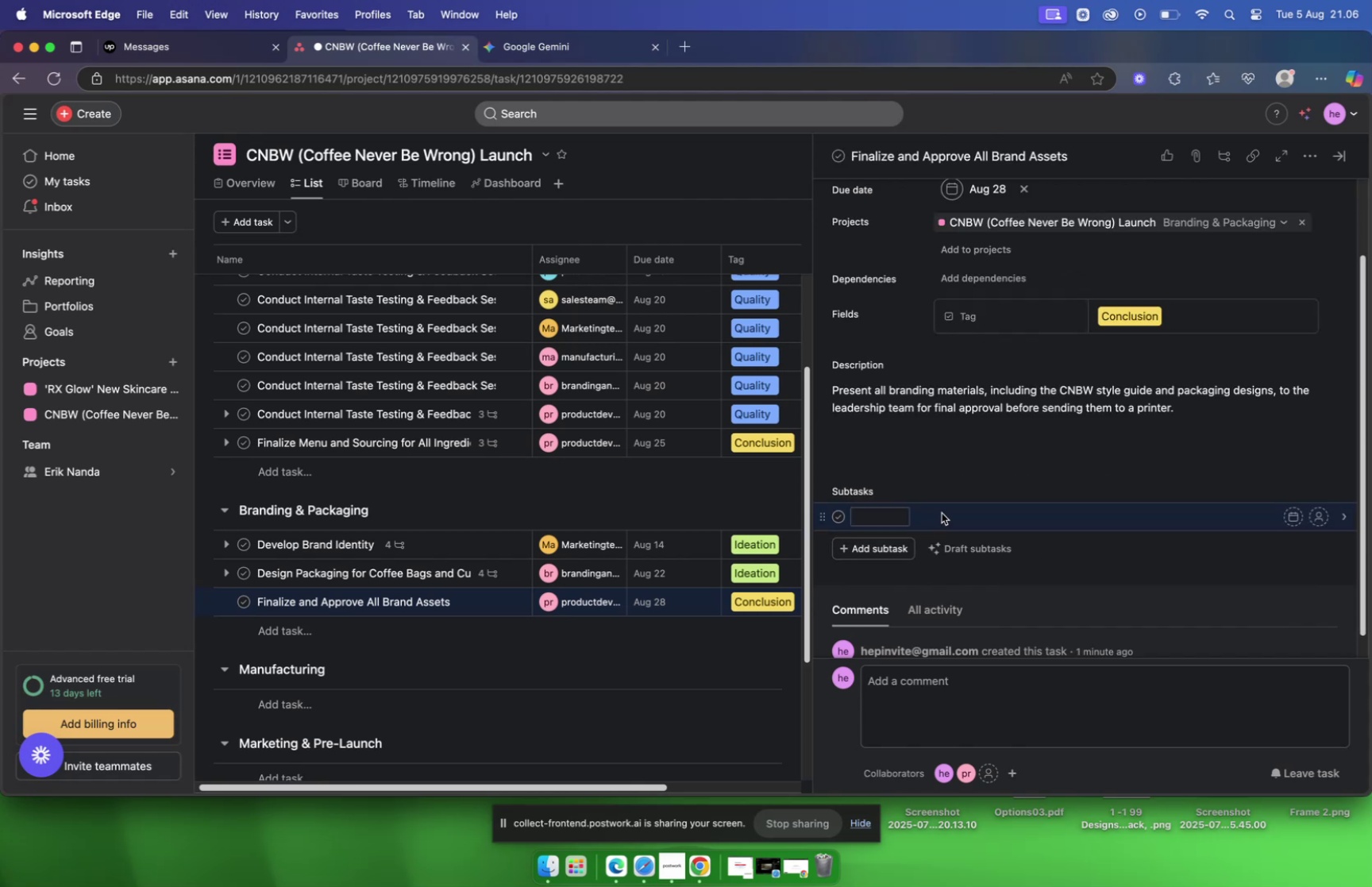 
key(Meta+V)
 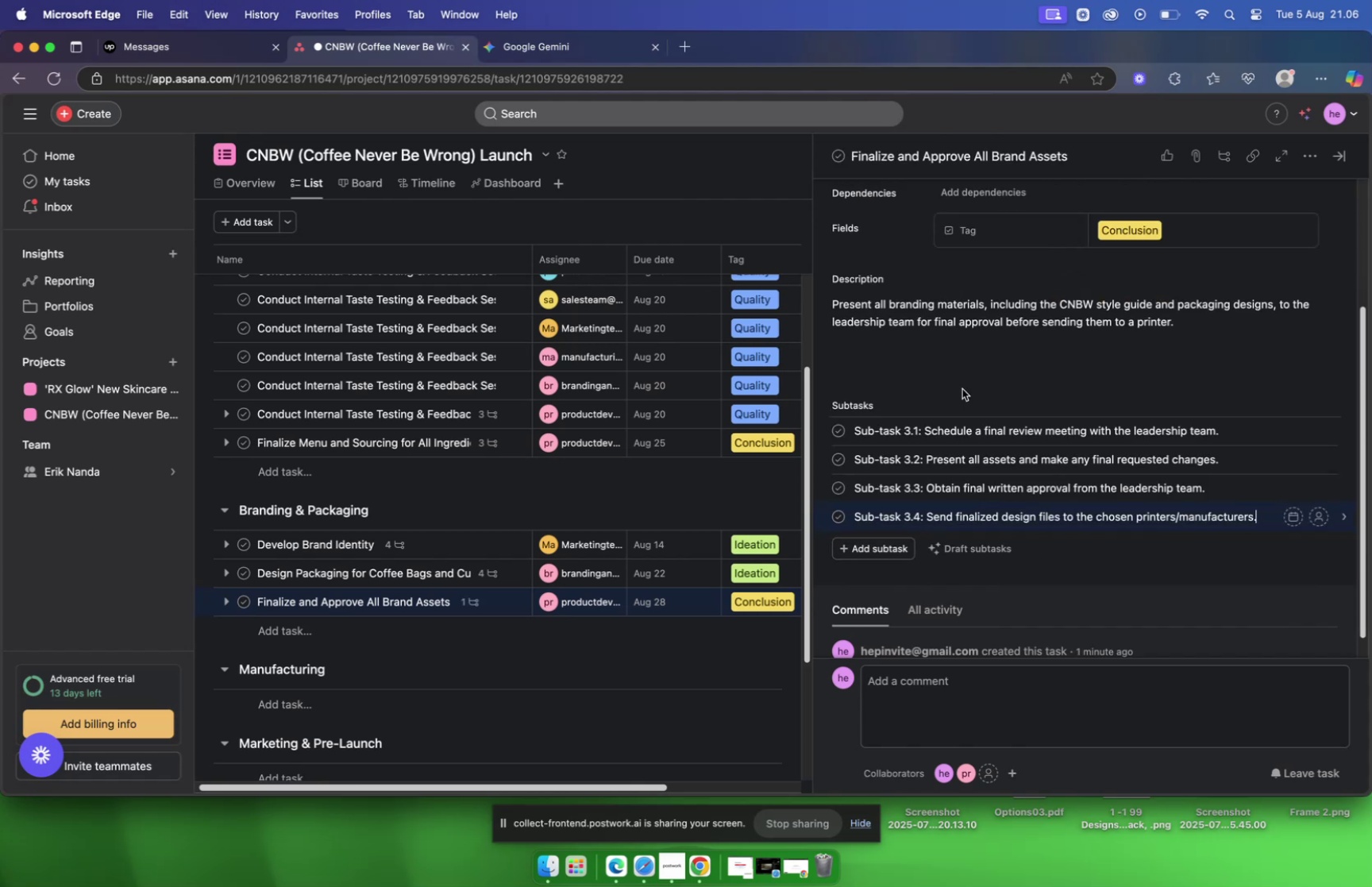 
left_click([962, 381])
 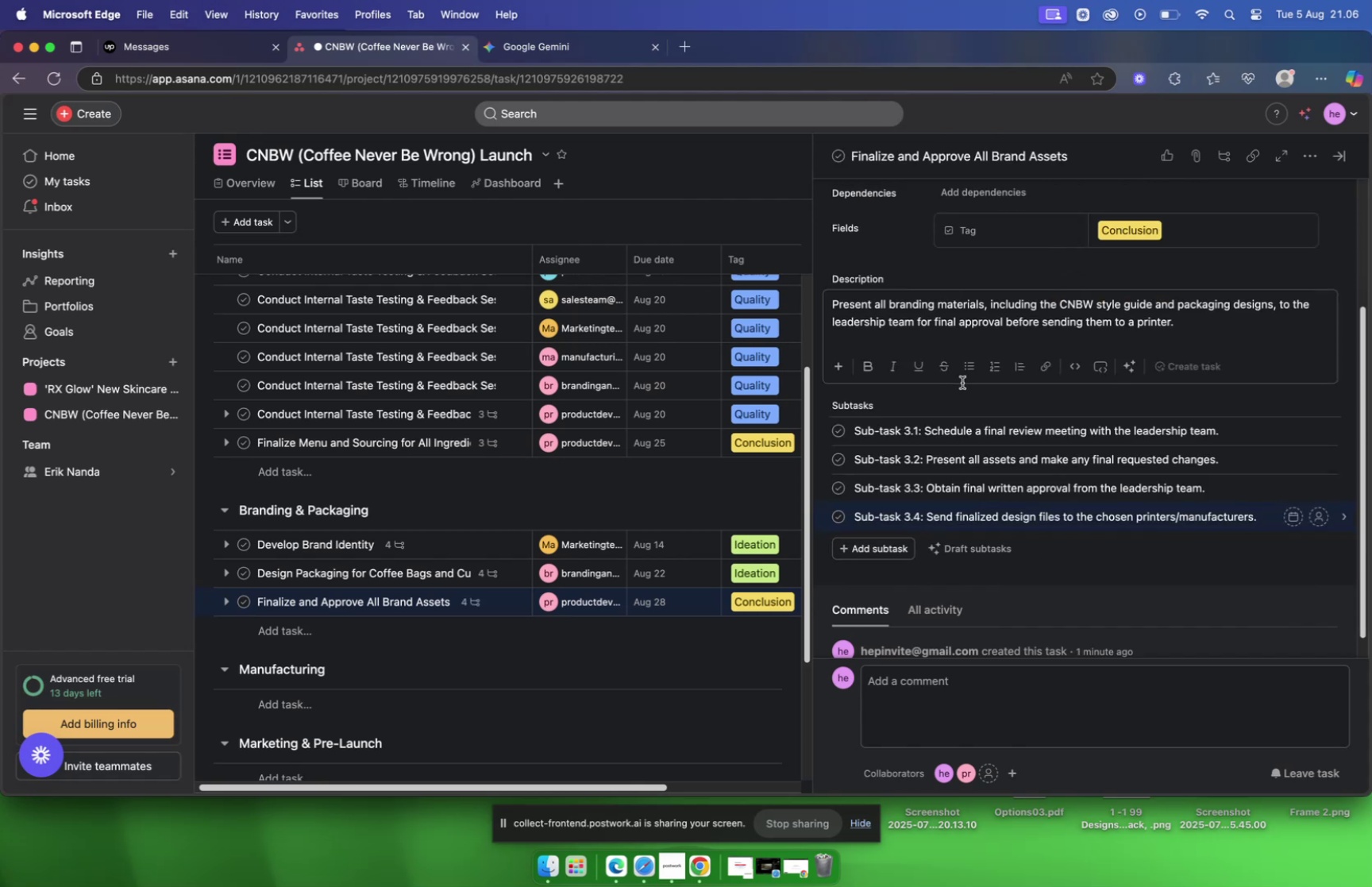 
scroll: coordinate [986, 427], scroll_direction: down, amount: 15.0
 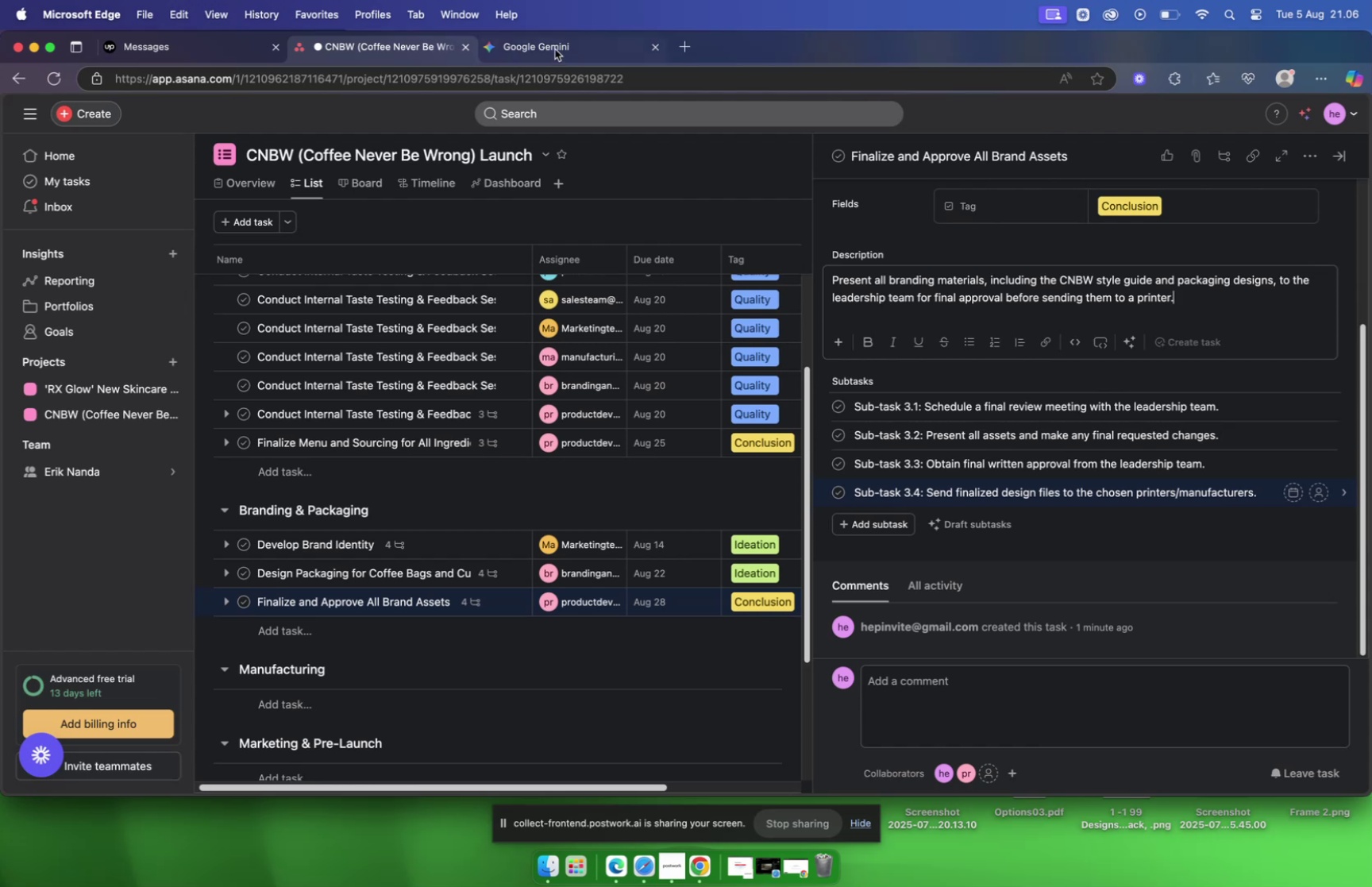 
left_click([555, 49])
 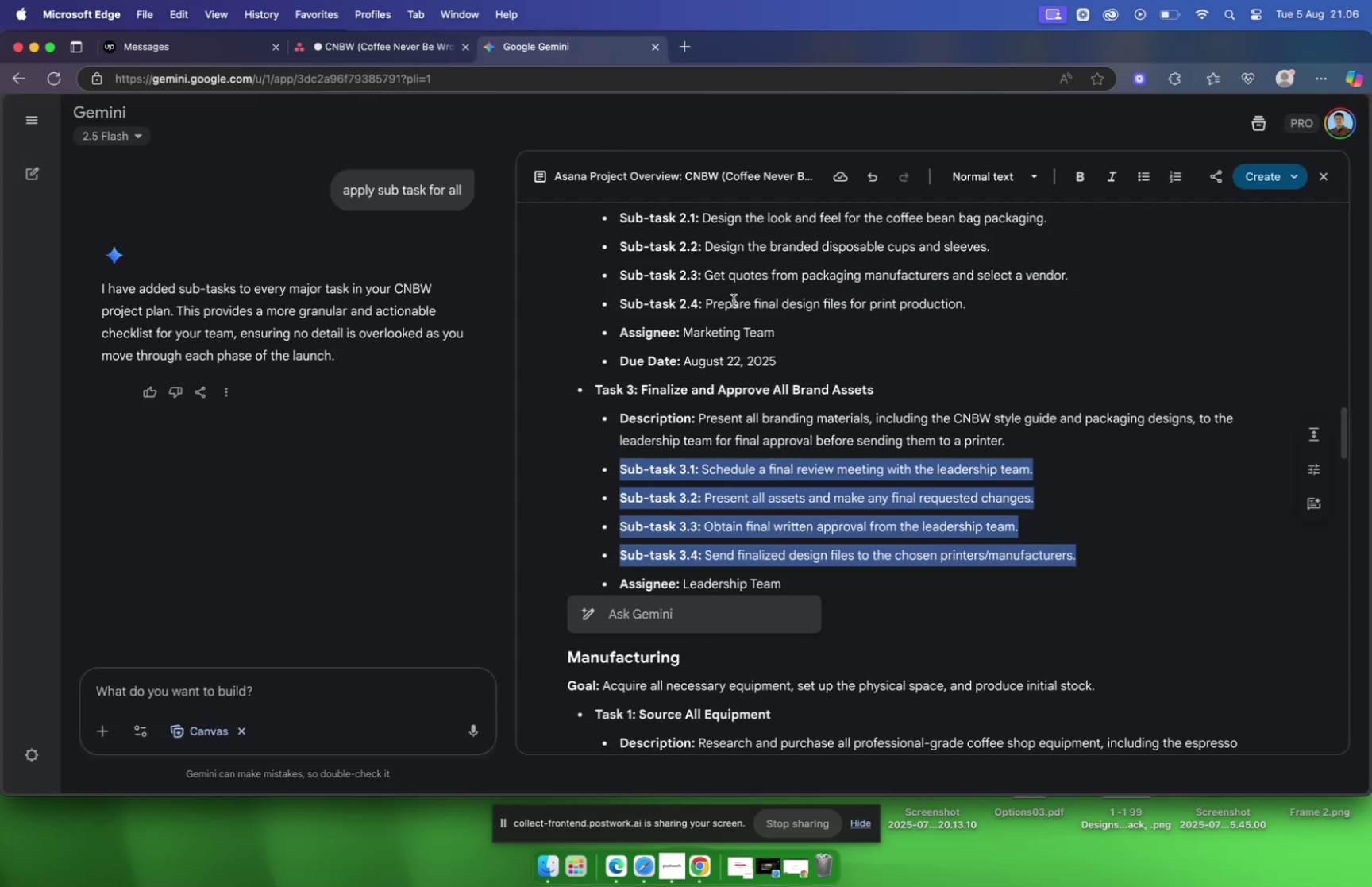 
scroll: coordinate [734, 303], scroll_direction: down, amount: 4.0
 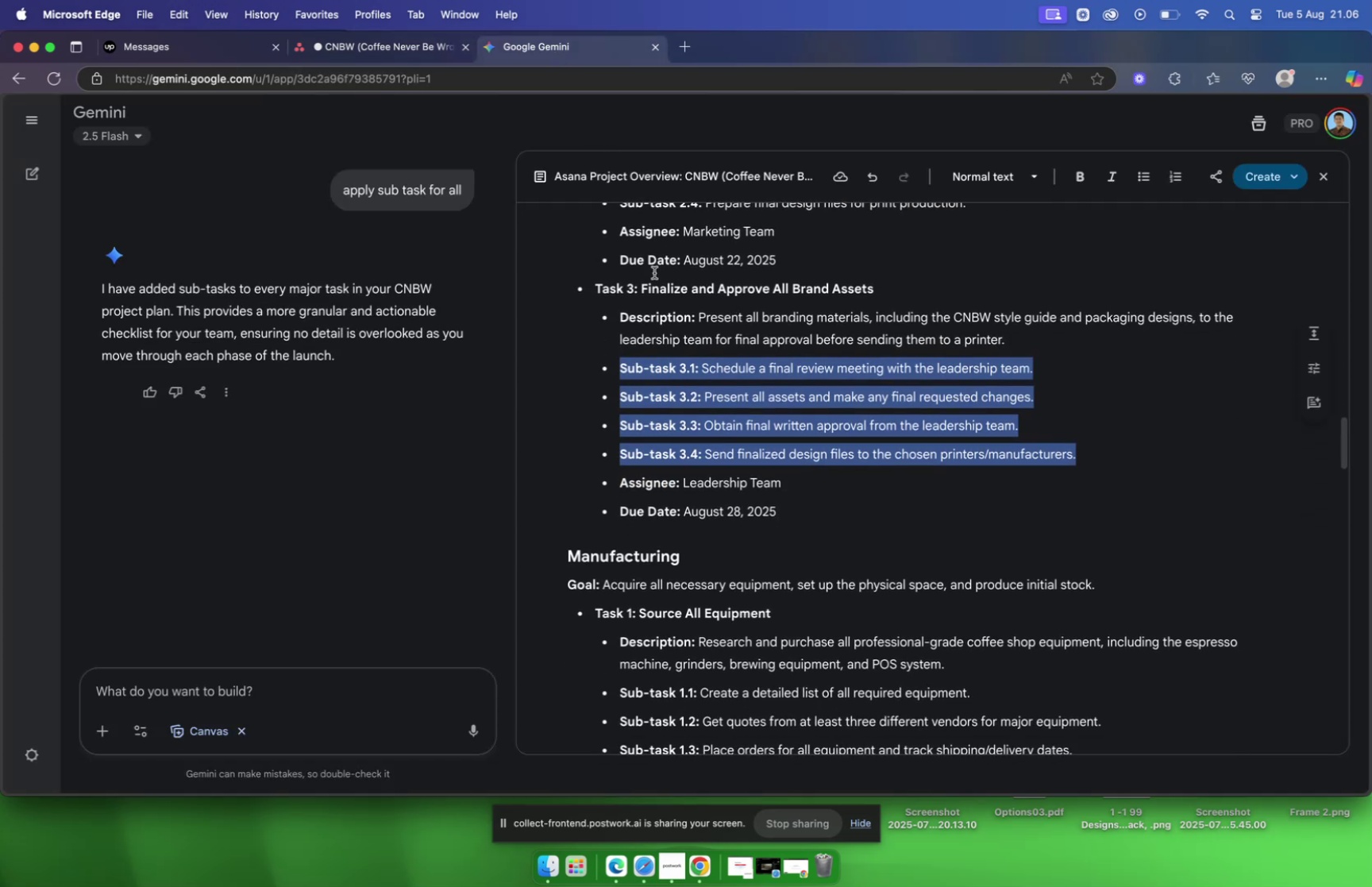 
mouse_move([387, 64])
 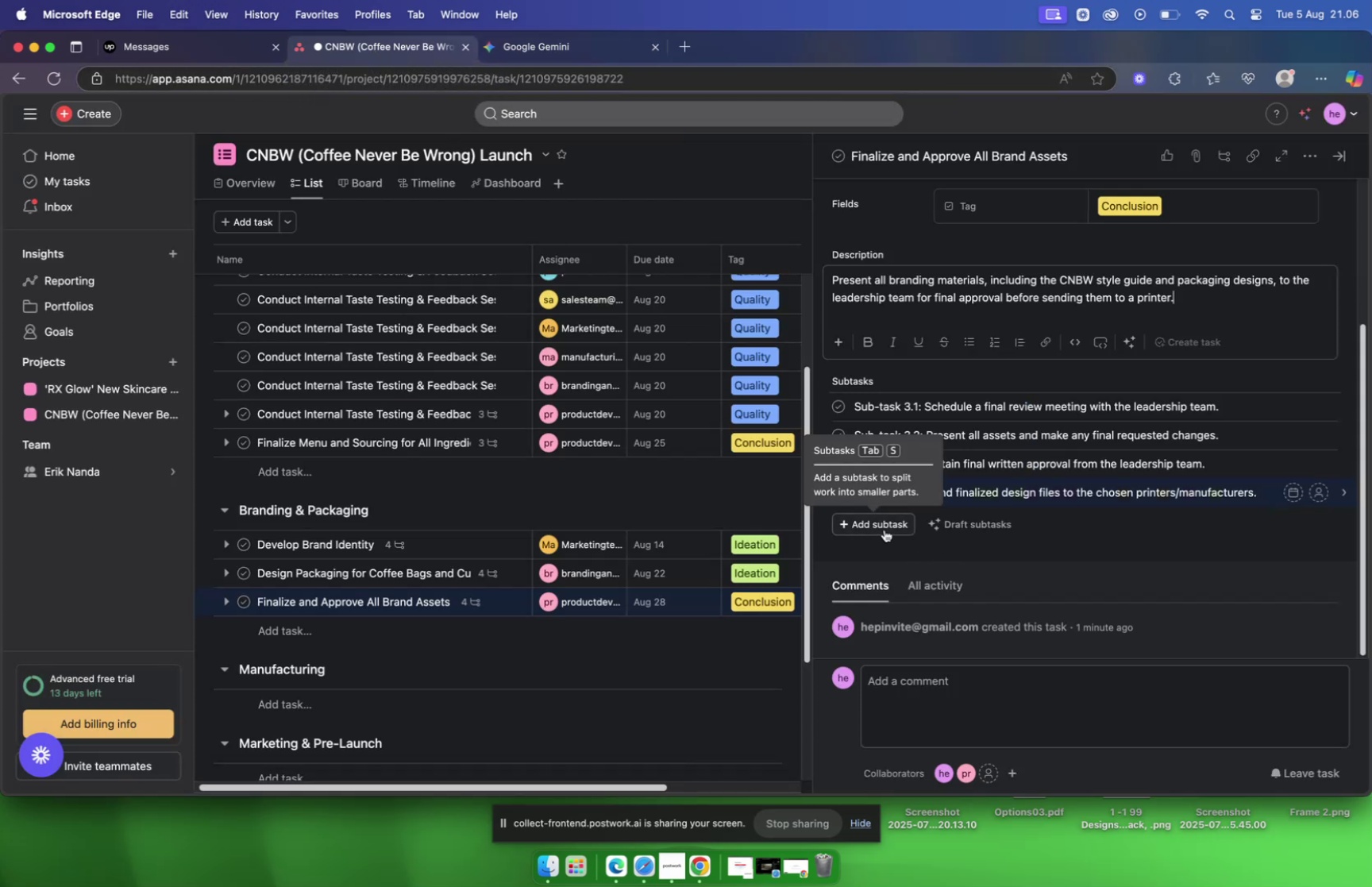 
scroll: coordinate [922, 487], scroll_direction: up, amount: 15.0
 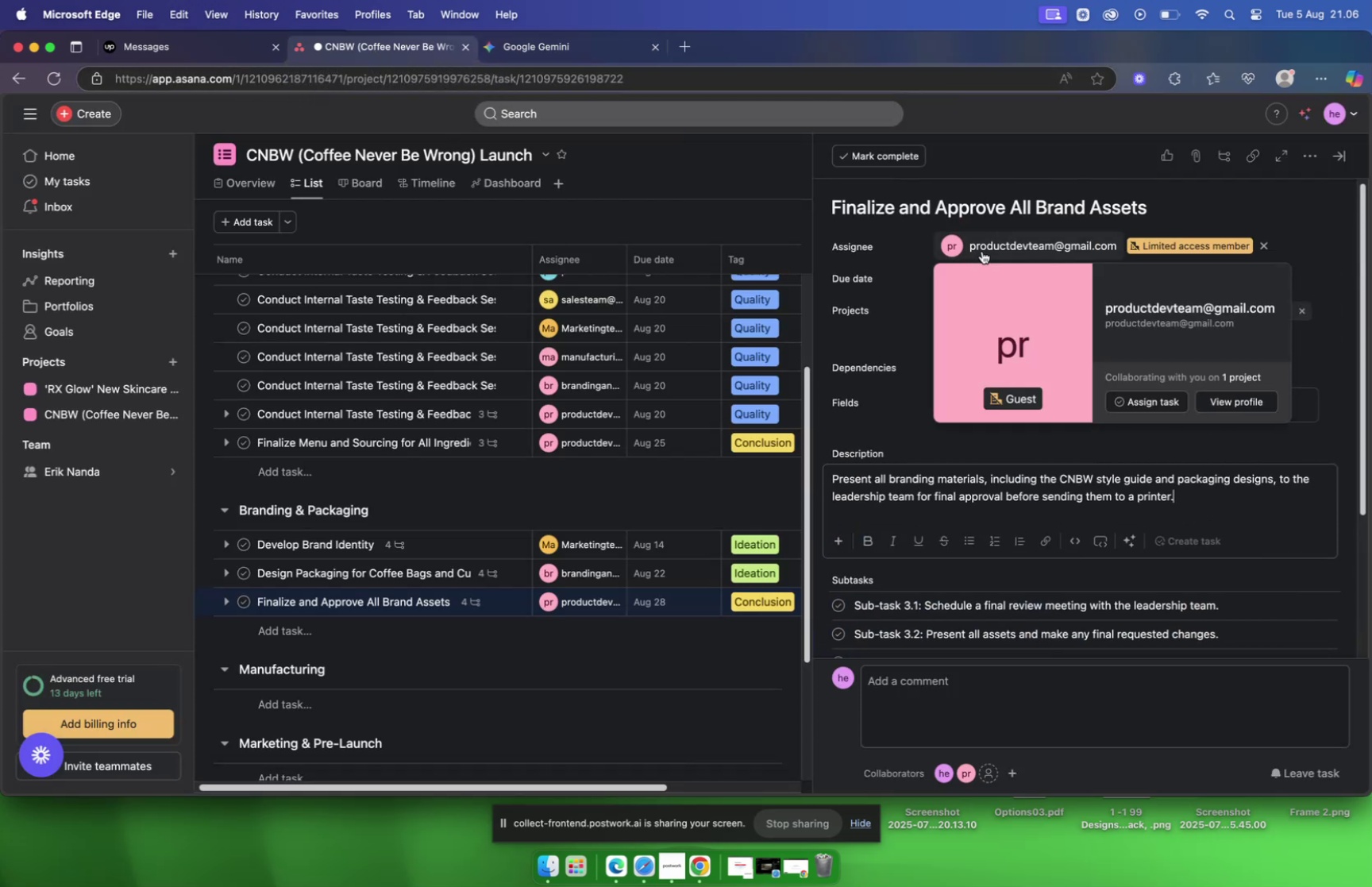 
left_click([982, 251])
 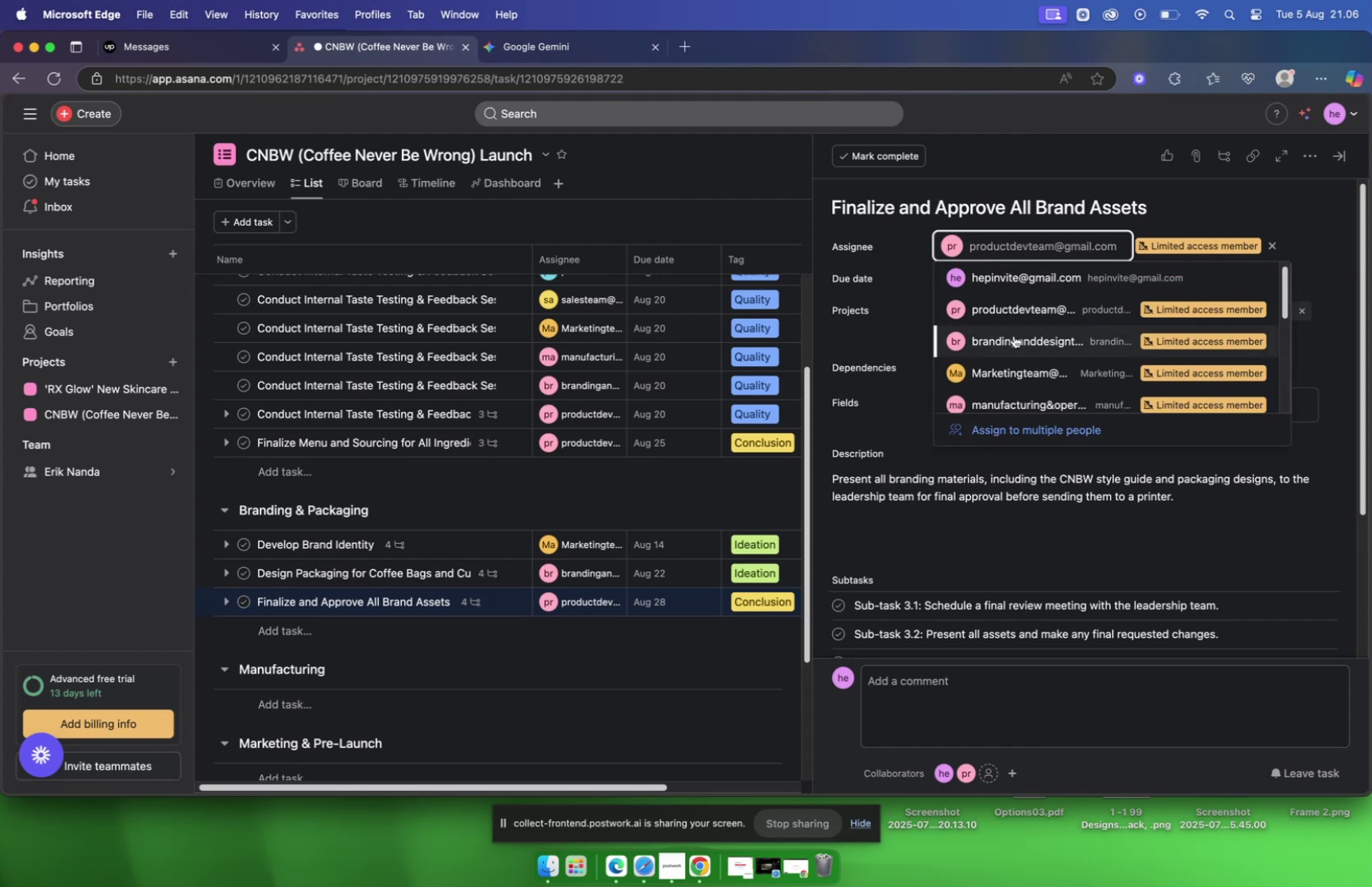 
scroll: coordinate [1015, 344], scroll_direction: down, amount: 15.0
 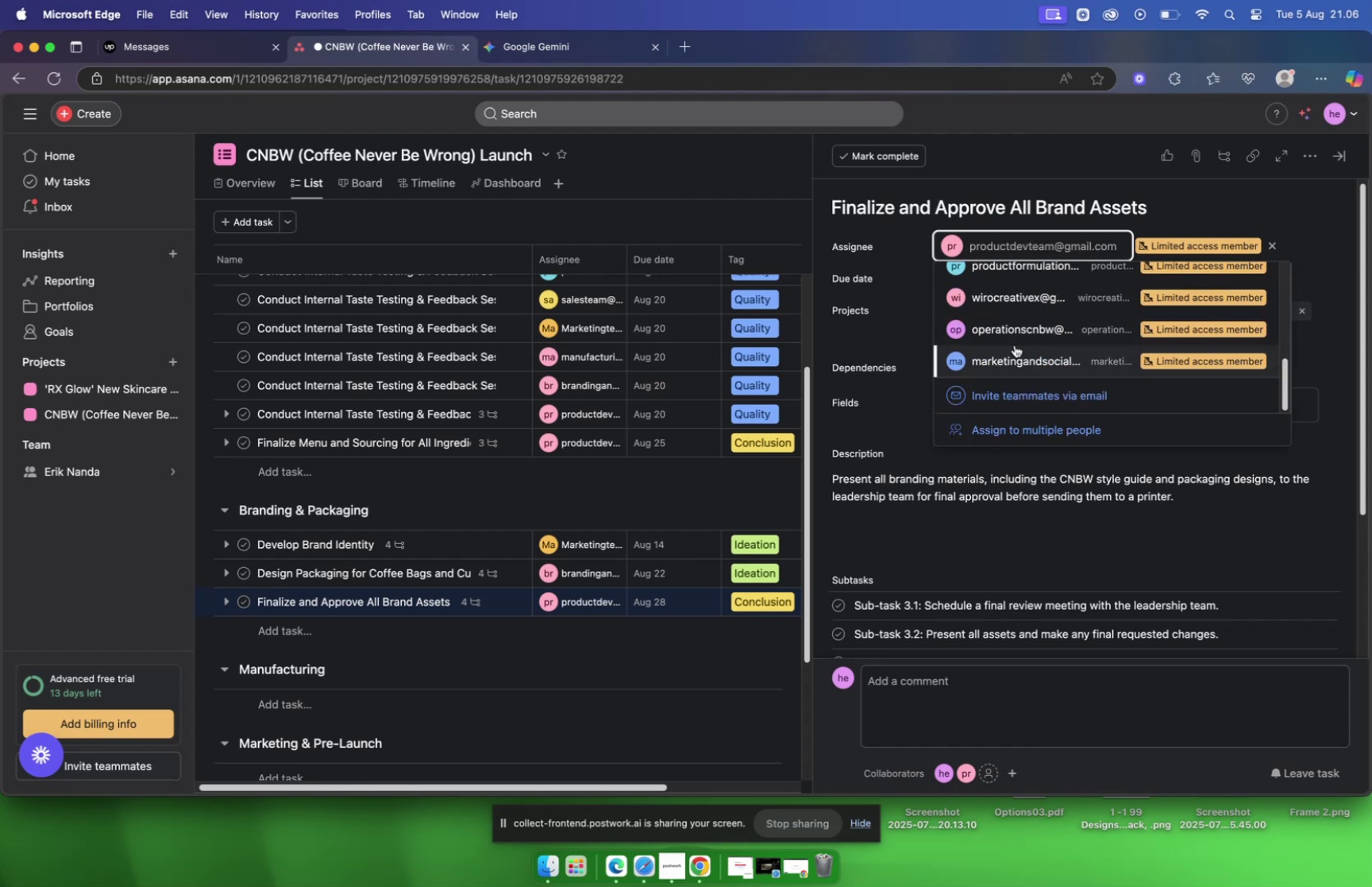 
scroll: coordinate [1015, 345], scroll_direction: up, amount: 13.0
 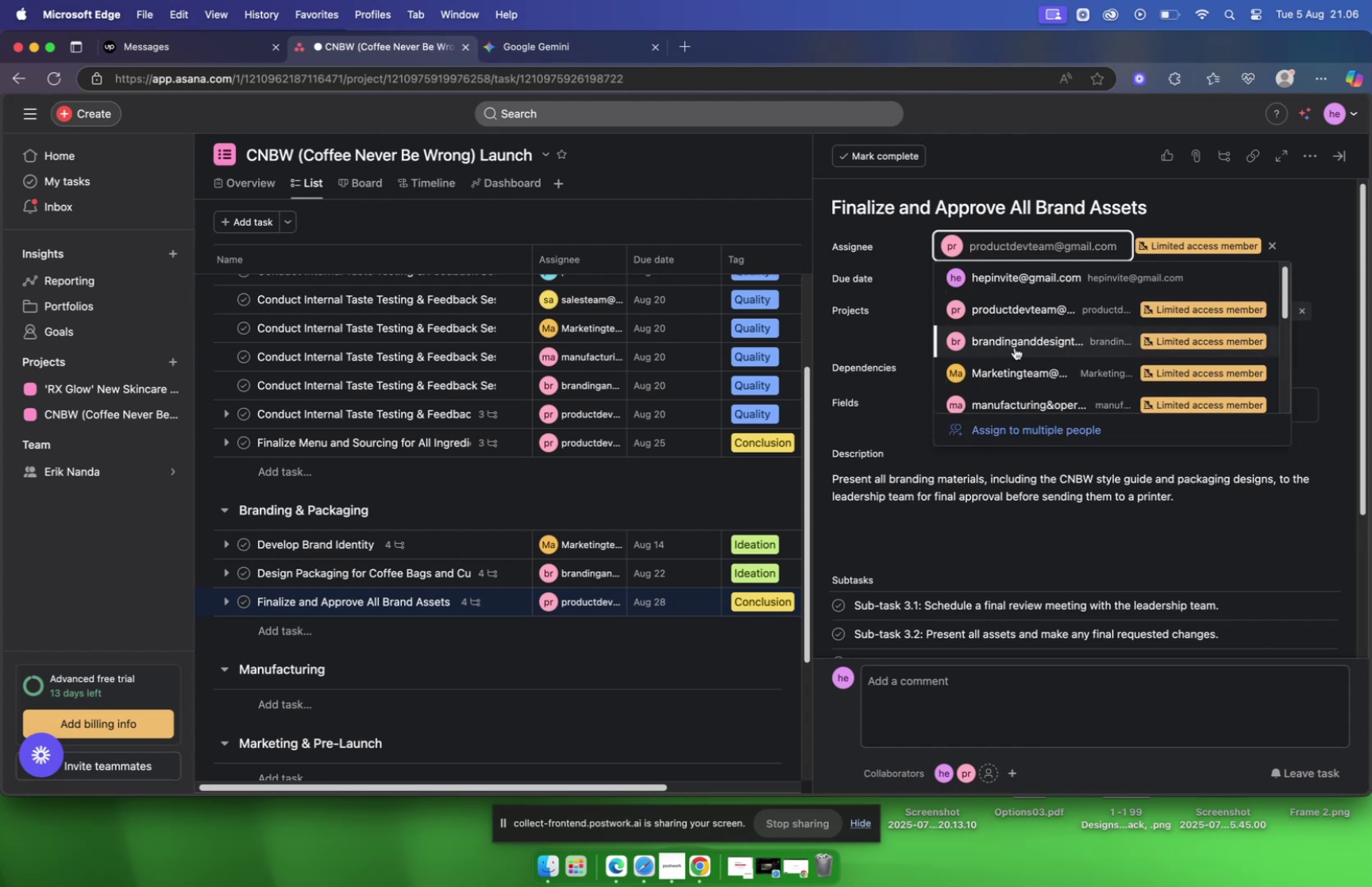 
scroll: coordinate [1015, 347], scroll_direction: none, amount: 0.0
 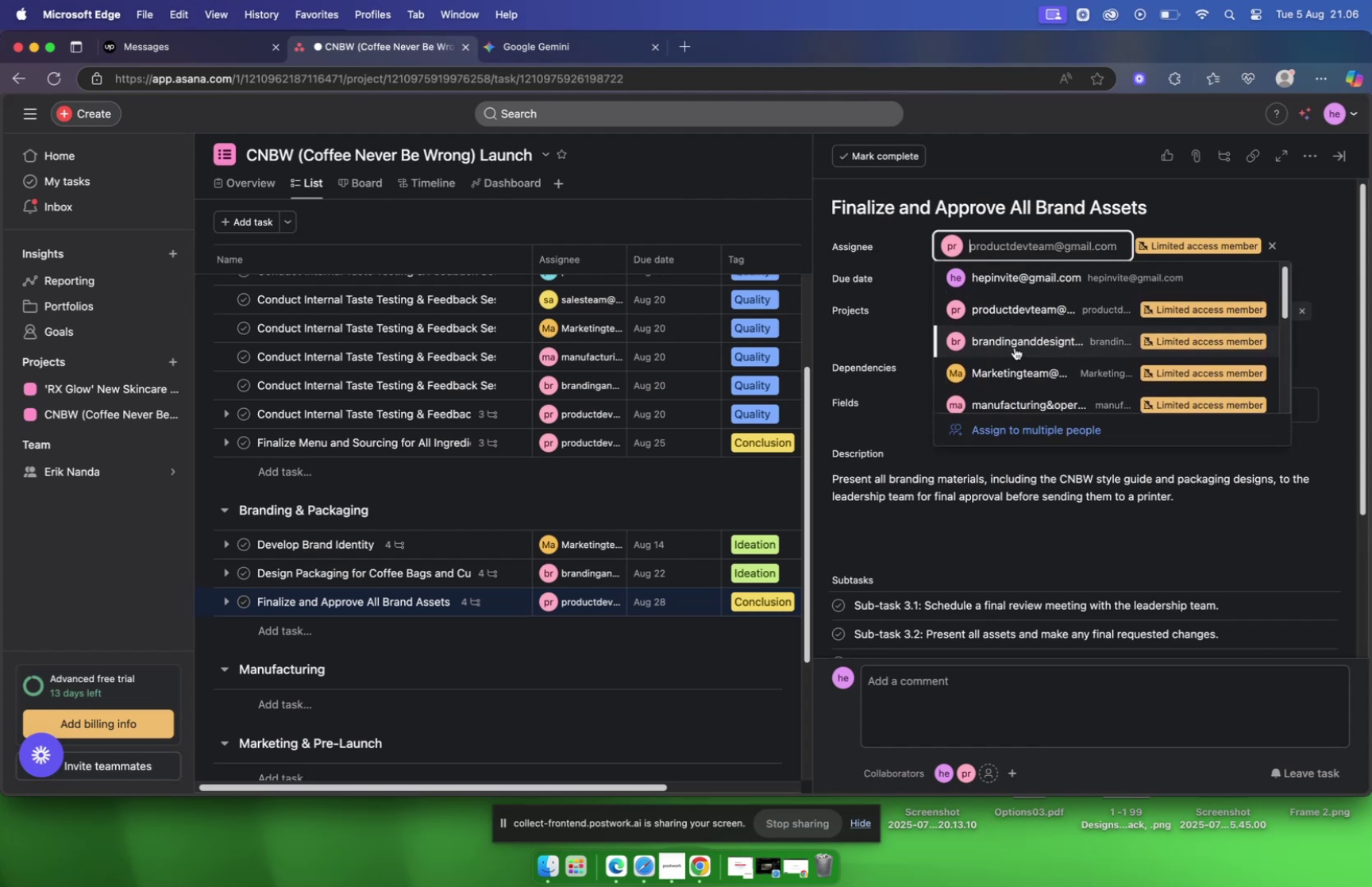 
type(le)
 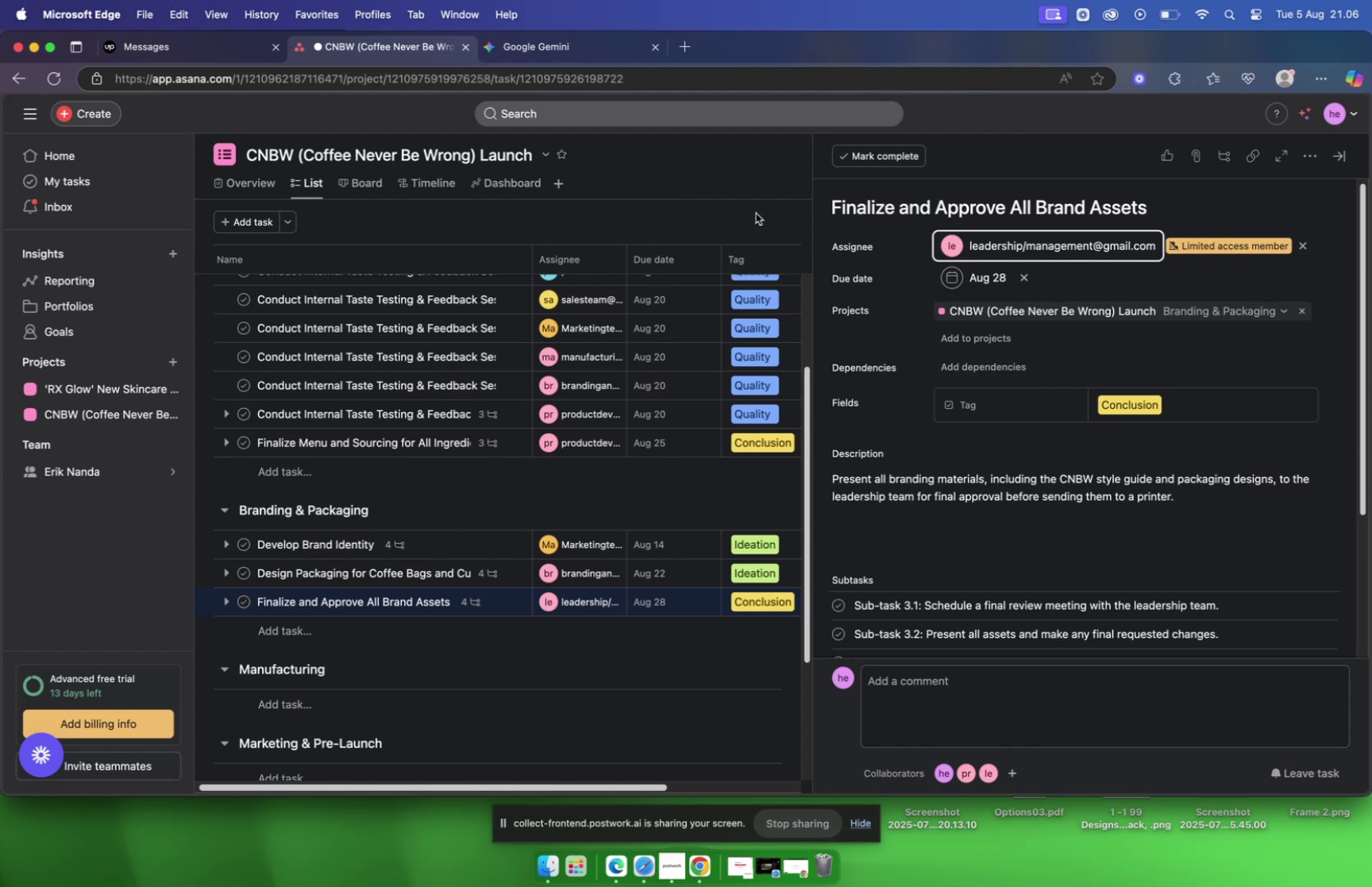 
left_click([756, 213])
 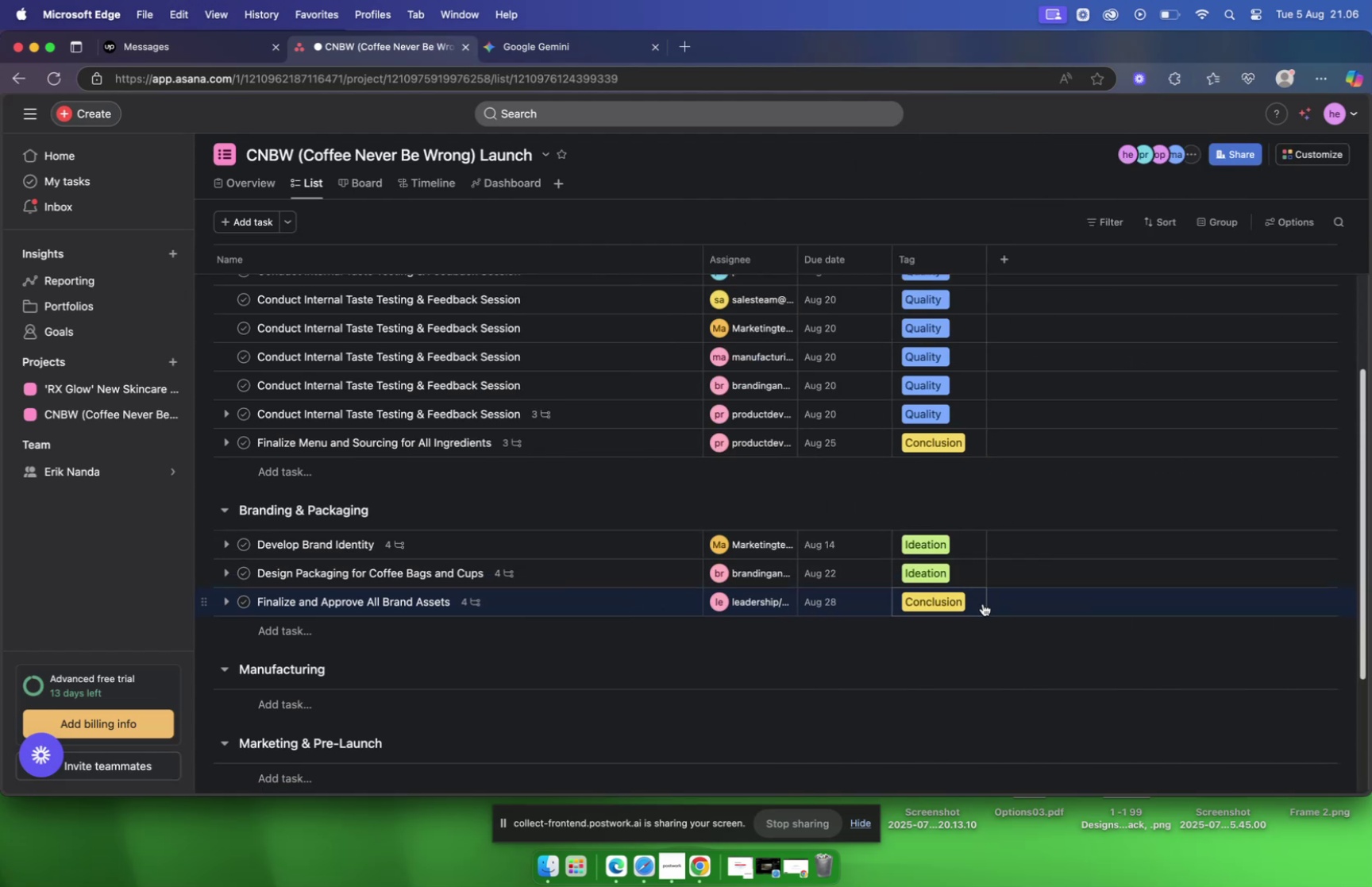 
scroll: coordinate [915, 513], scroll_direction: up, amount: 10.0
 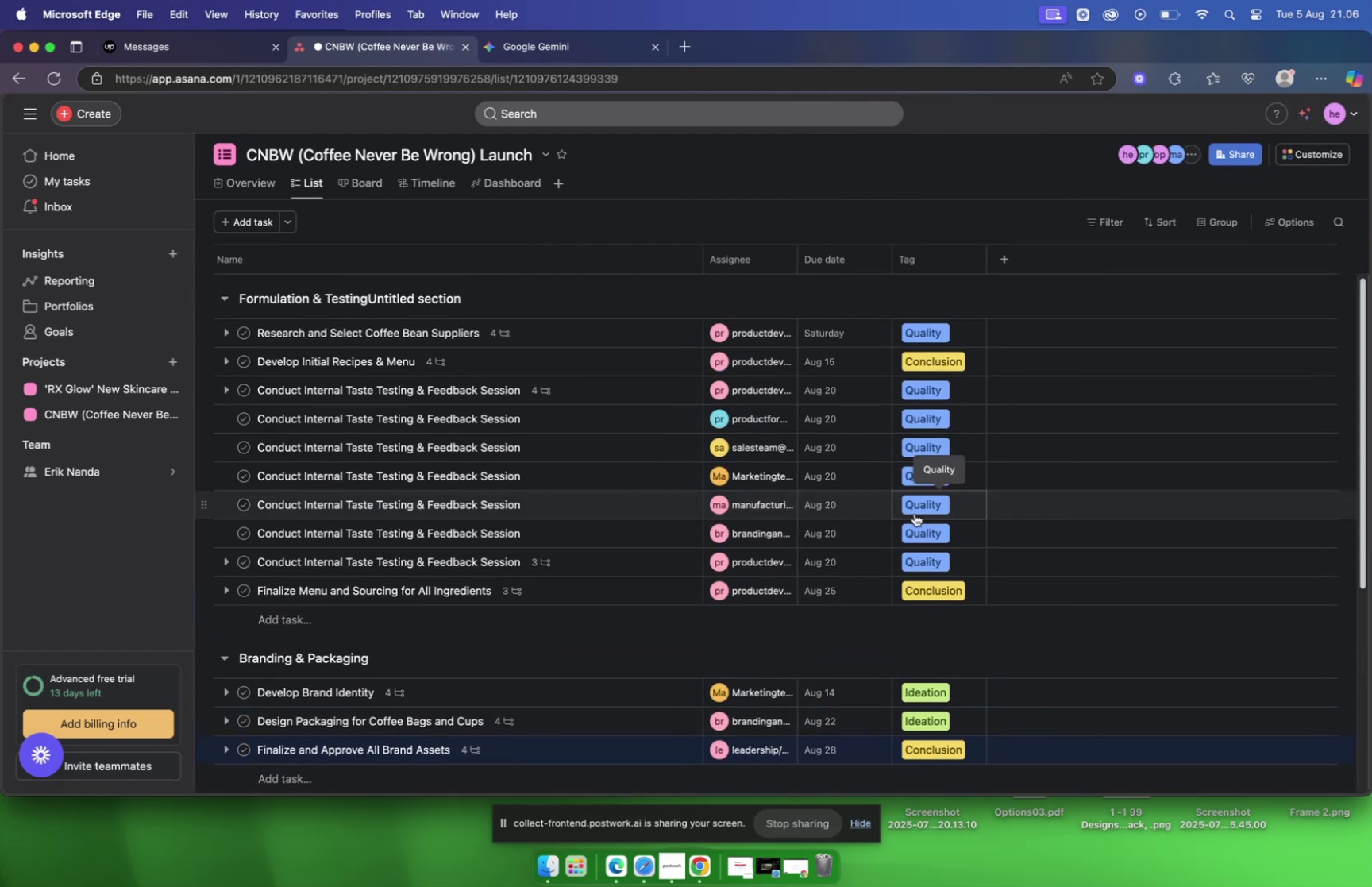 
scroll: coordinate [915, 513], scroll_direction: down, amount: 10.0
 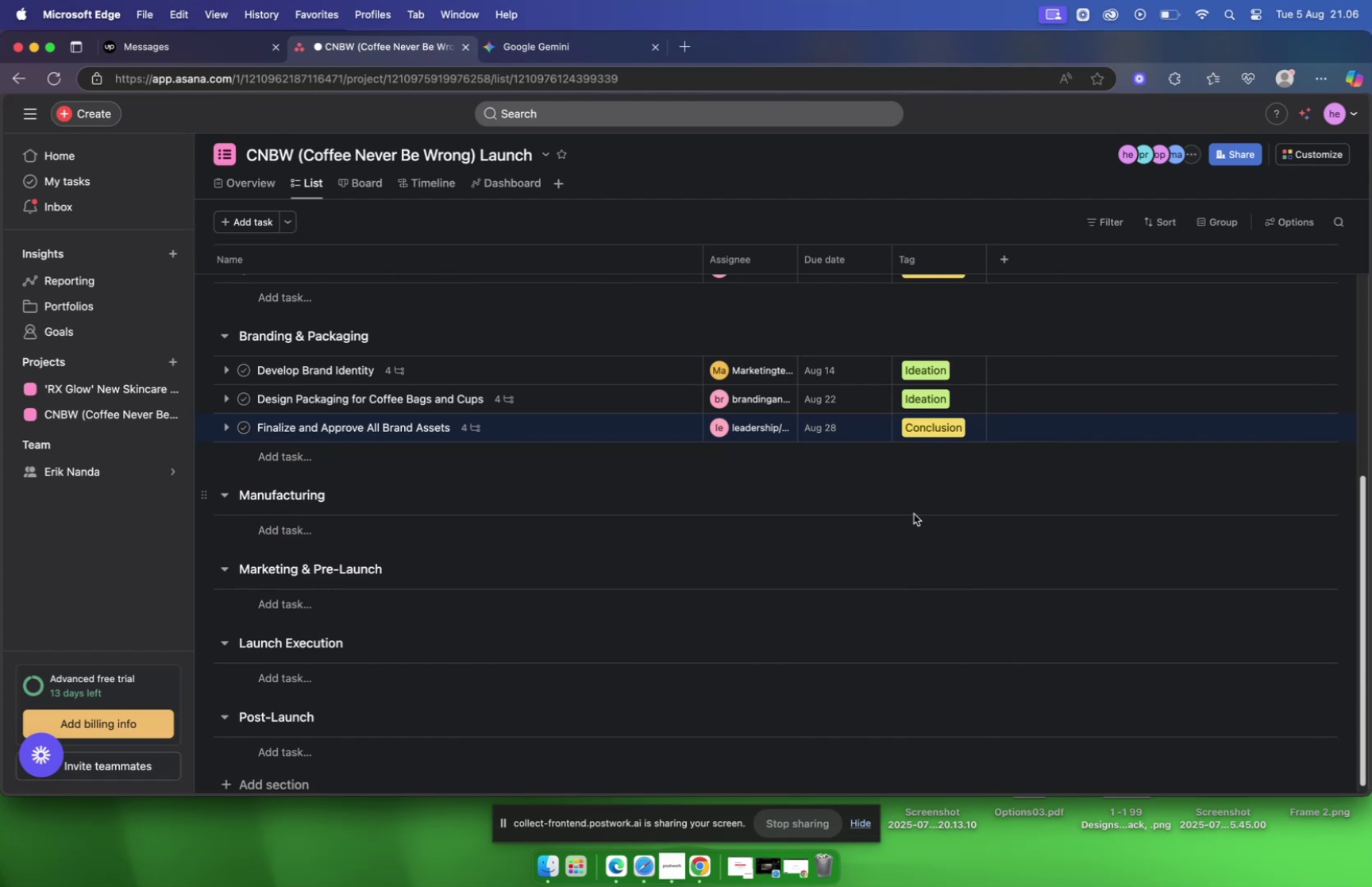 
wait(7.67)
 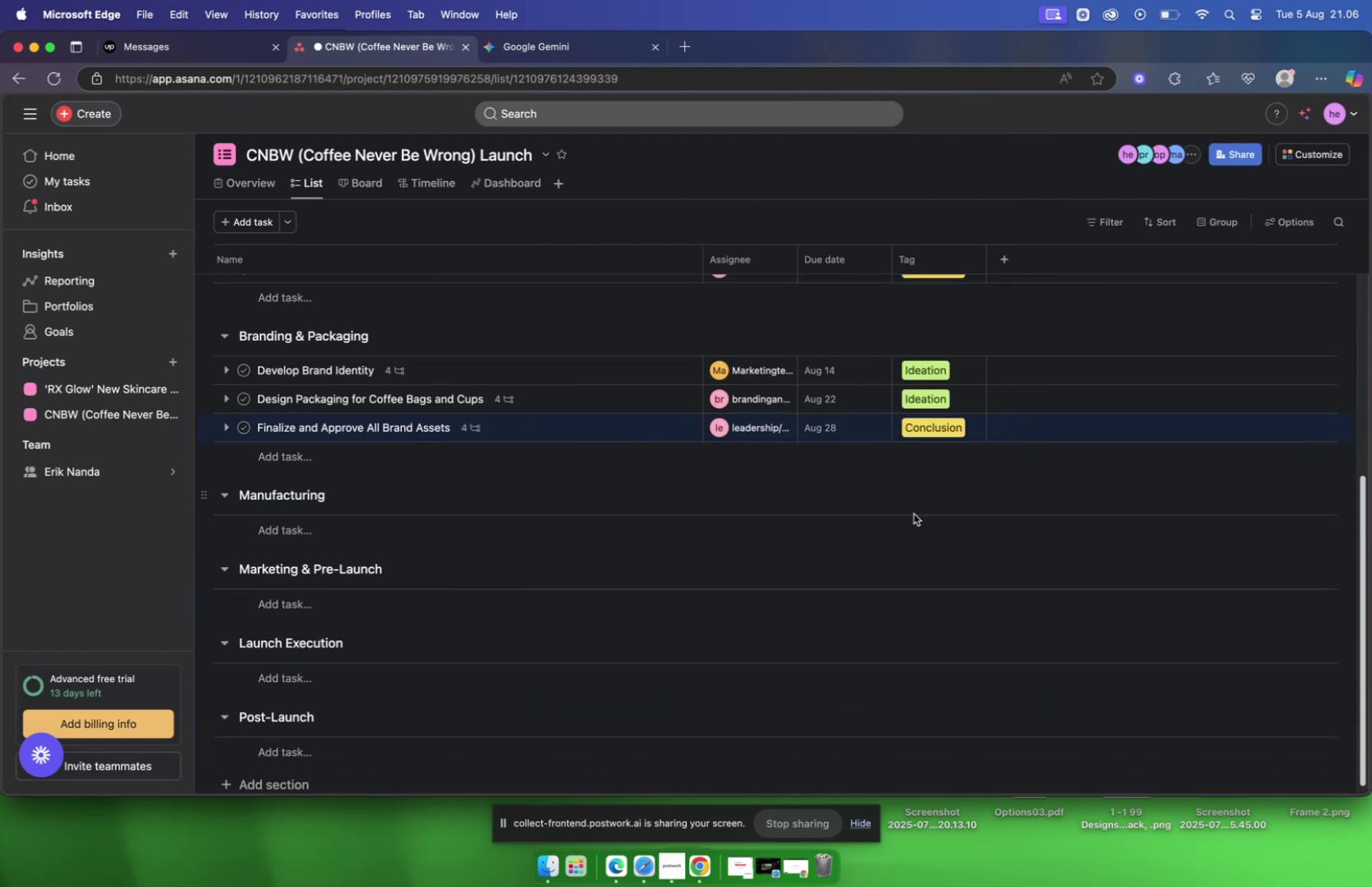 
key(VolumeUp)
 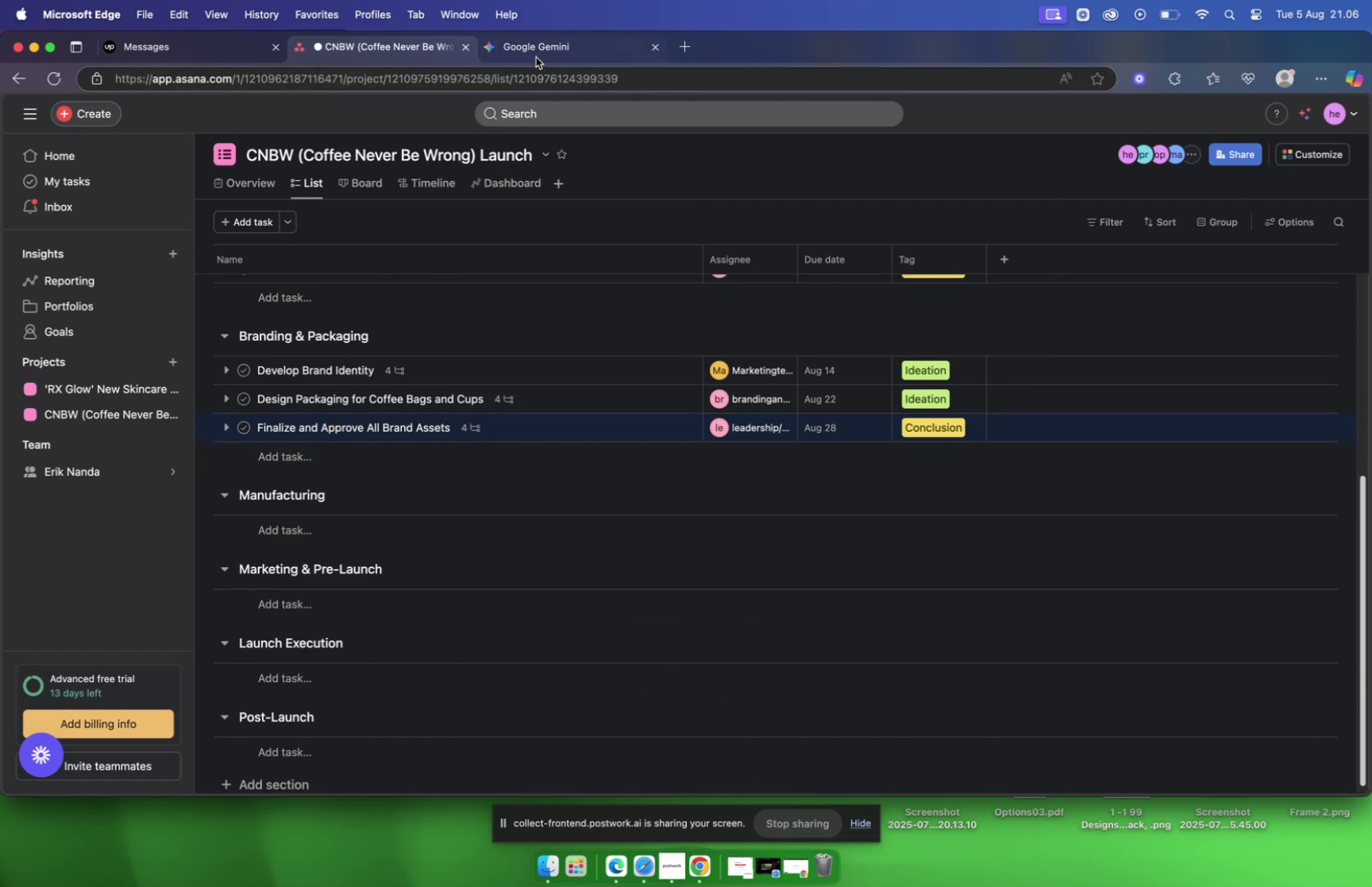 
left_click([563, 50])
 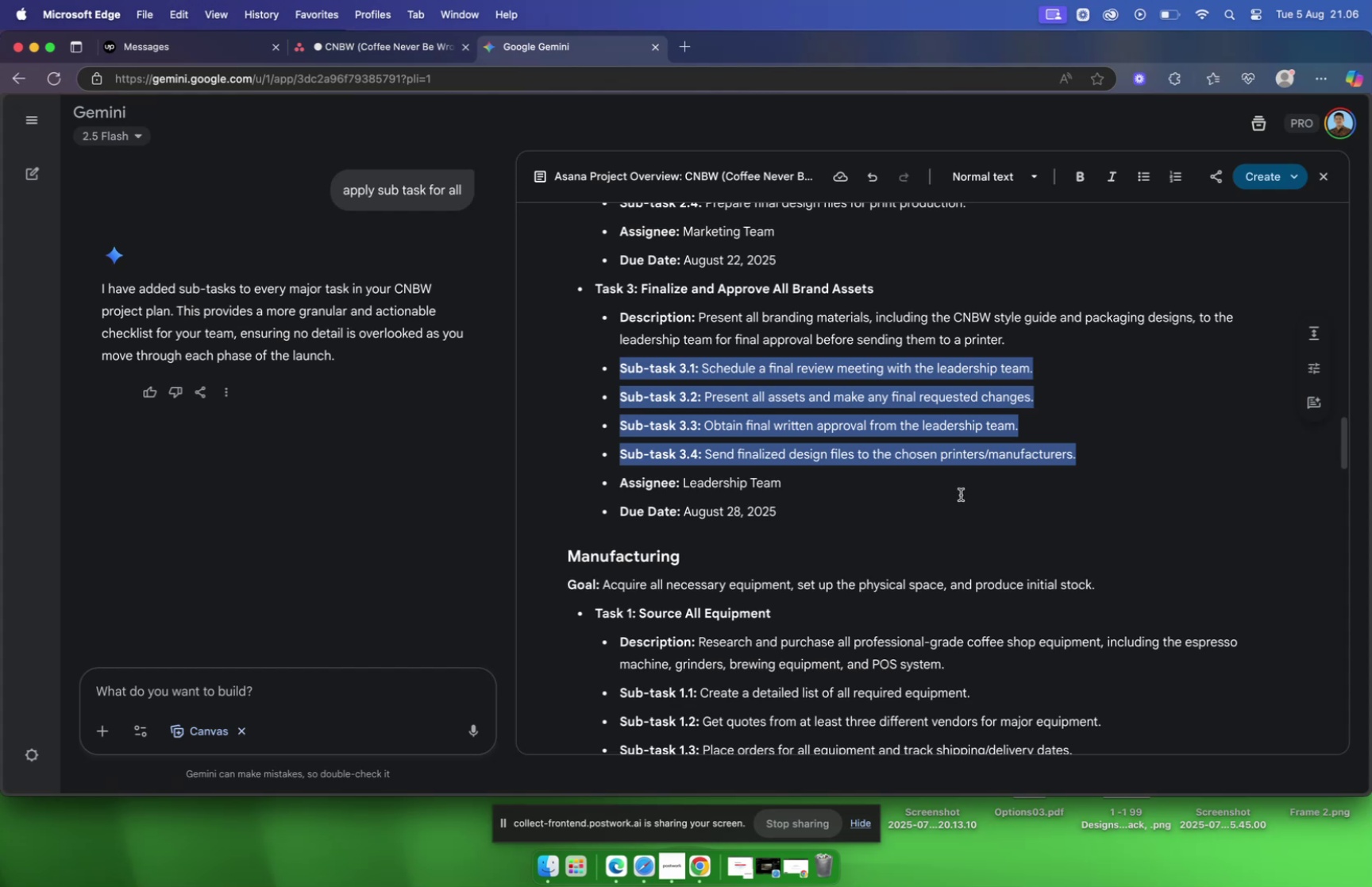 
scroll: coordinate [710, 472], scroll_direction: down, amount: 10.0
 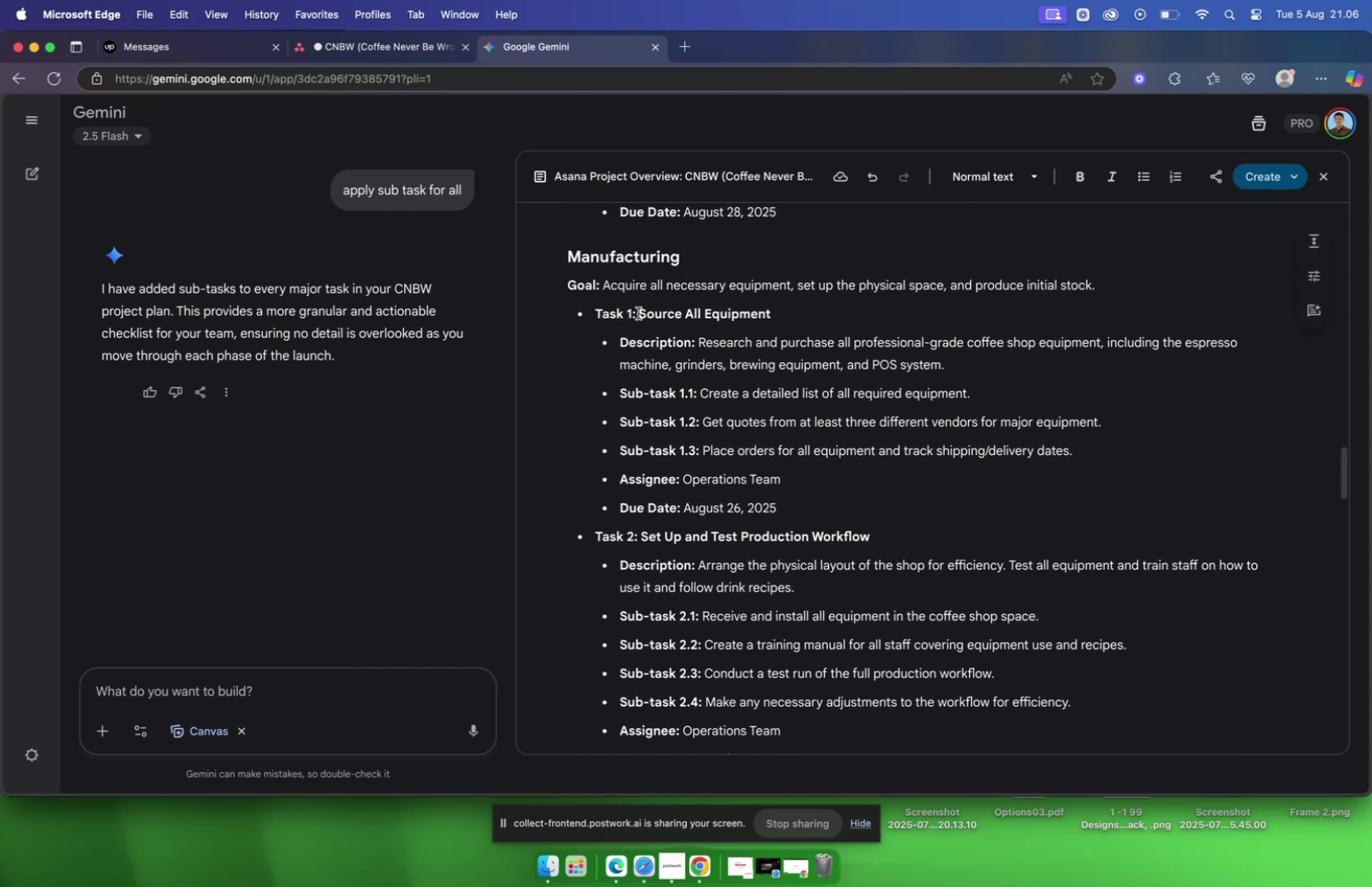 
left_click_drag(start_coordinate=[641, 311], to_coordinate=[799, 311])
 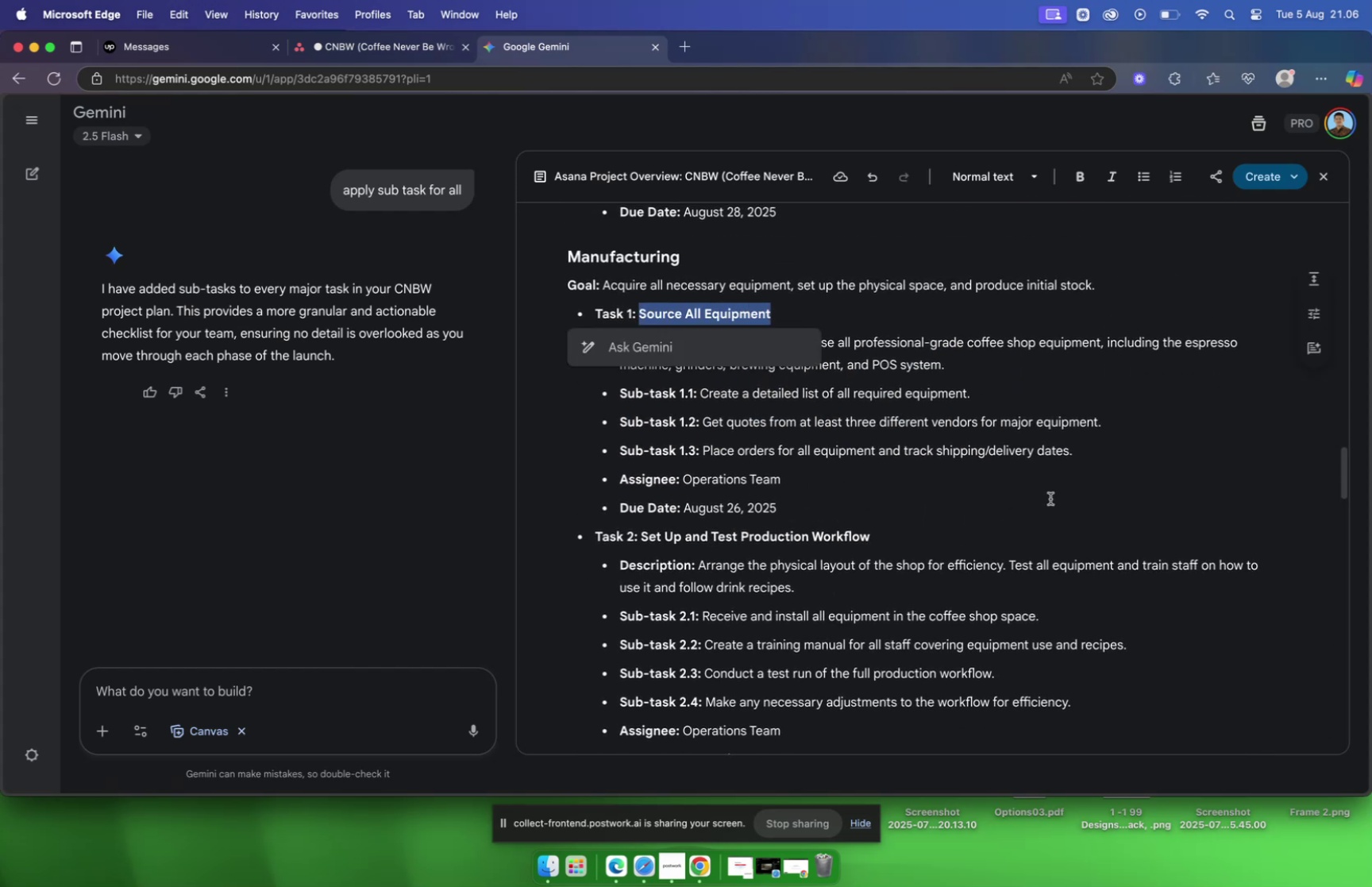 
key(Meta+C)
 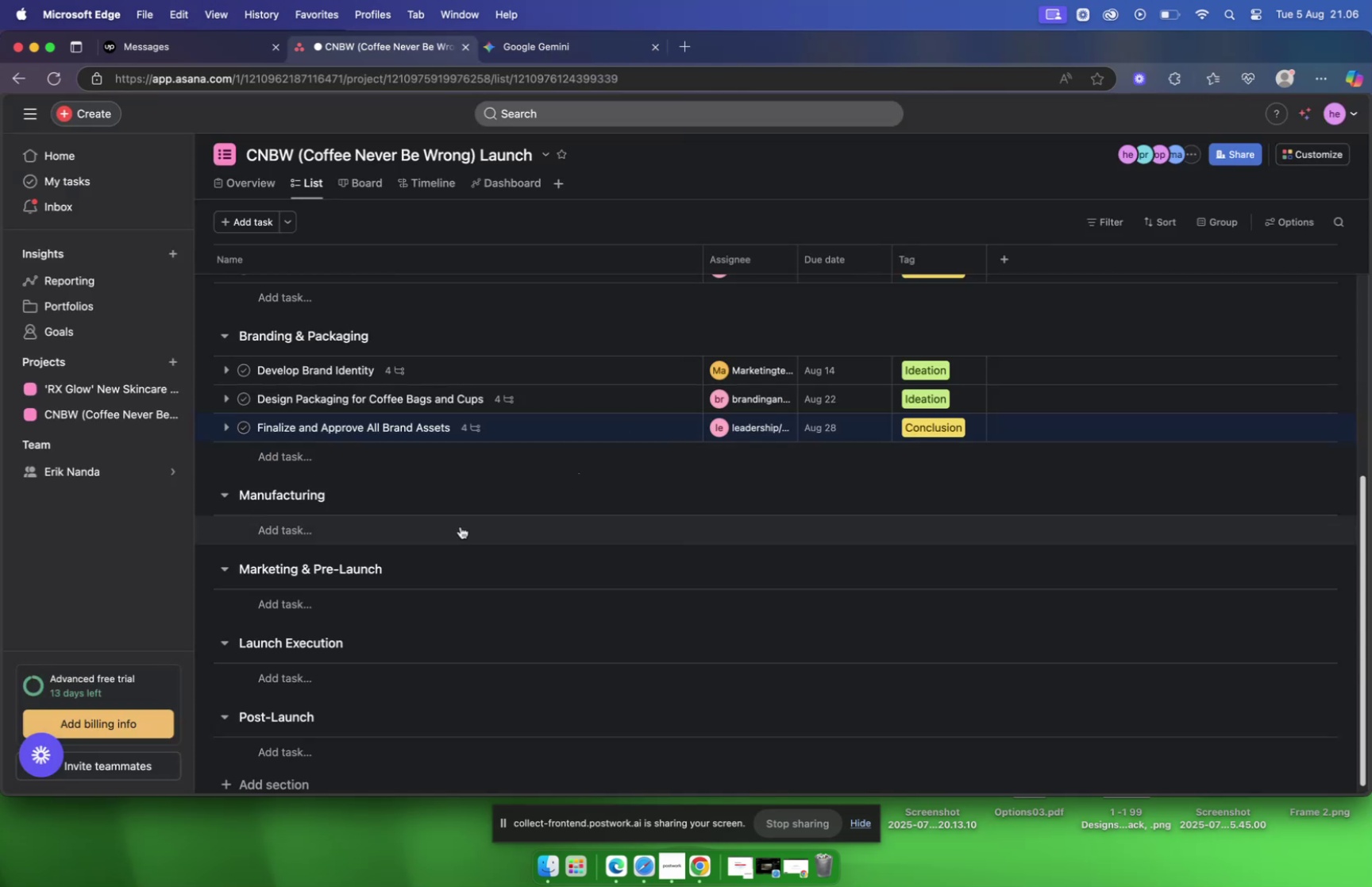 
left_click([391, 535])
 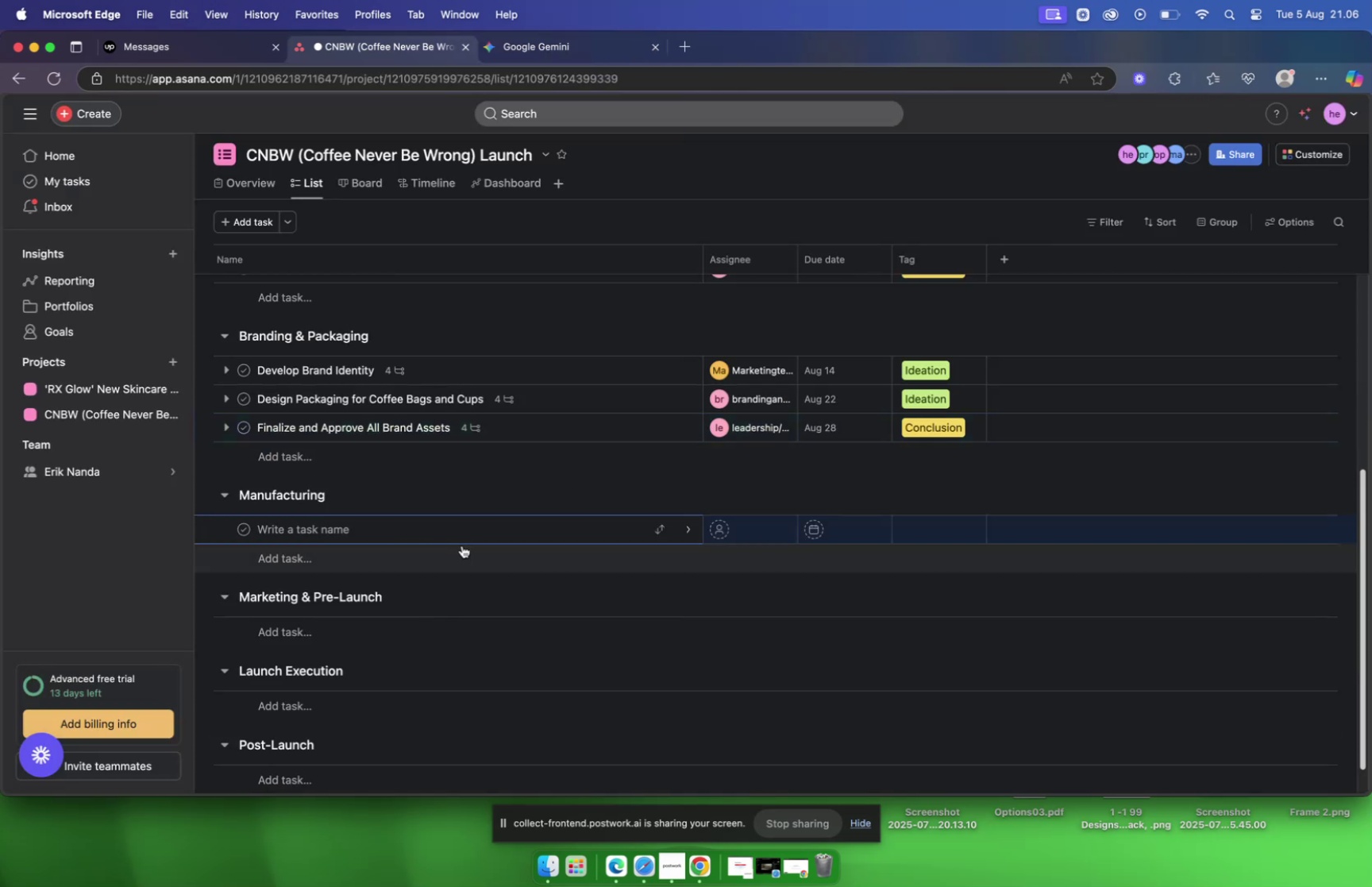 
key(Meta+V)
 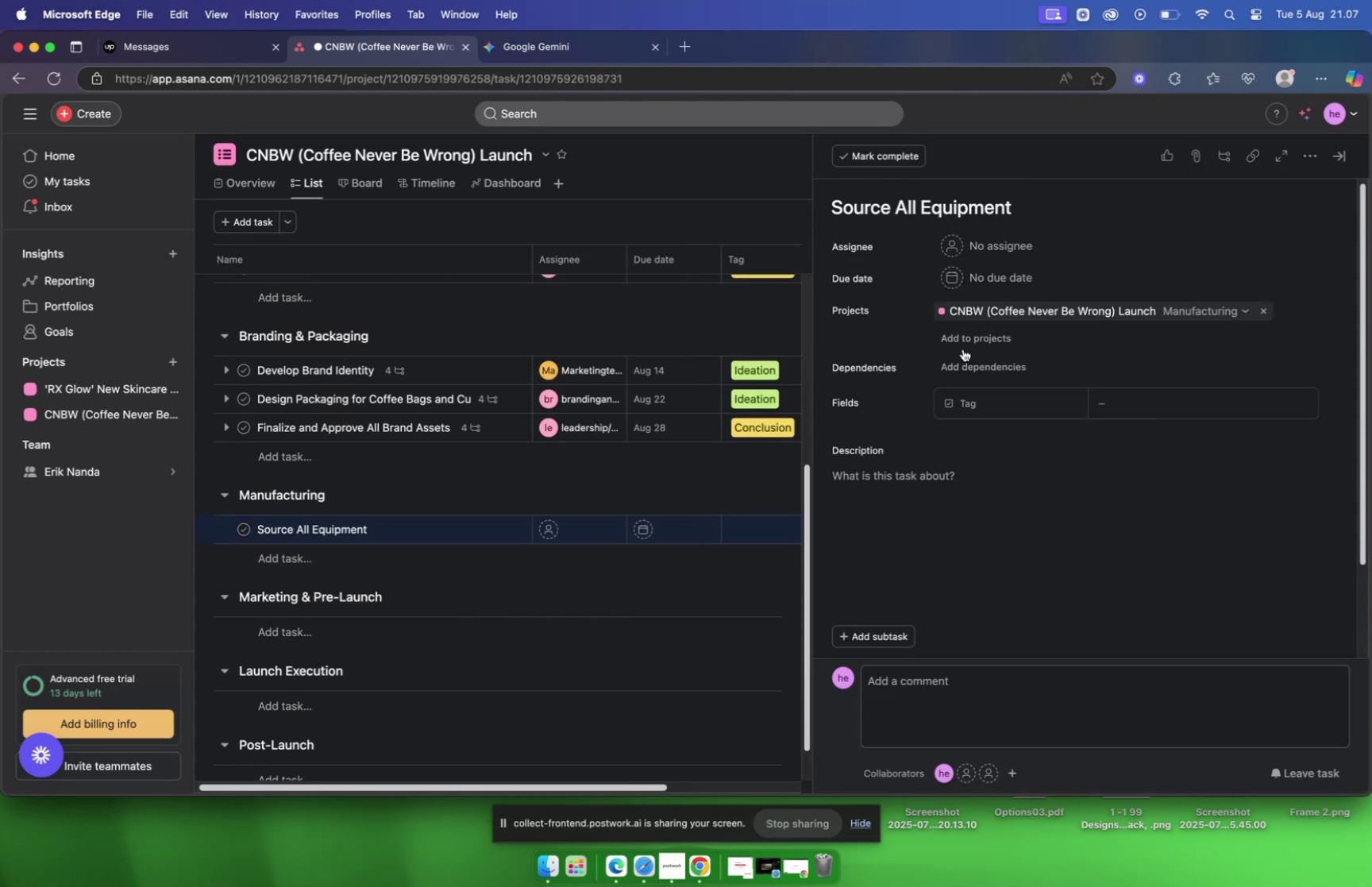 
wait(5.98)
 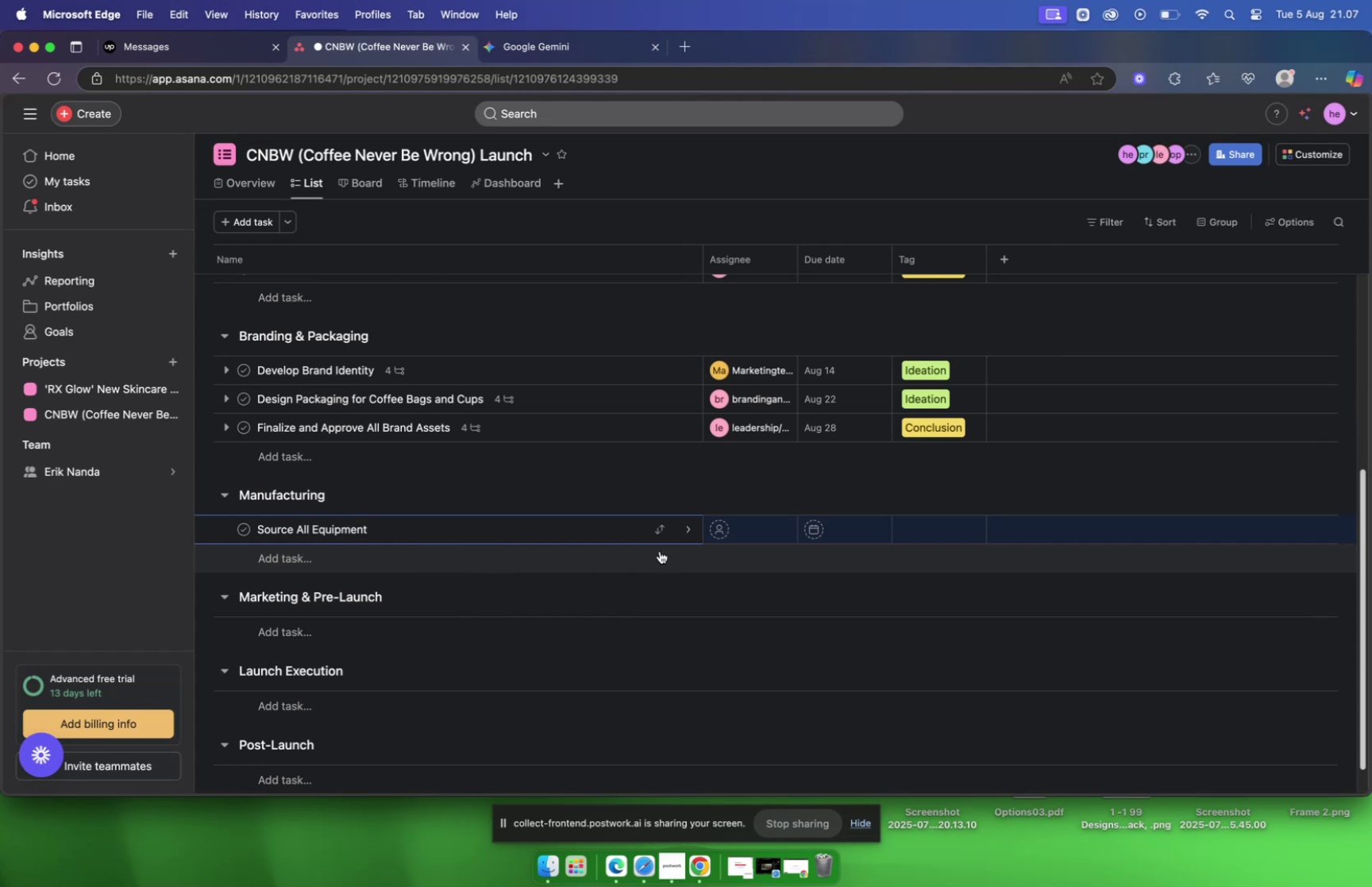 
left_click([553, 45])
 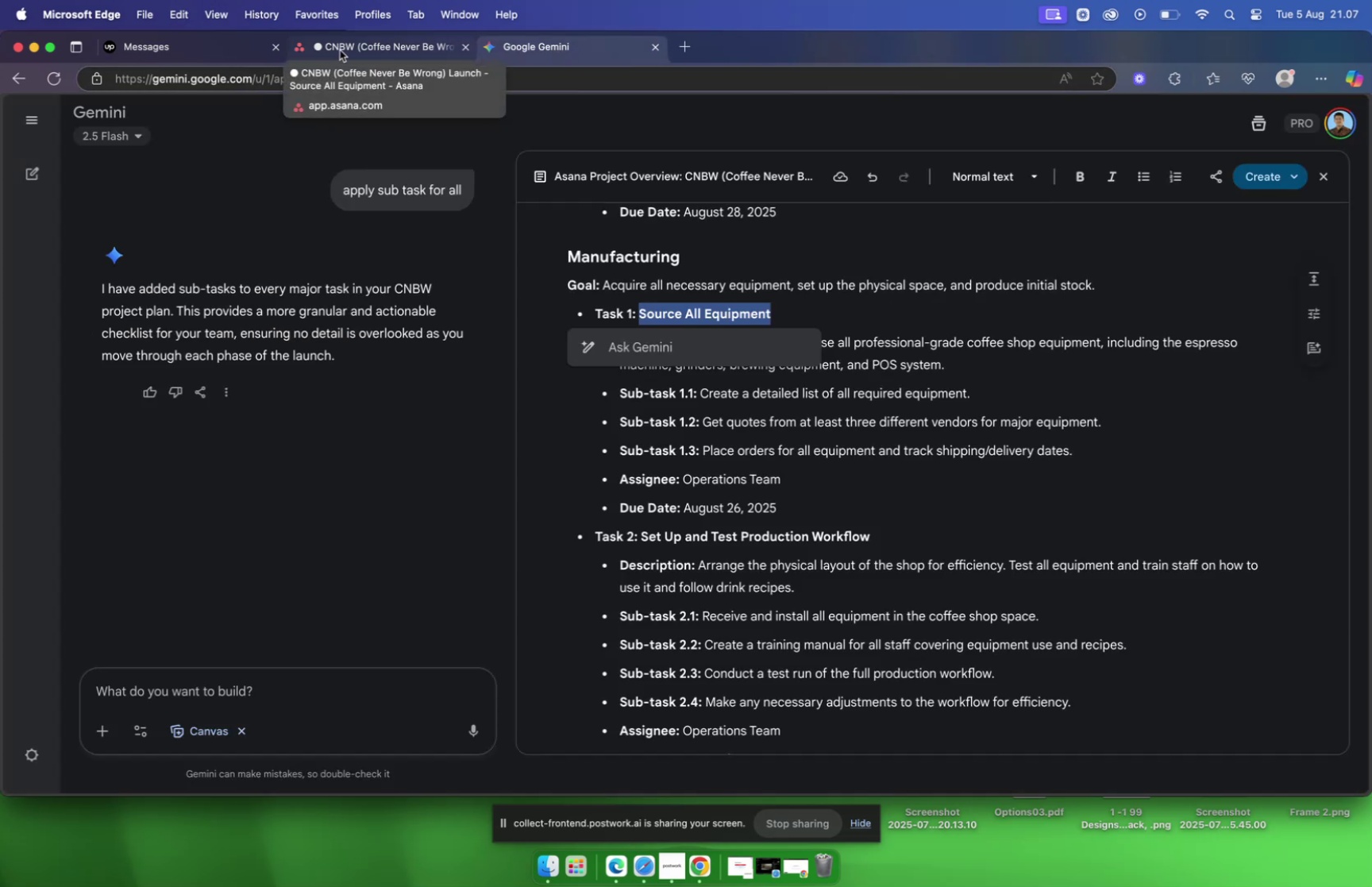 
left_click([338, 48])
 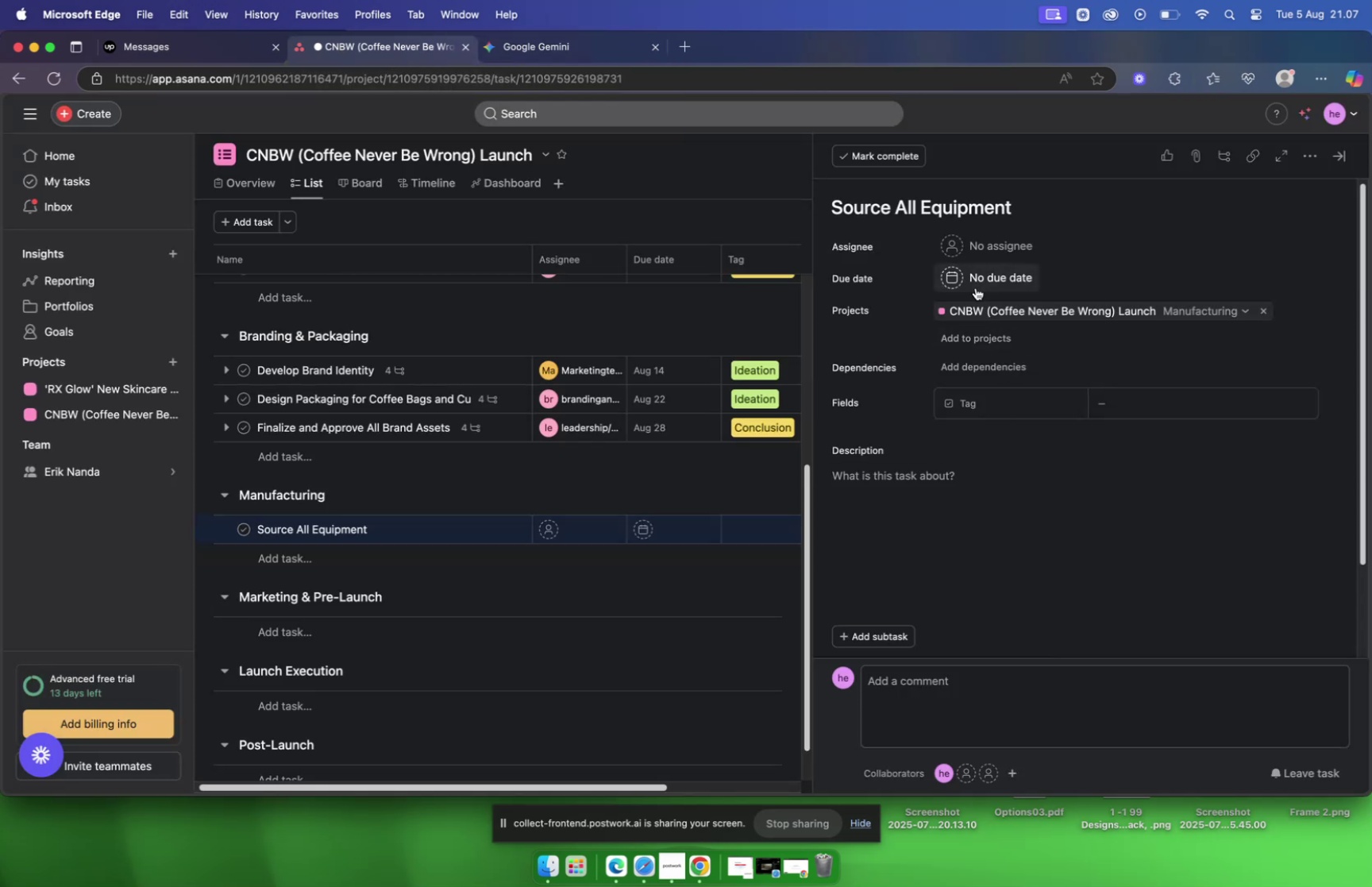 
mouse_move([976, 256])
 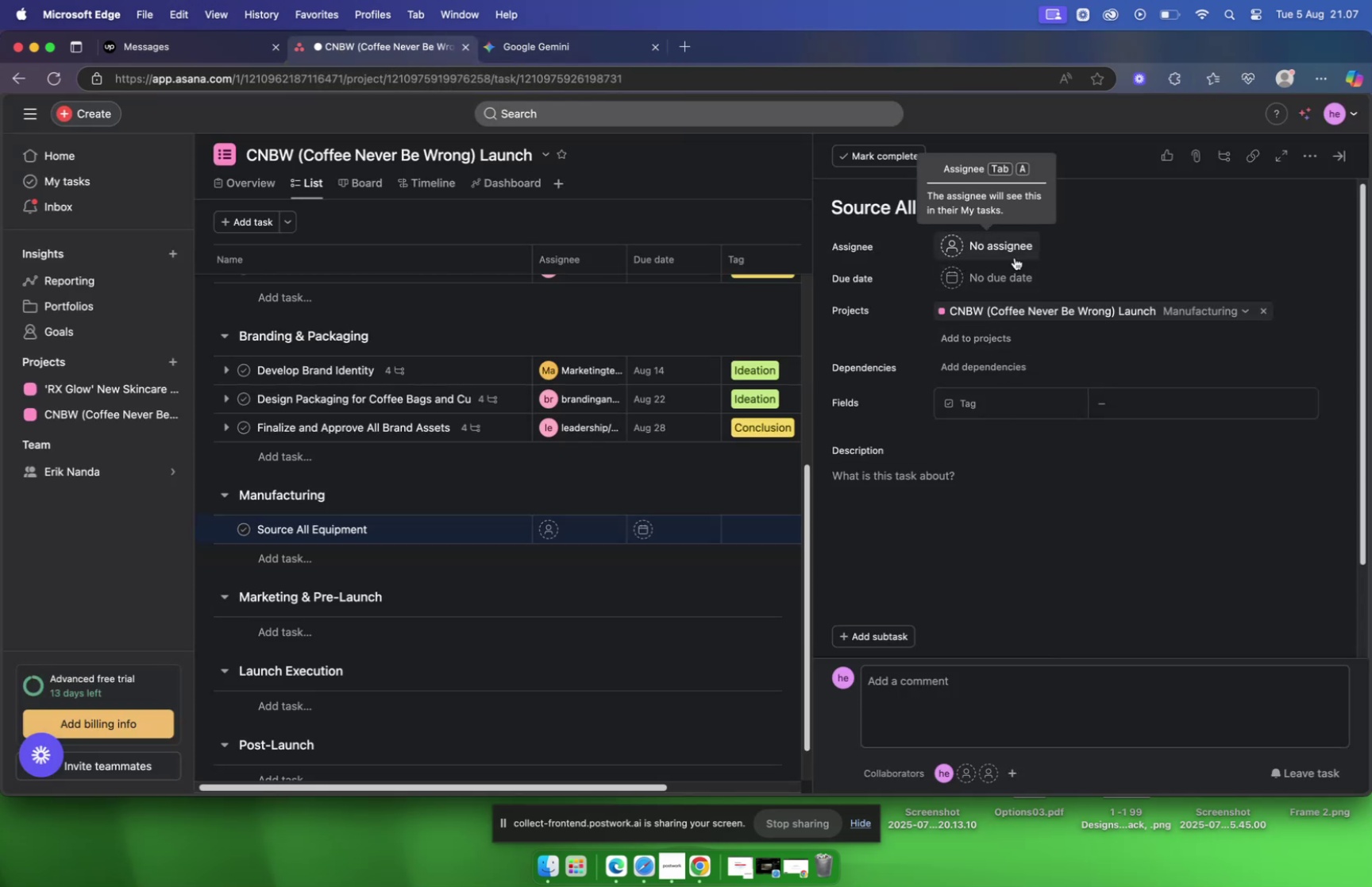 
left_click([1013, 256])
 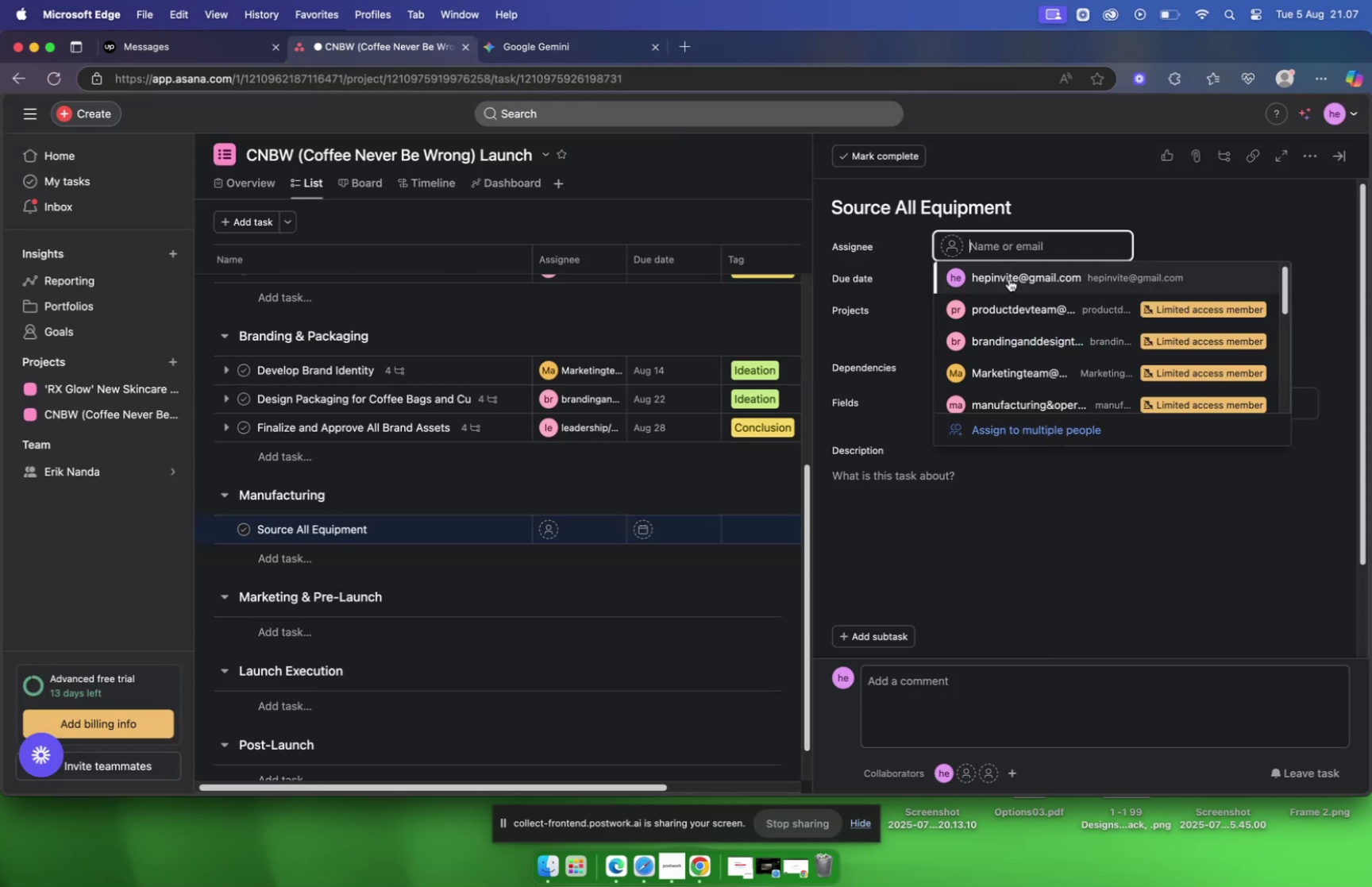 
scroll: coordinate [1024, 328], scroll_direction: down, amount: 7.0
 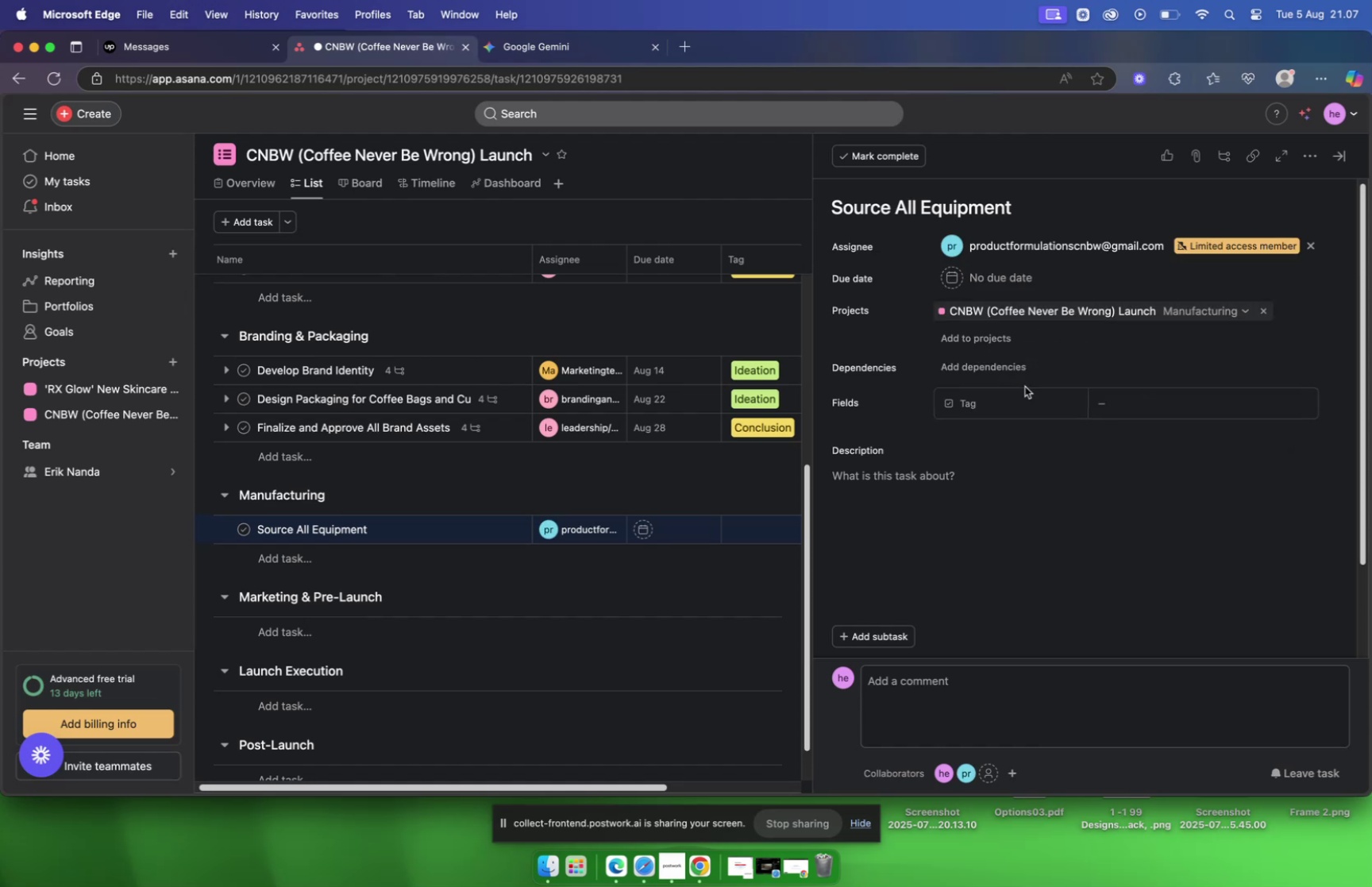 
wait(5.82)
 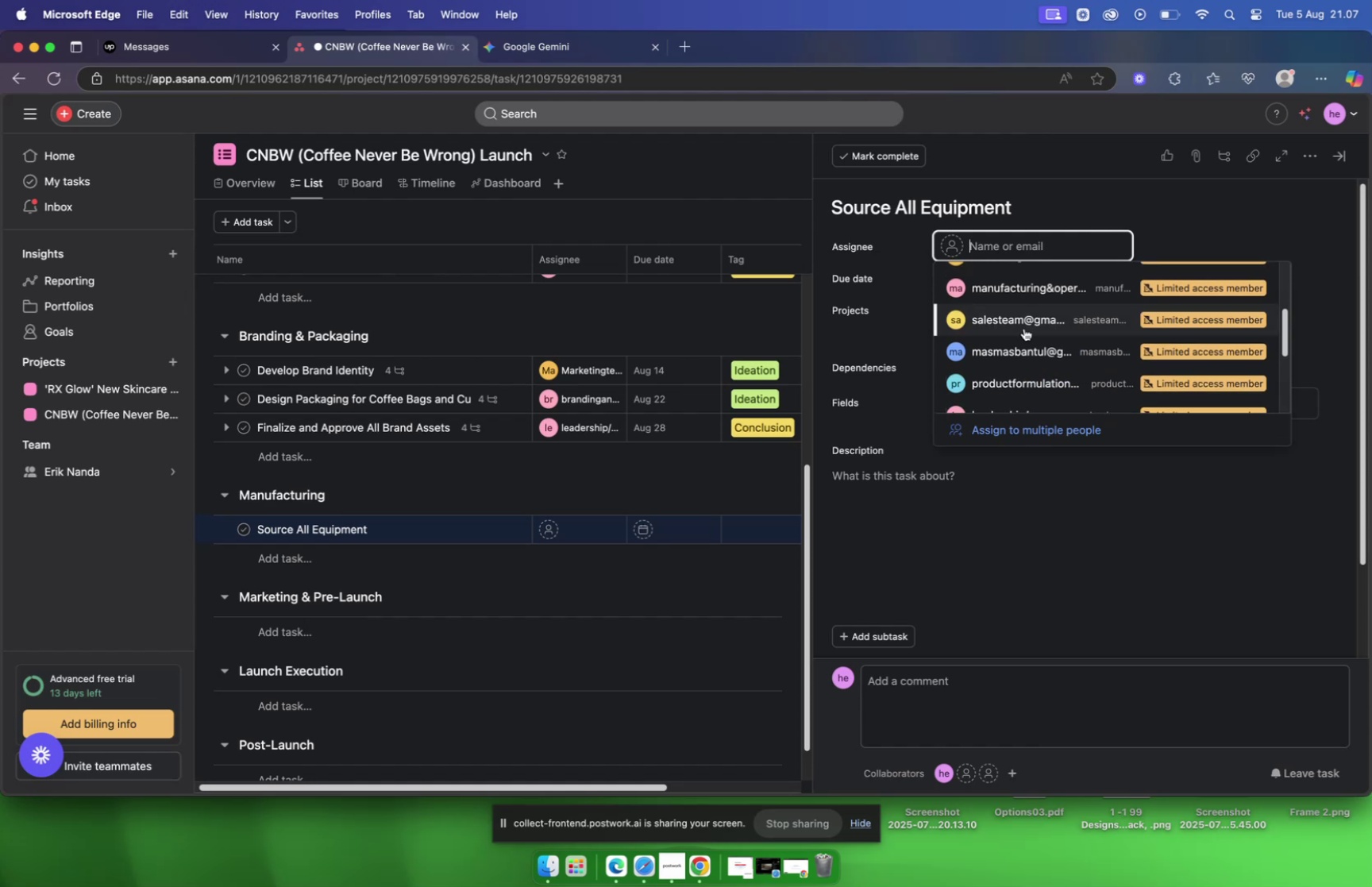 
left_click([774, 323])
 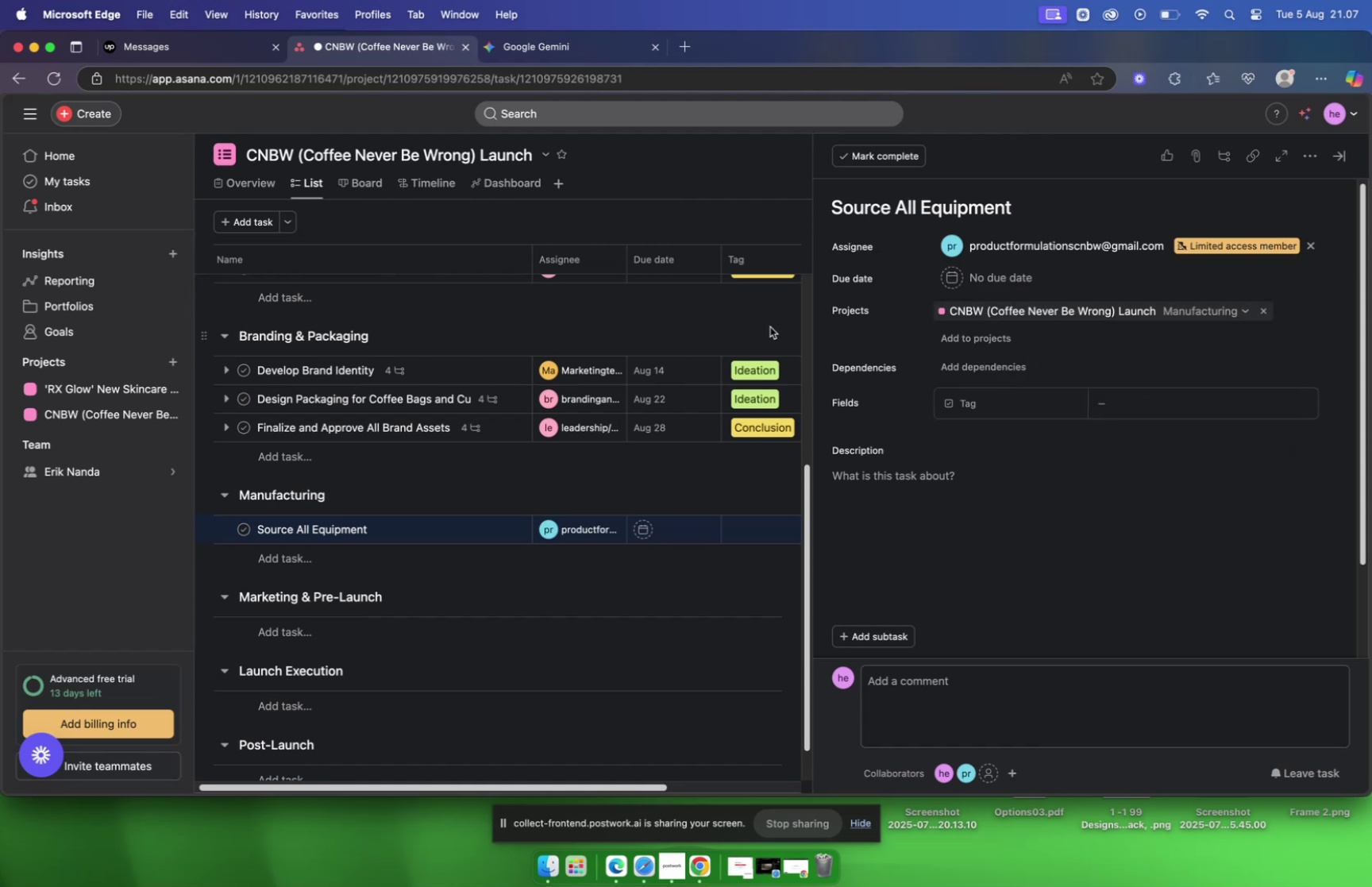 
mouse_move([662, 504])
 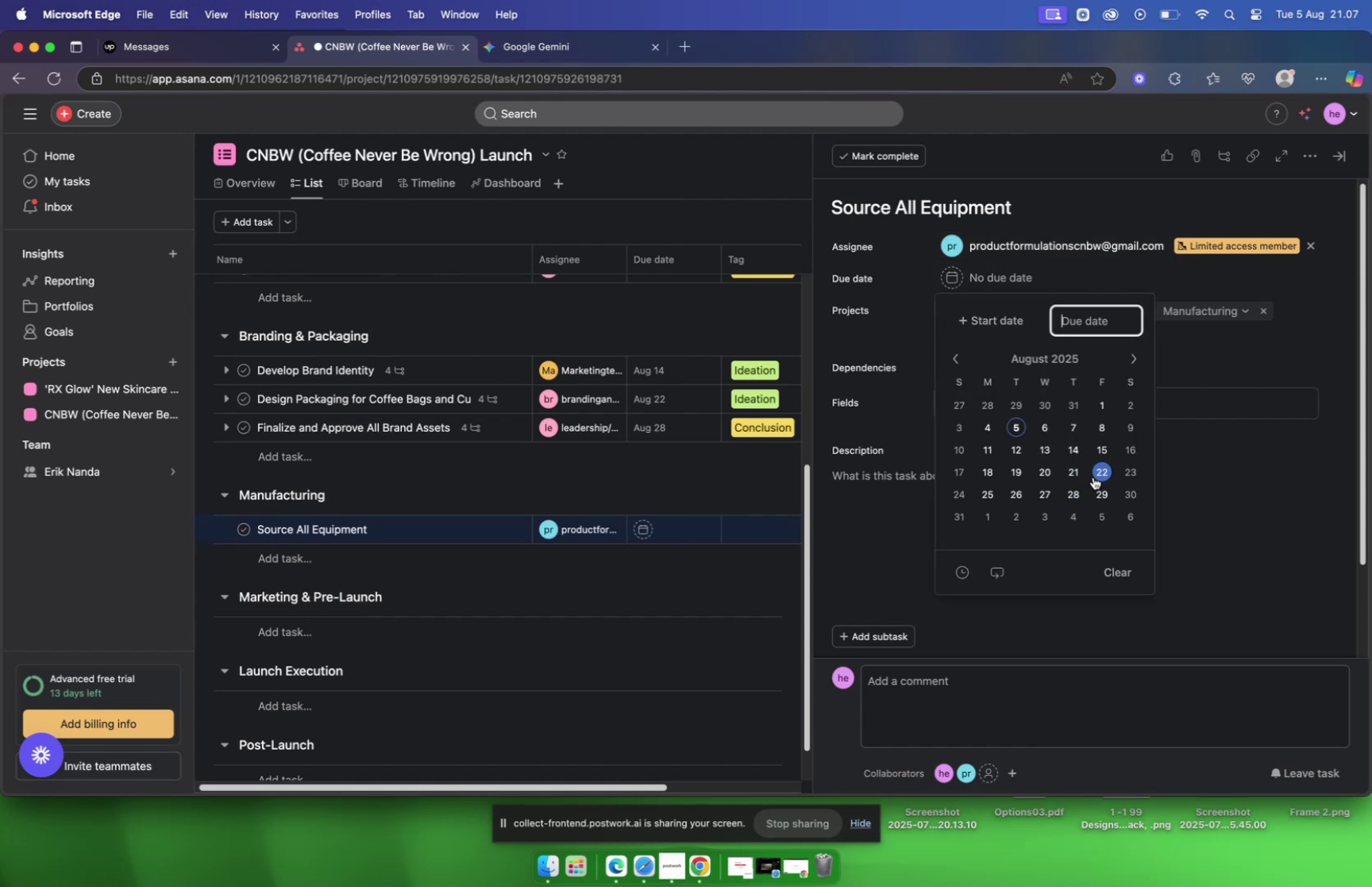 
left_click([1077, 487])
 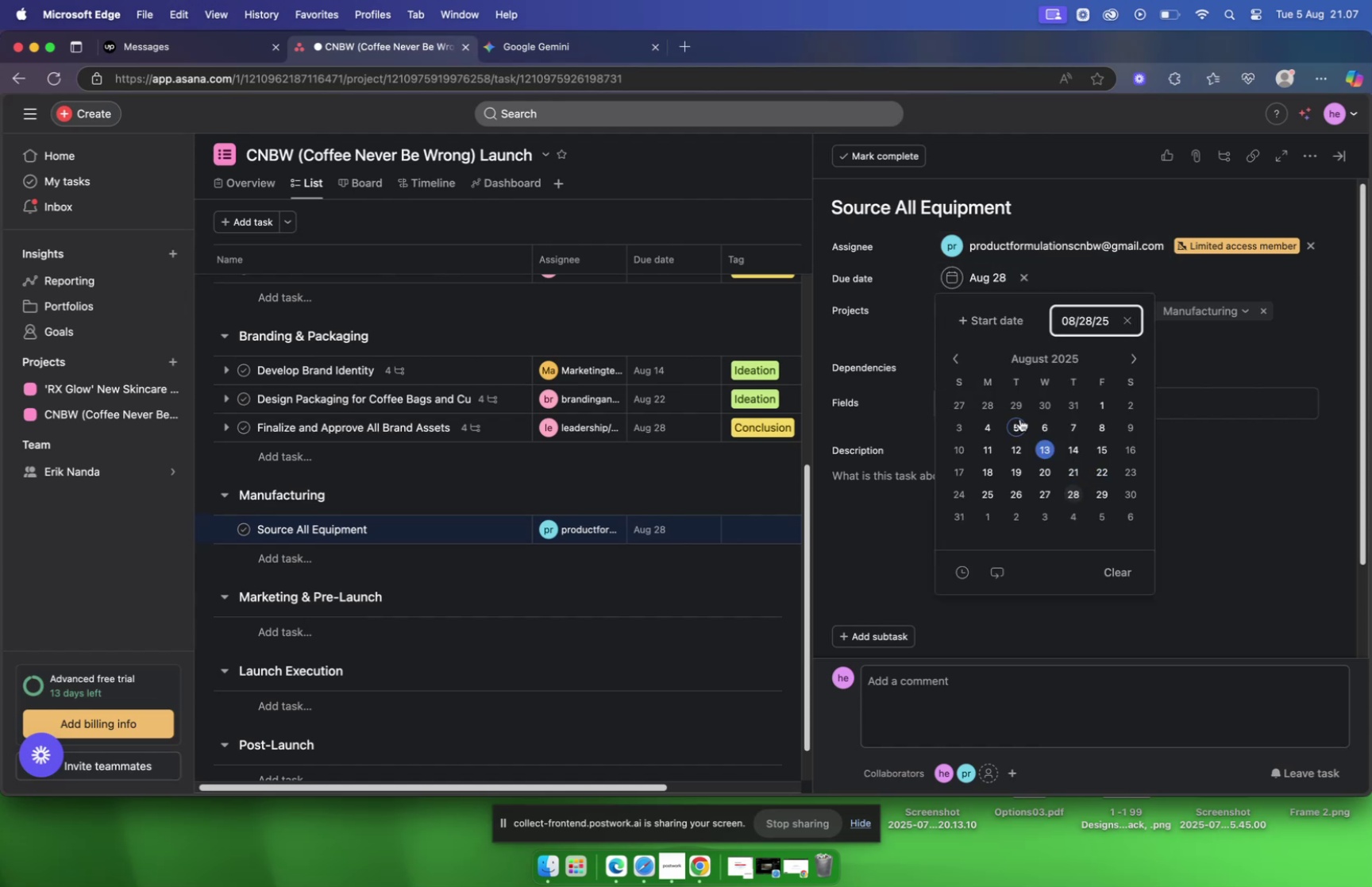 
mouse_move([946, 326])
 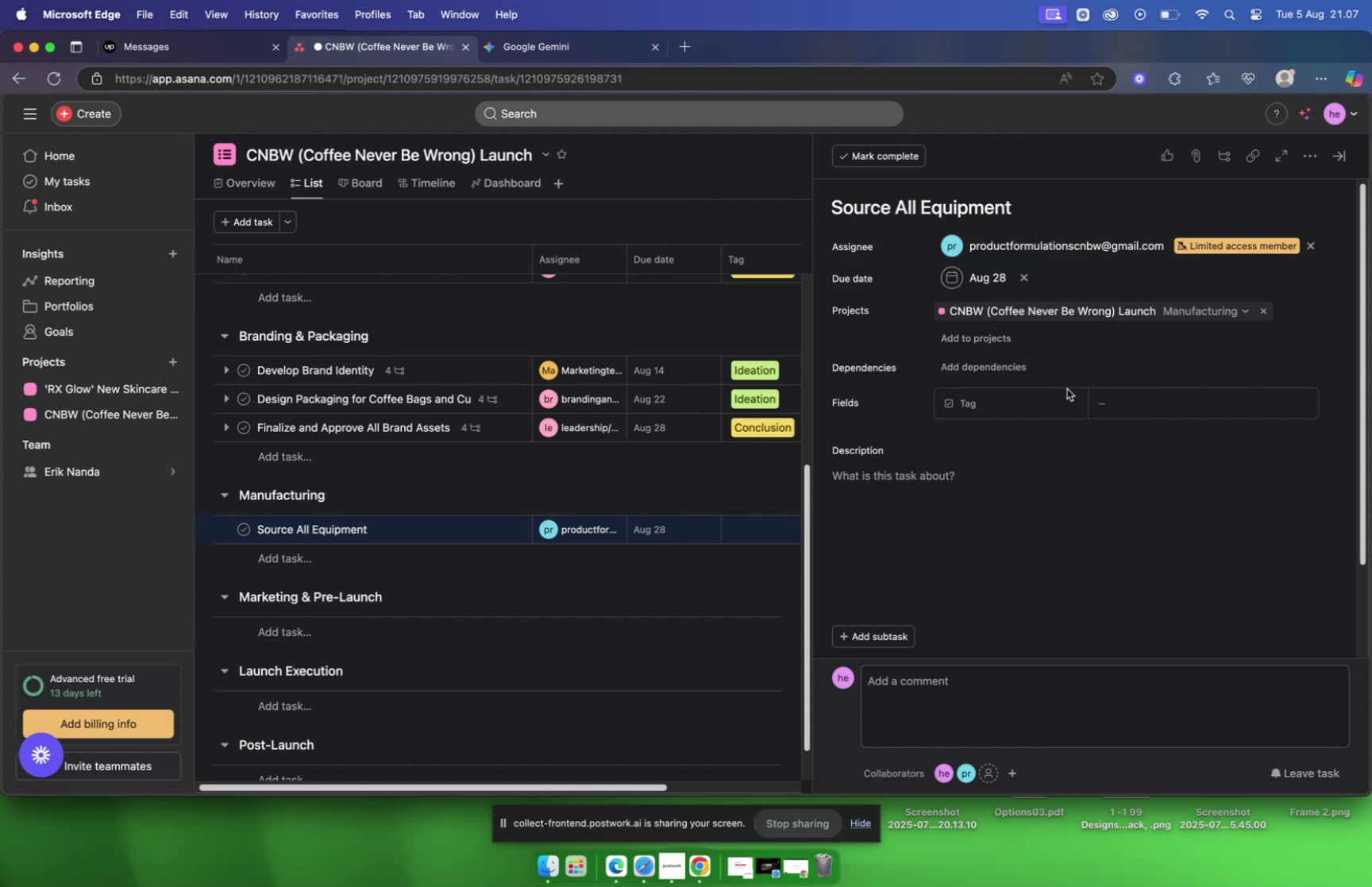 
mouse_move([1120, 425])
 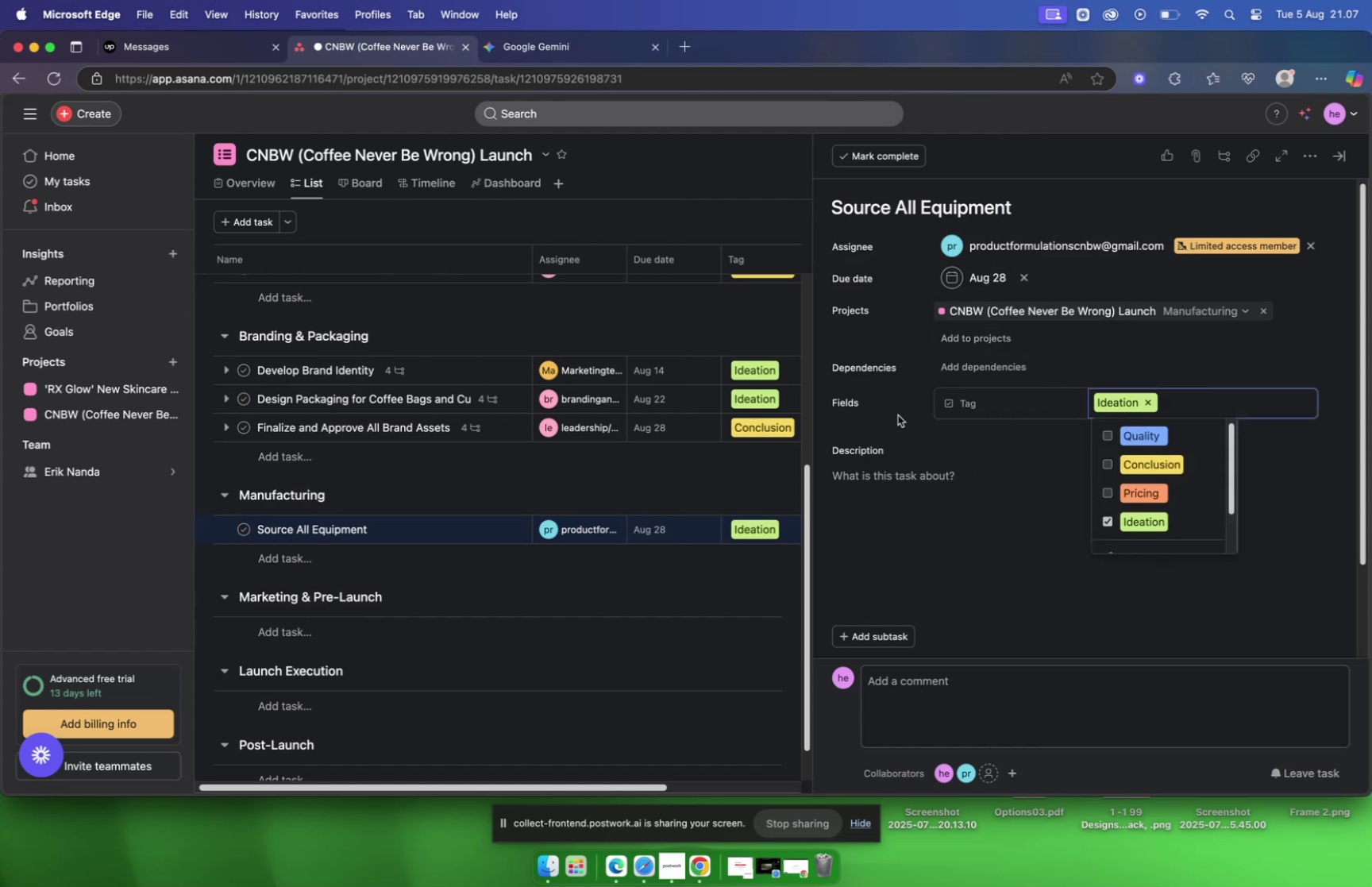 
left_click([908, 309])
 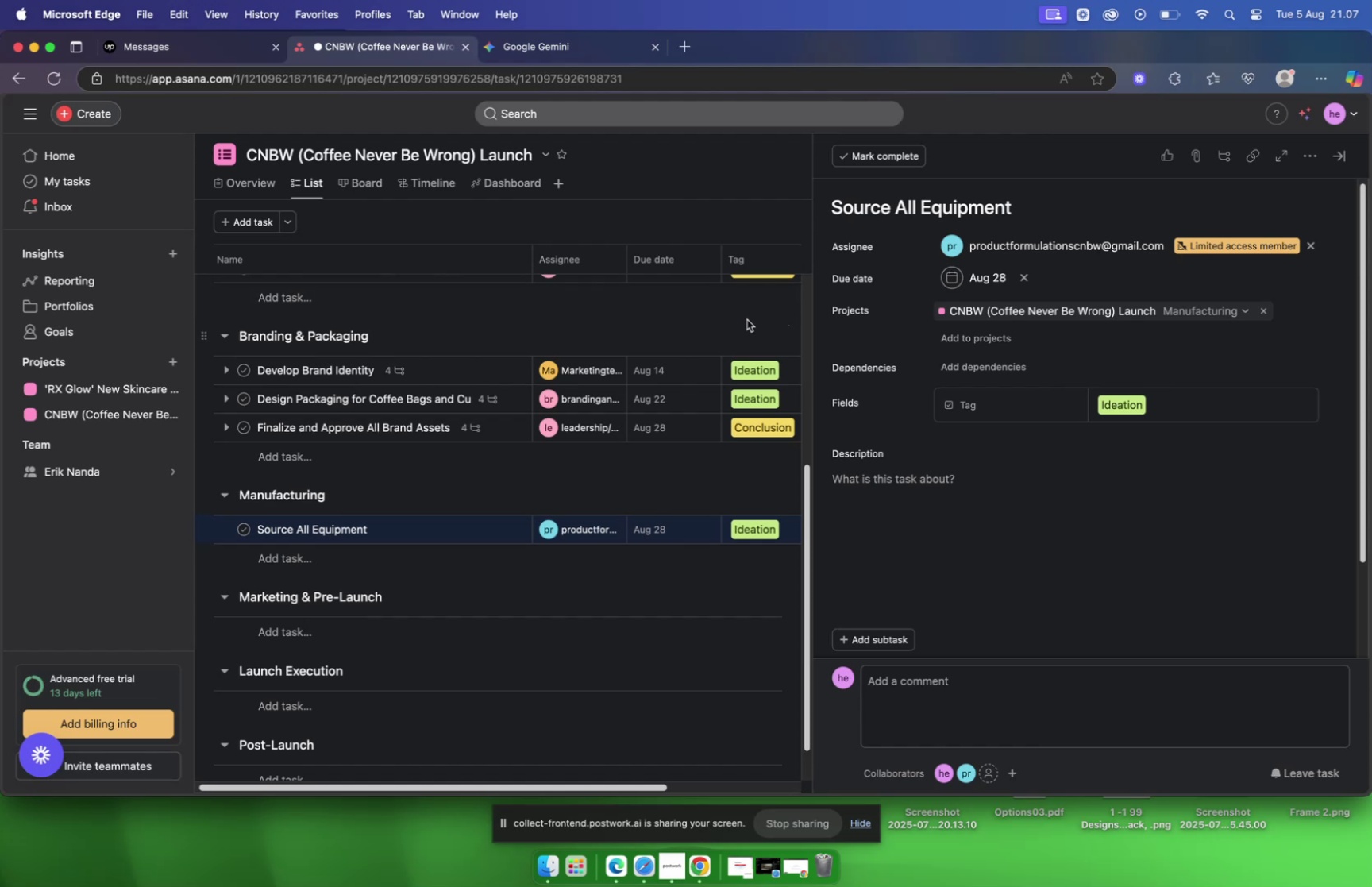 
left_click([973, 488])
 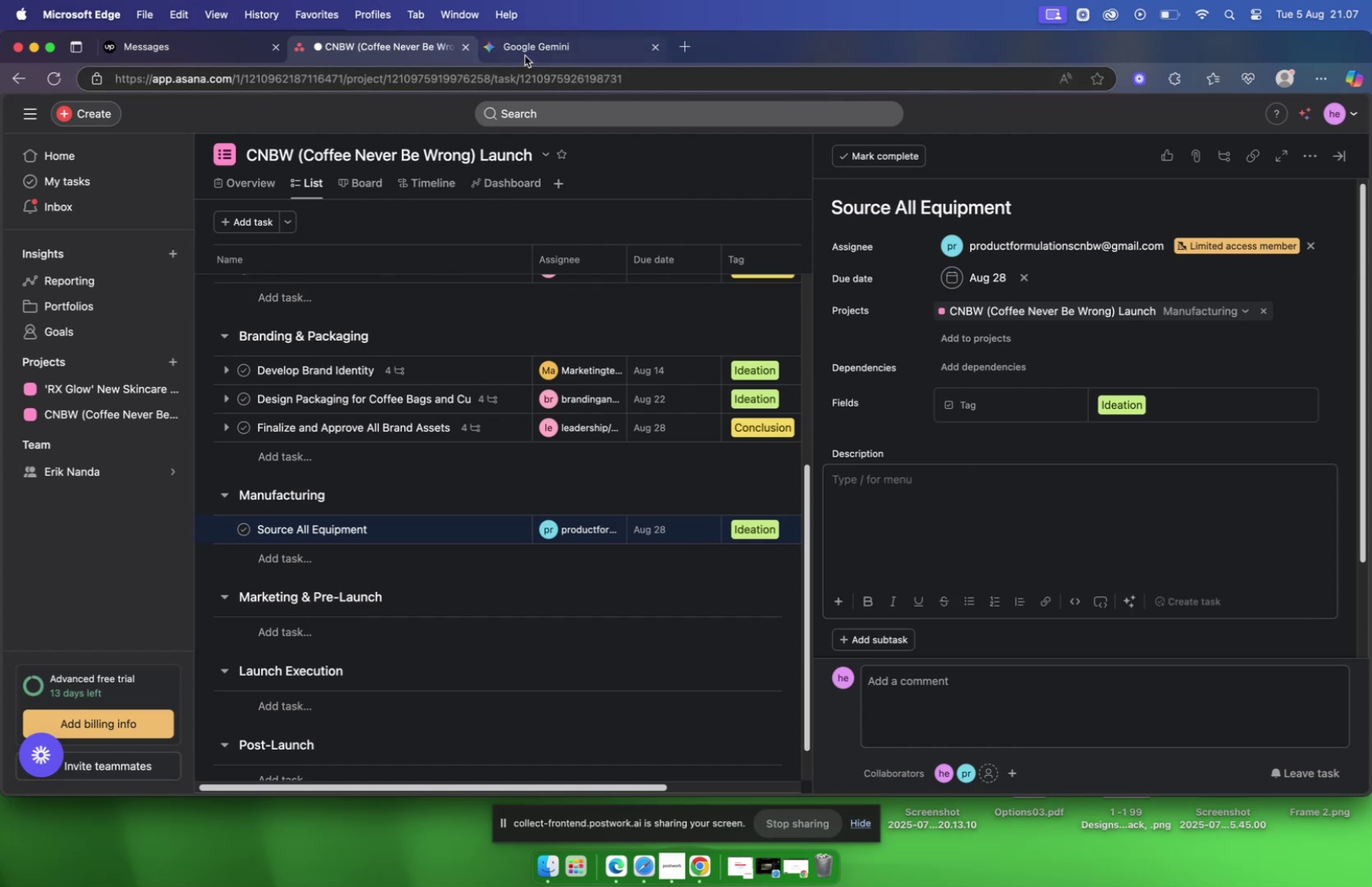 
left_click([526, 53])
 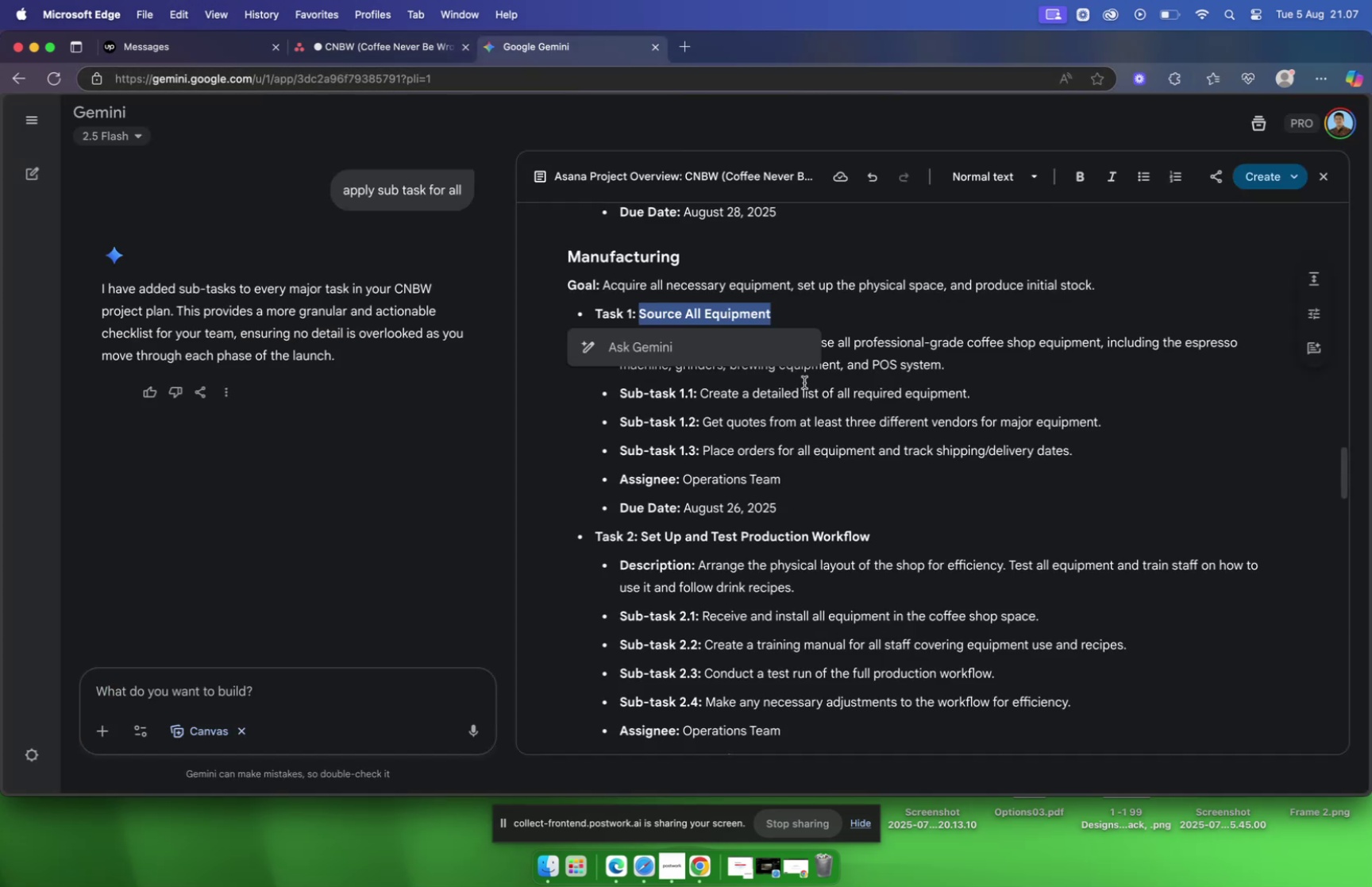 
left_click([805, 384])
 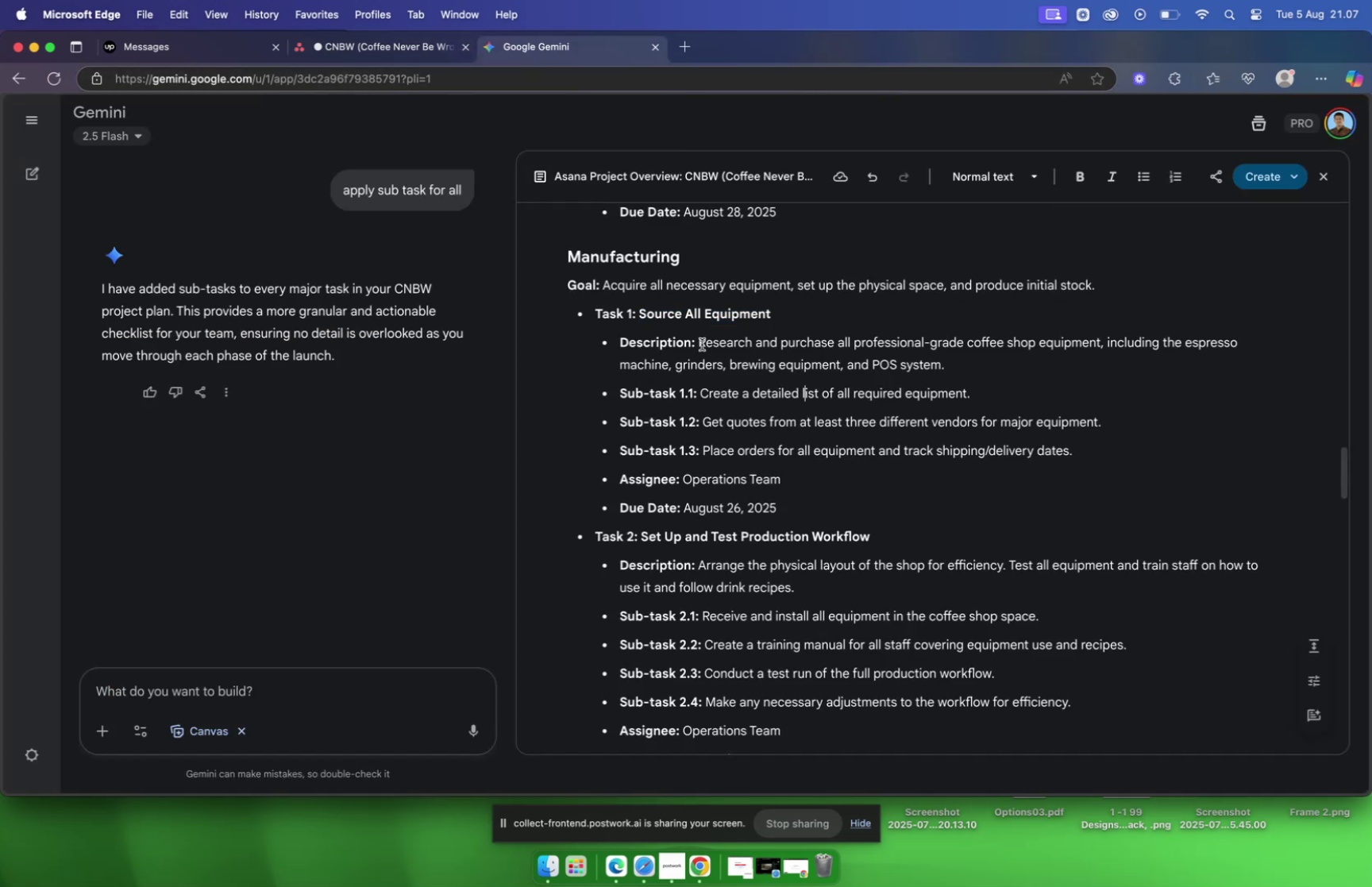 
left_click_drag(start_coordinate=[702, 341], to_coordinate=[969, 368])
 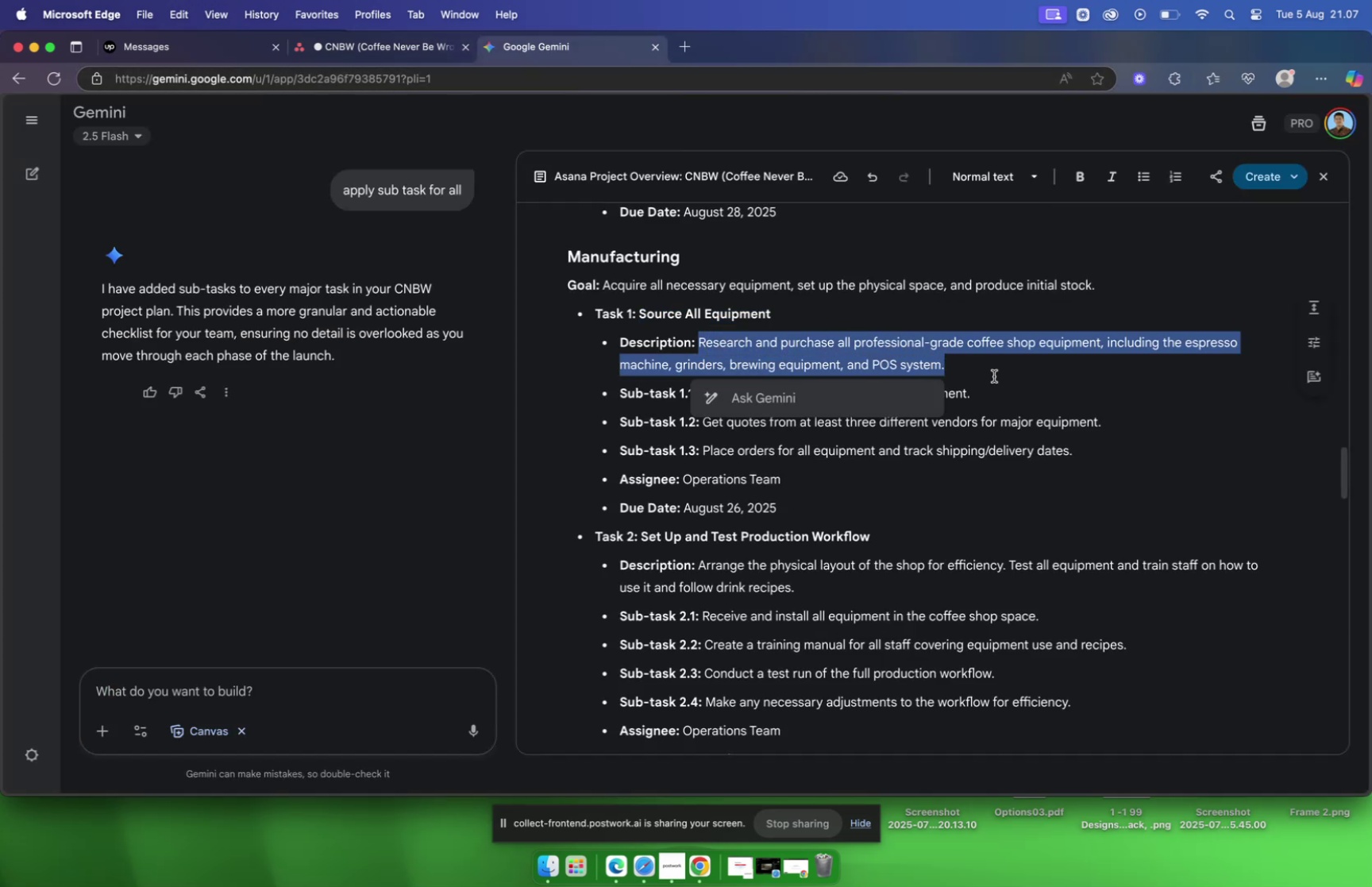 
key(Meta+C)
 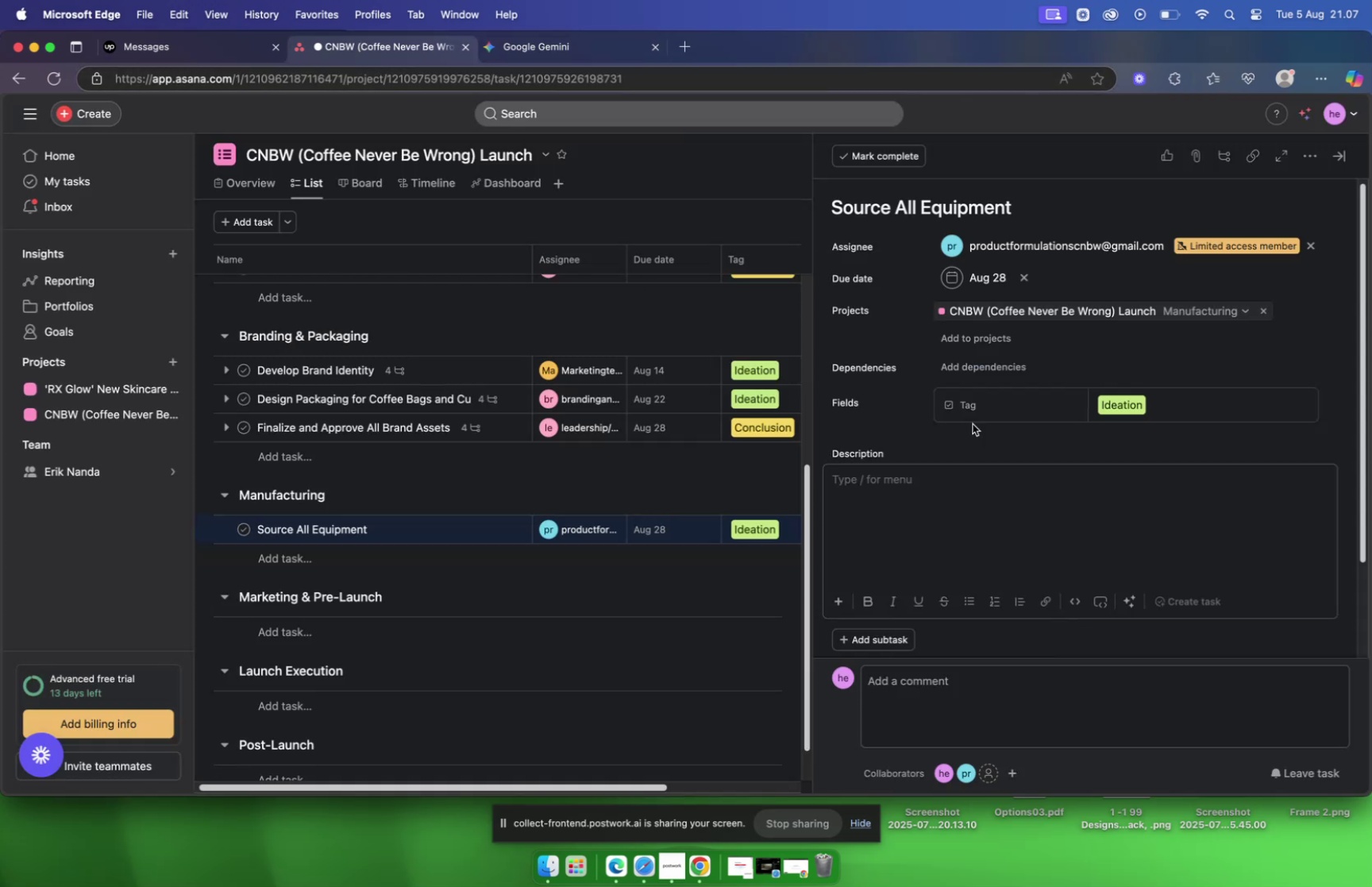 
key(Meta+V)
 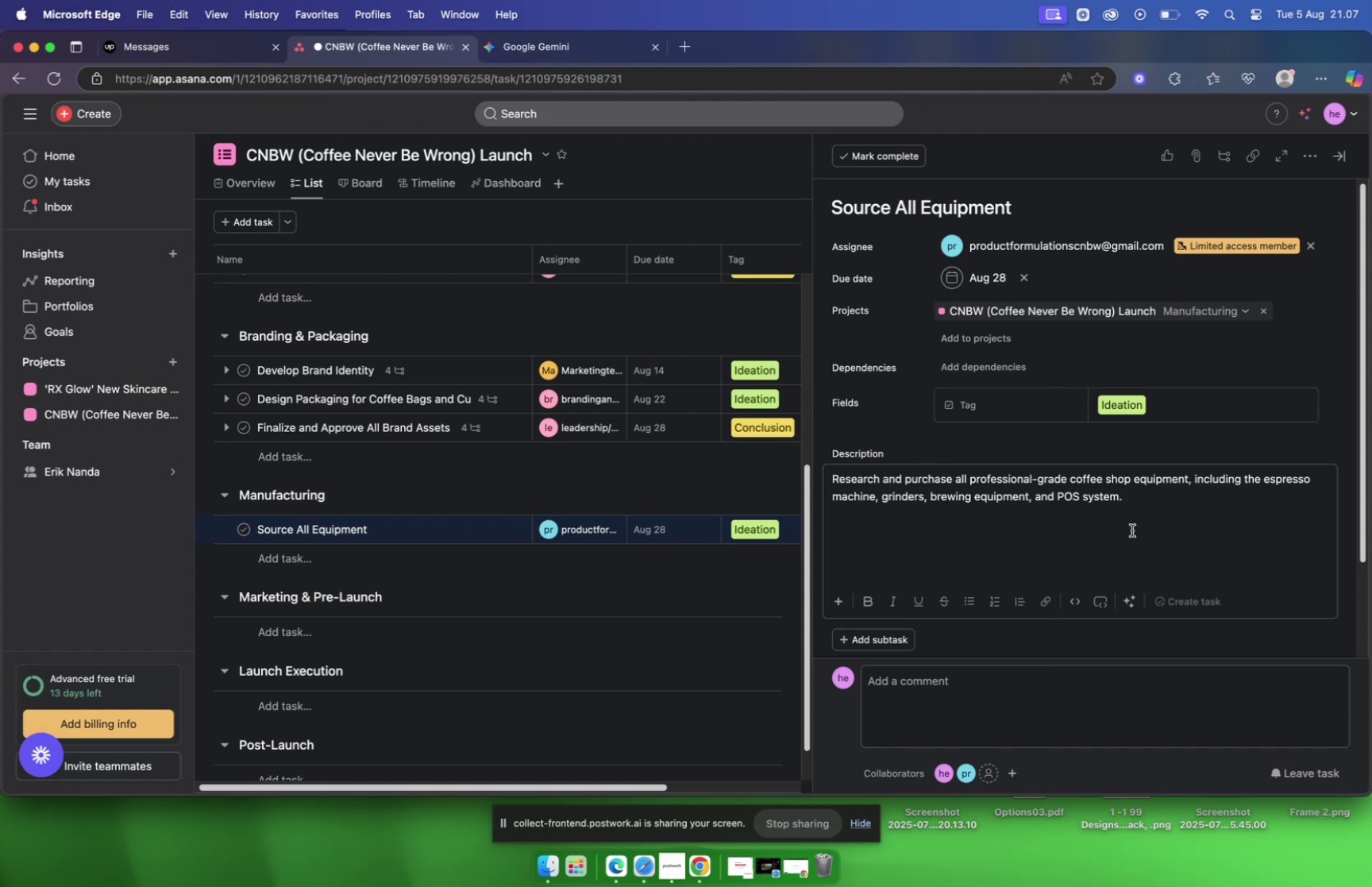 
left_click([1132, 529])
 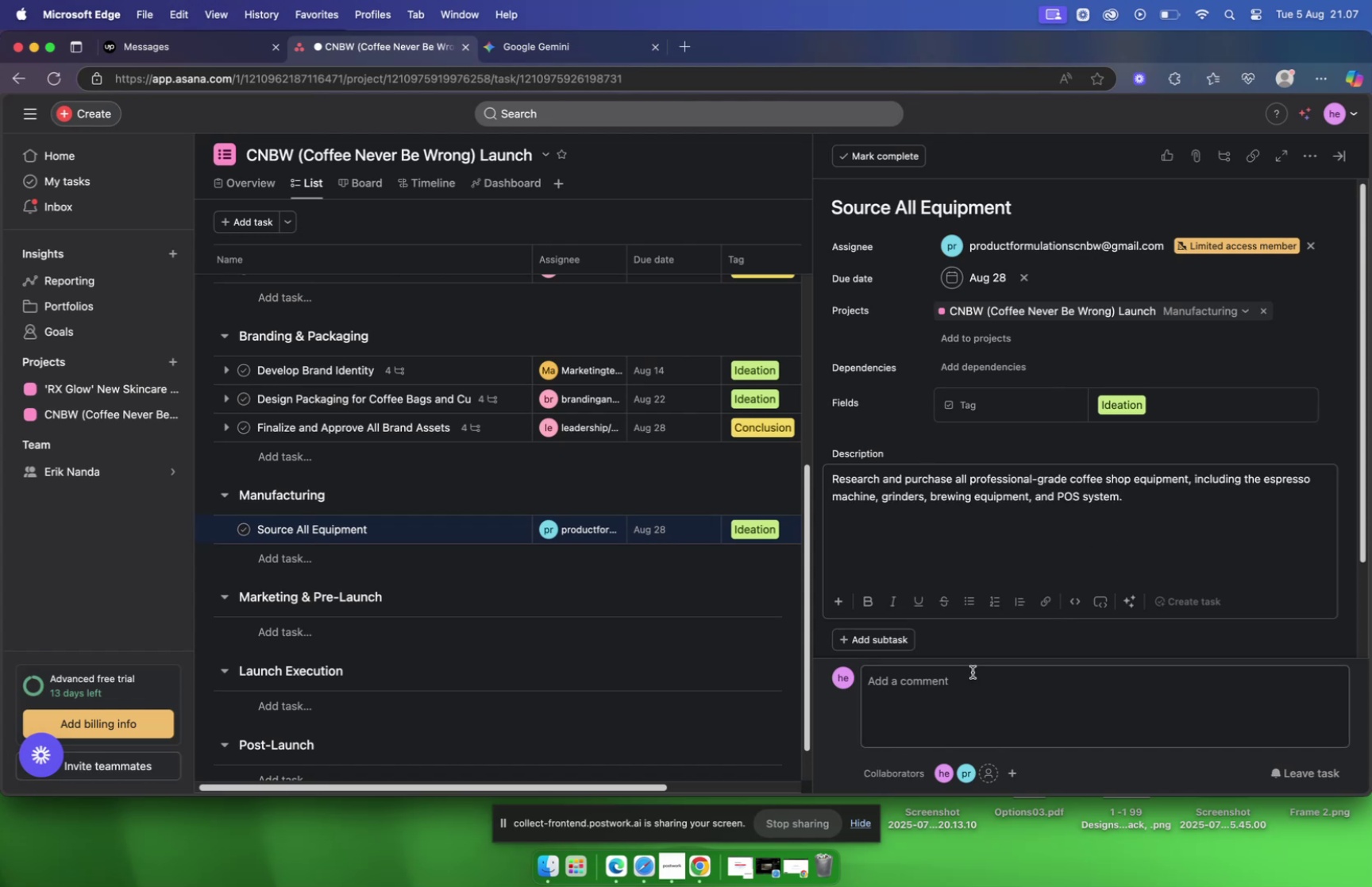 
scroll: coordinate [963, 672], scroll_direction: down, amount: 2.0
 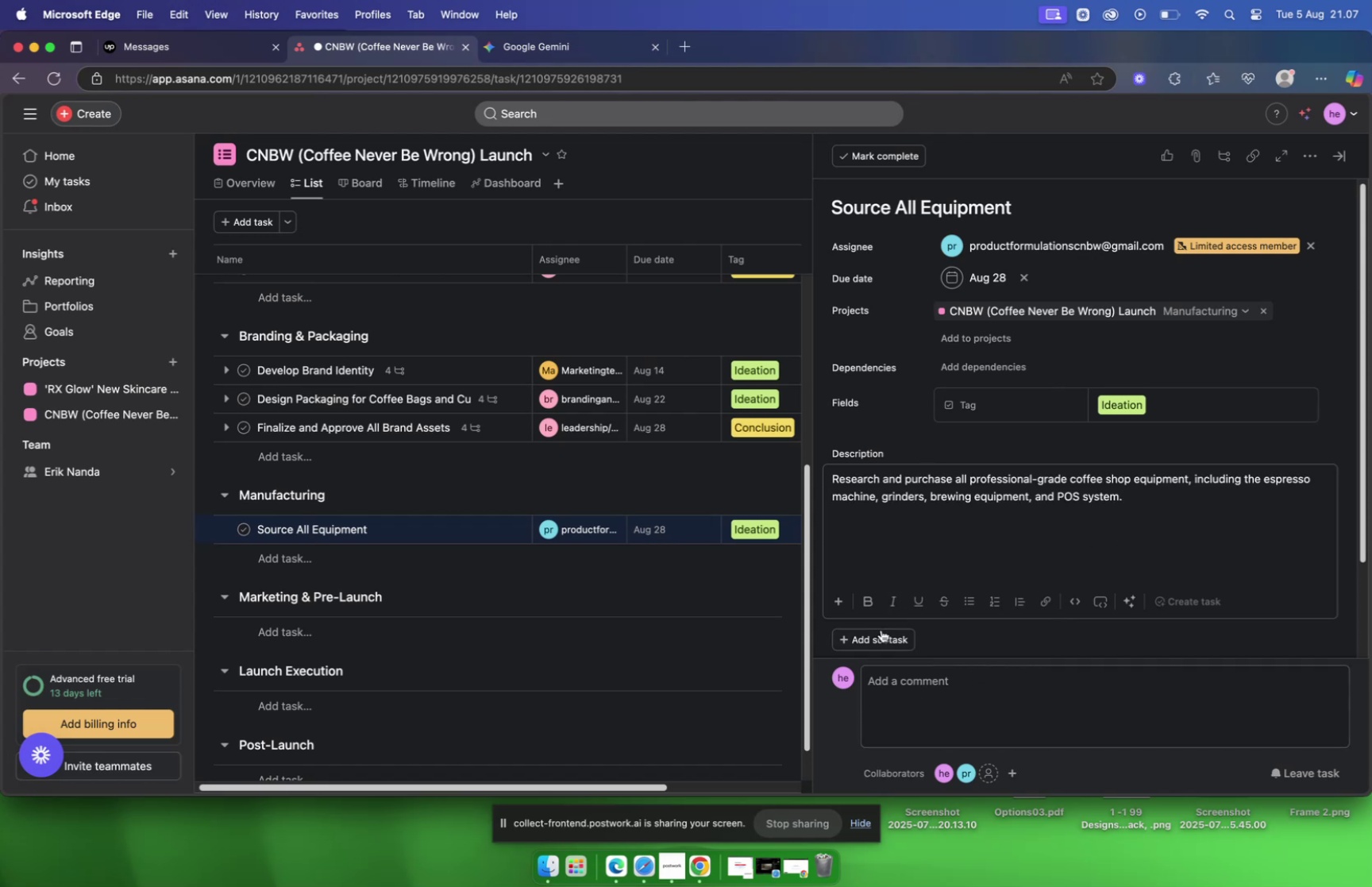 
left_click([881, 642])
 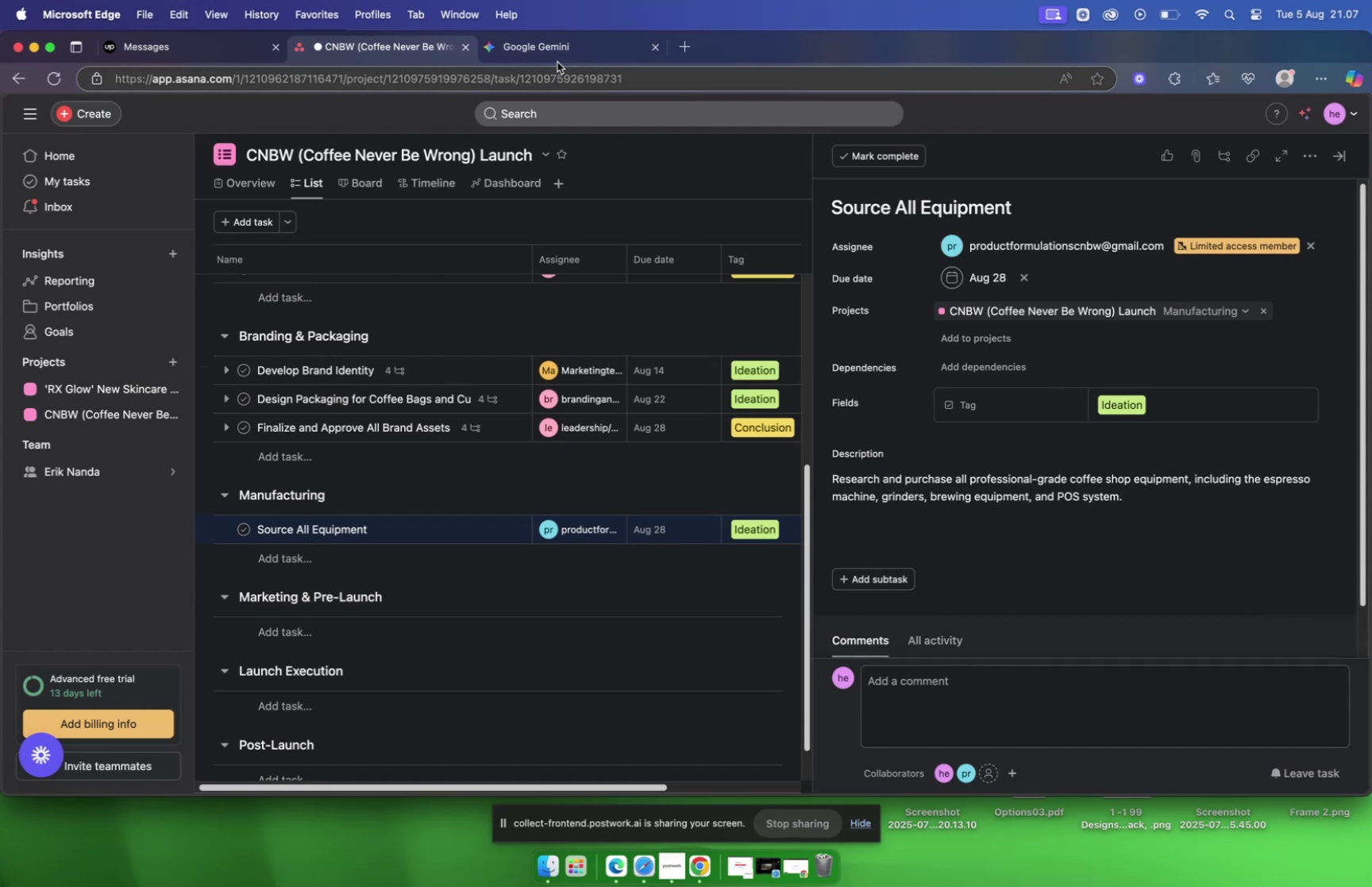 
left_click([563, 49])
 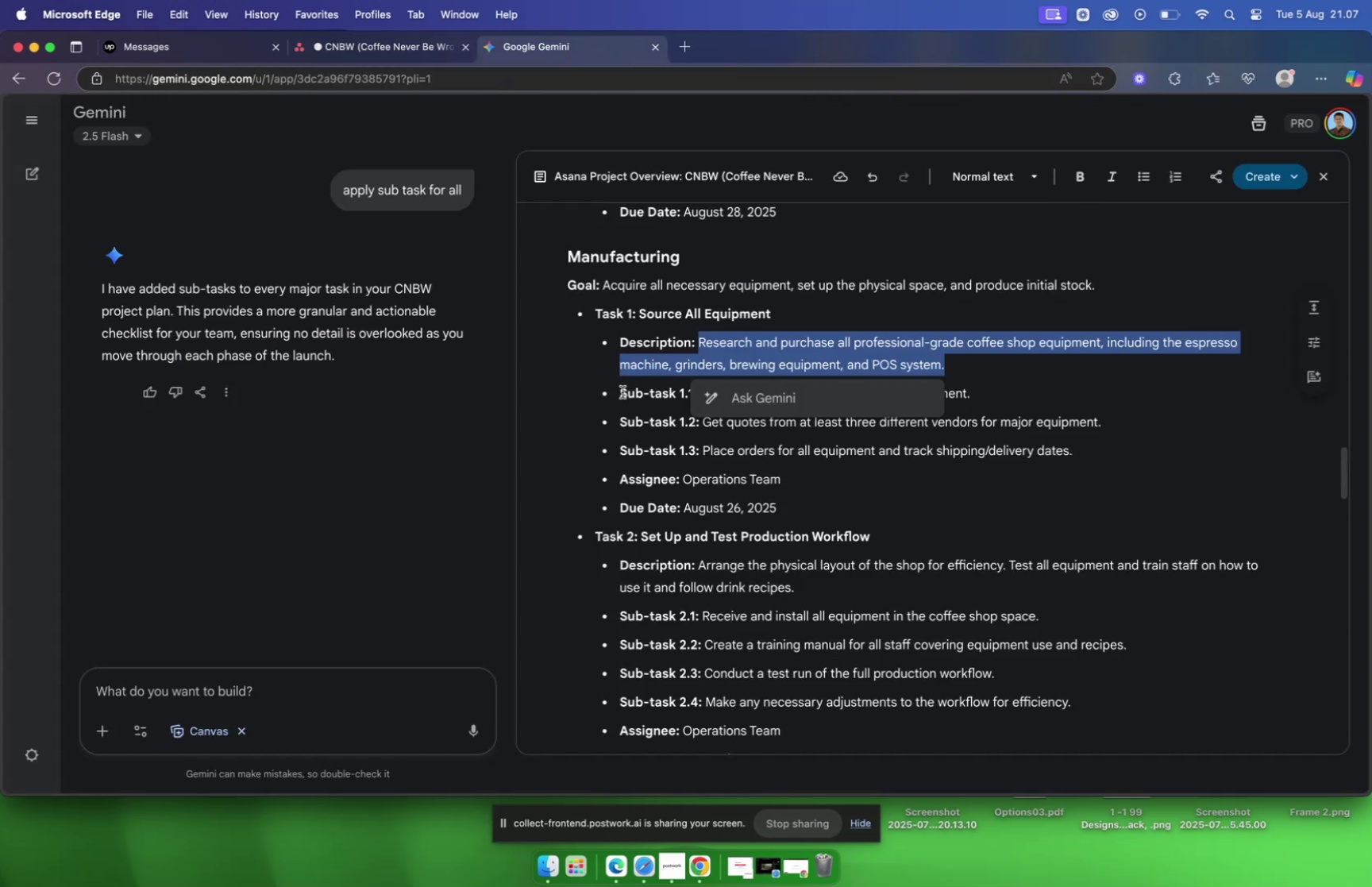 
left_click_drag(start_coordinate=[619, 391], to_coordinate=[1075, 461])
 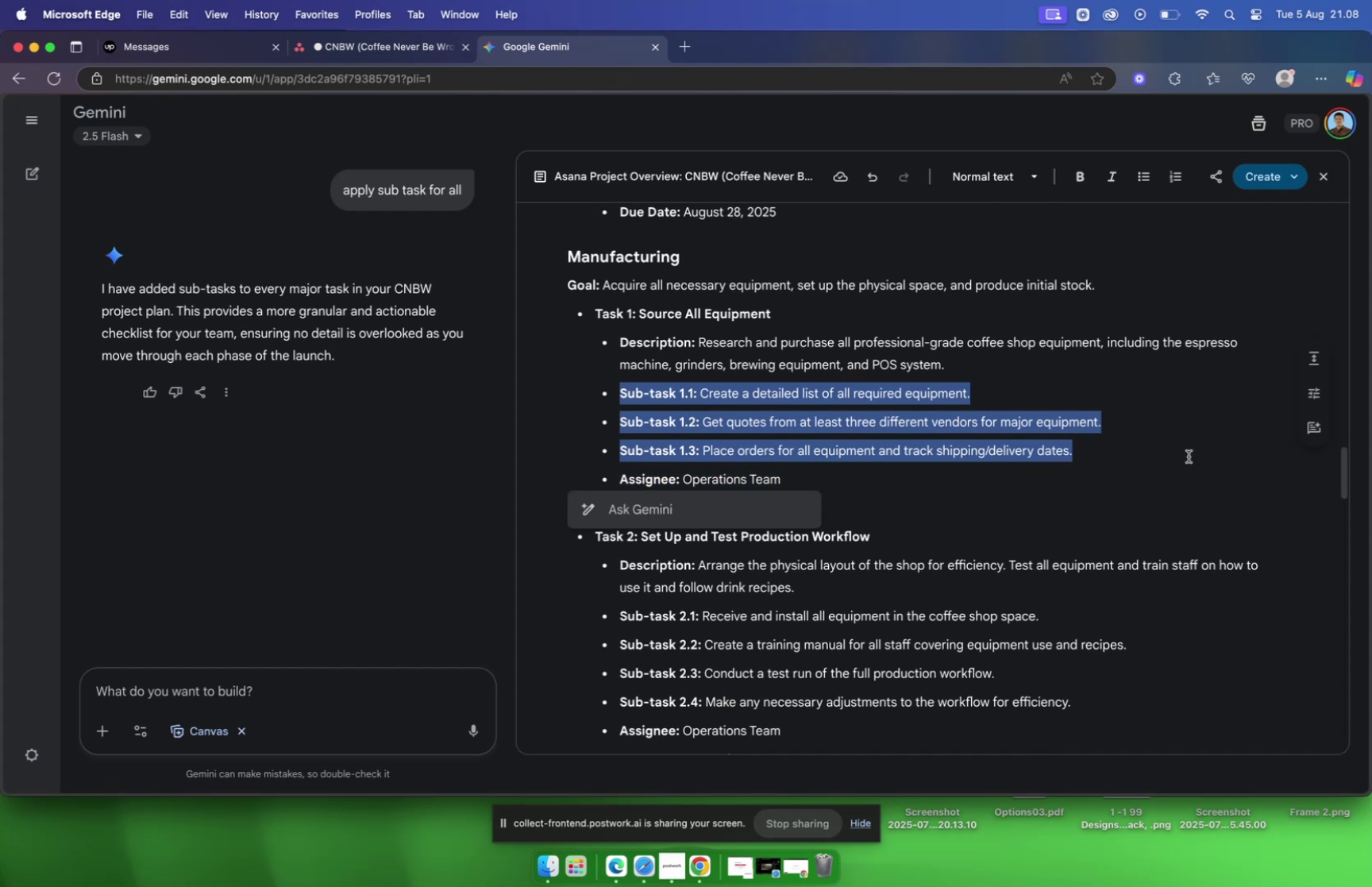 
key(Meta+C)
 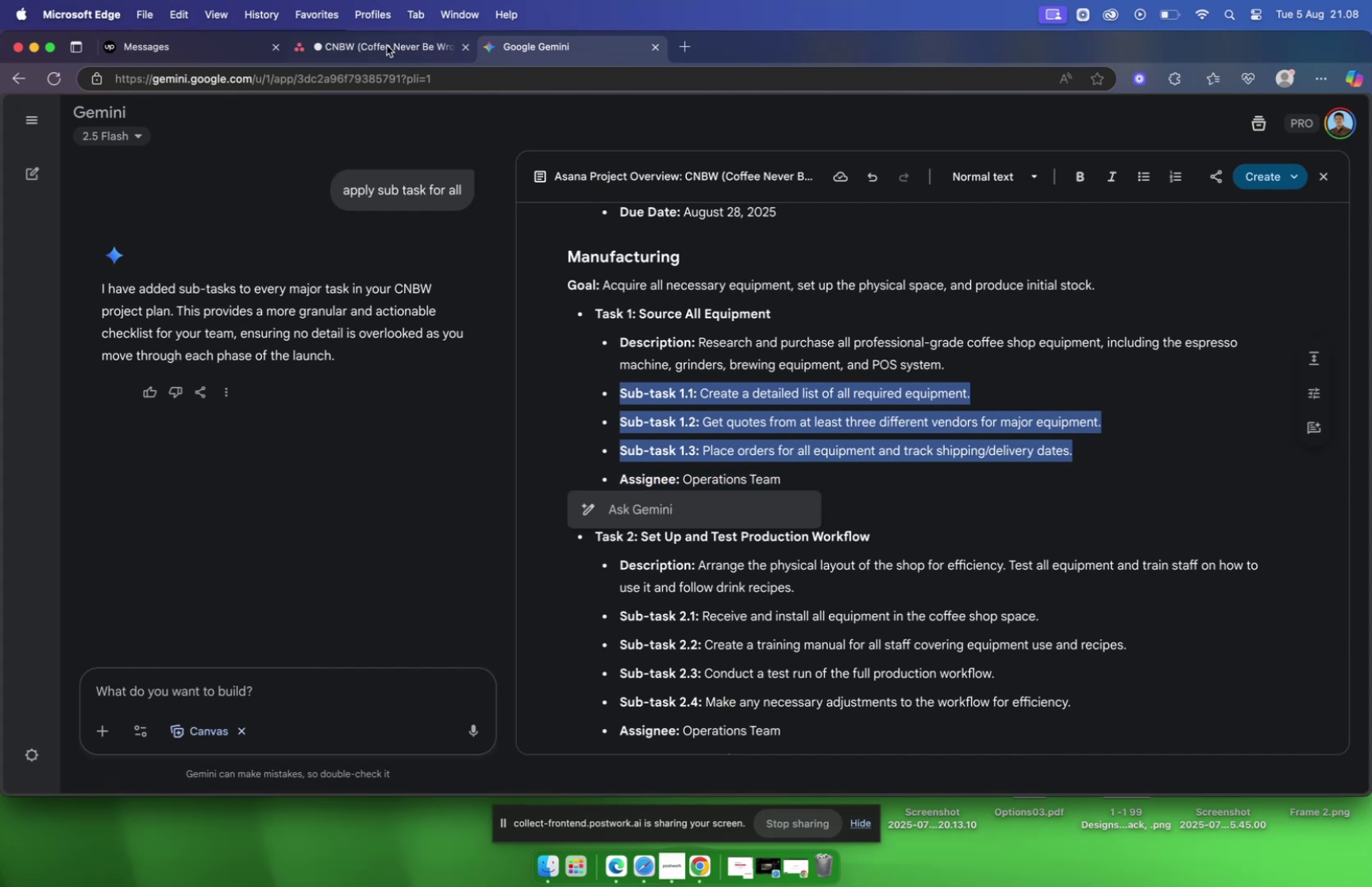 
left_click([386, 46])
 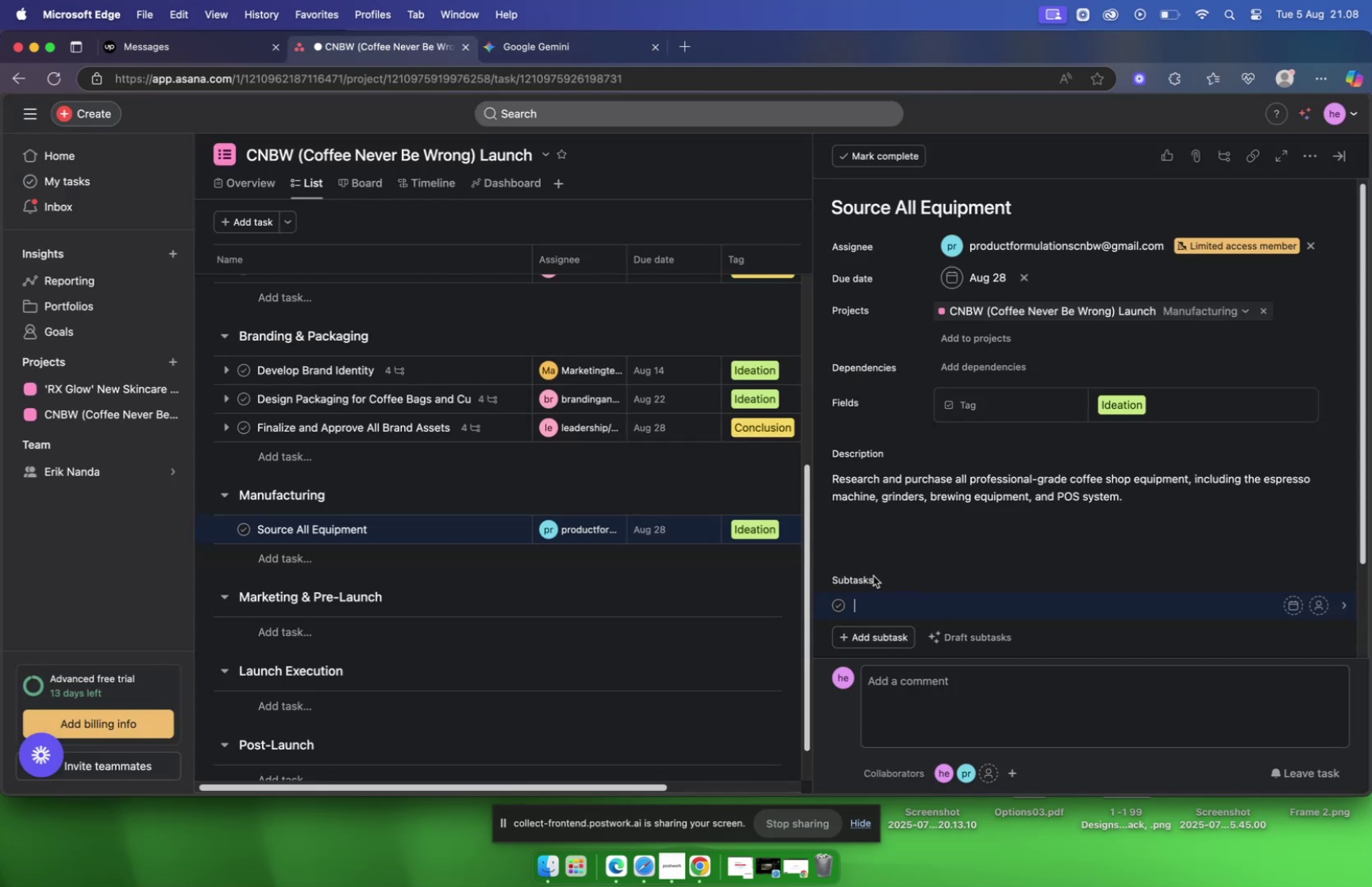 
key(Meta+V)
 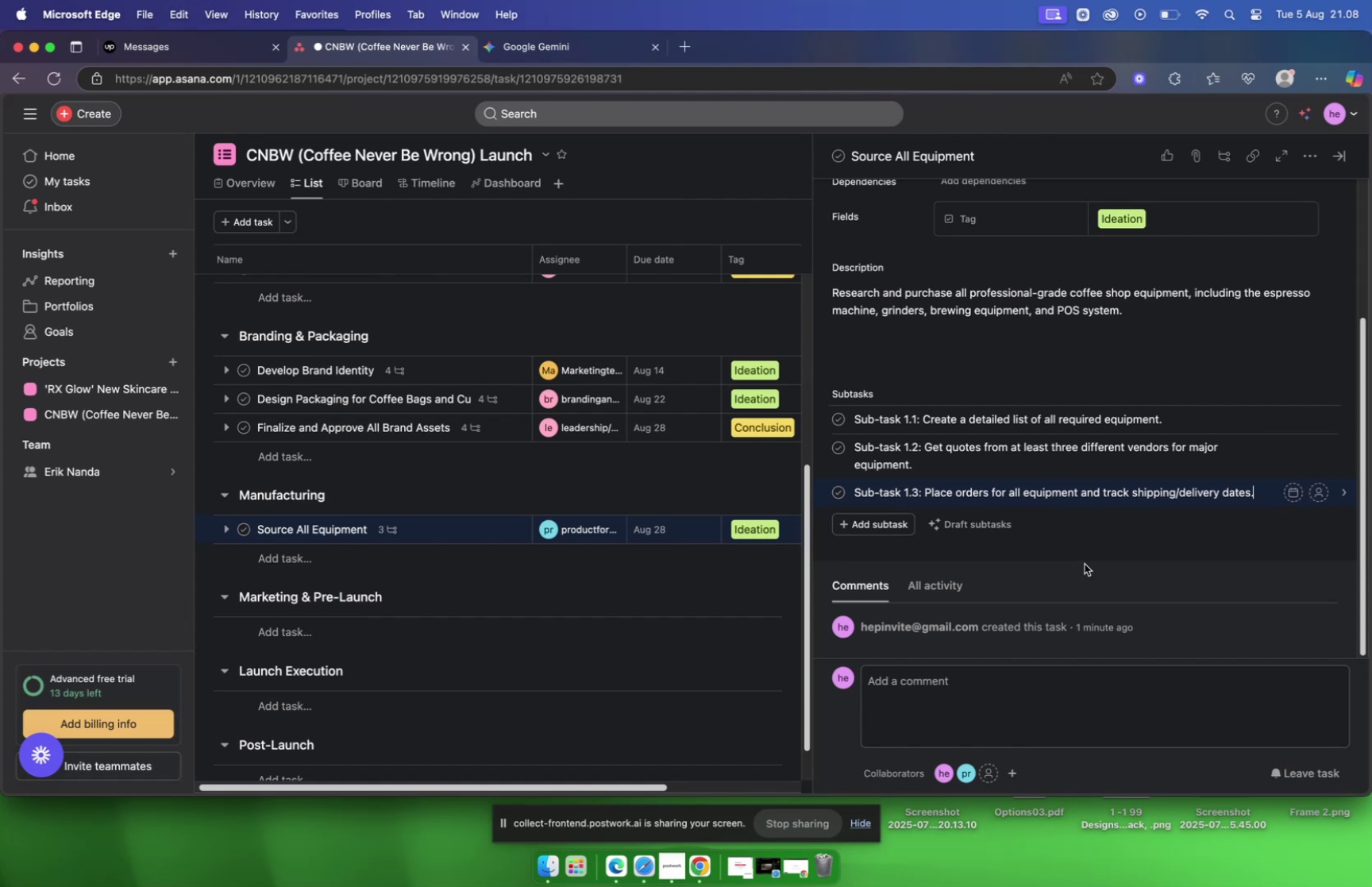 
scroll: coordinate [1083, 557], scroll_direction: up, amount: 14.0
 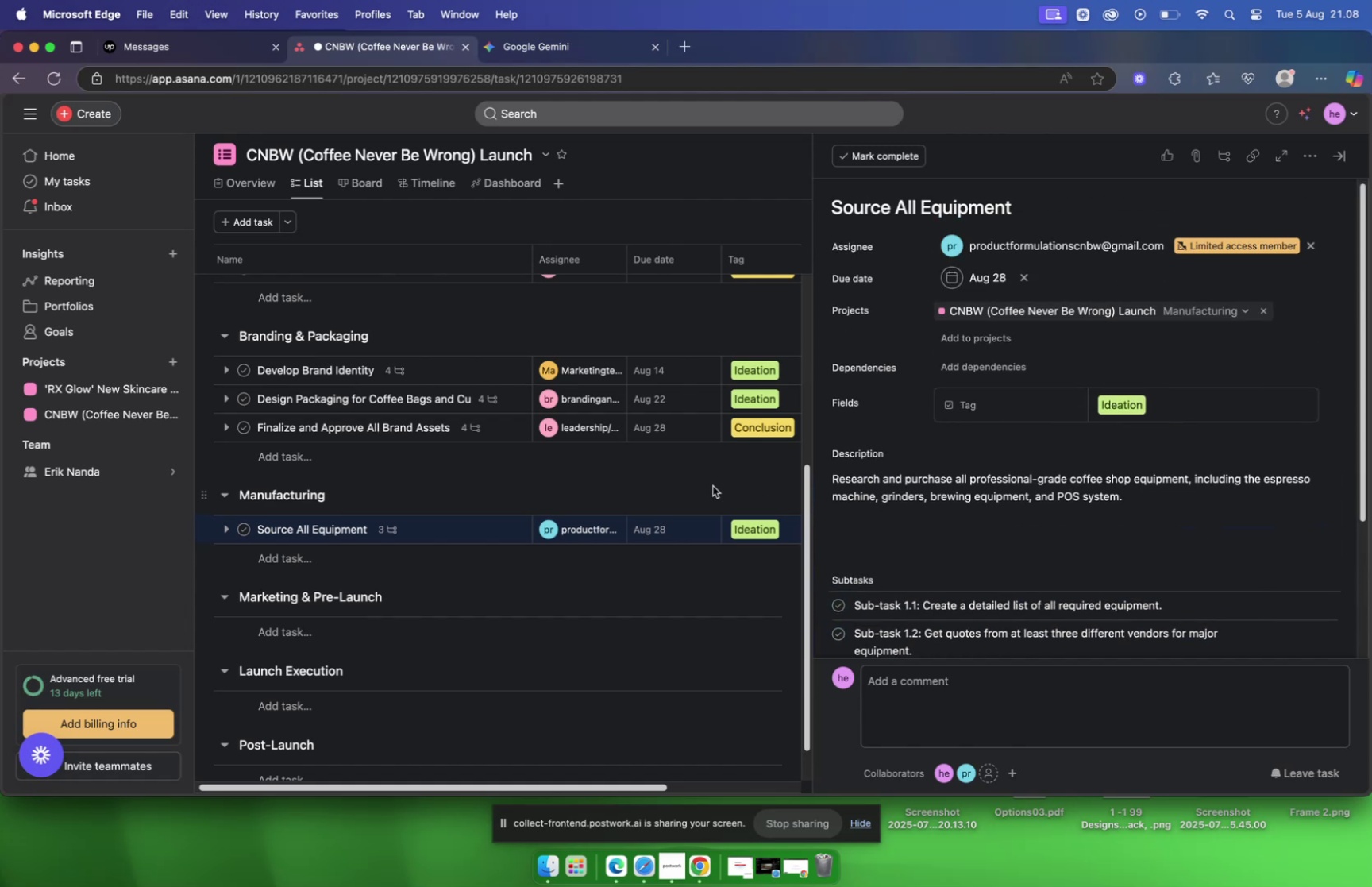 
wait(6.07)
 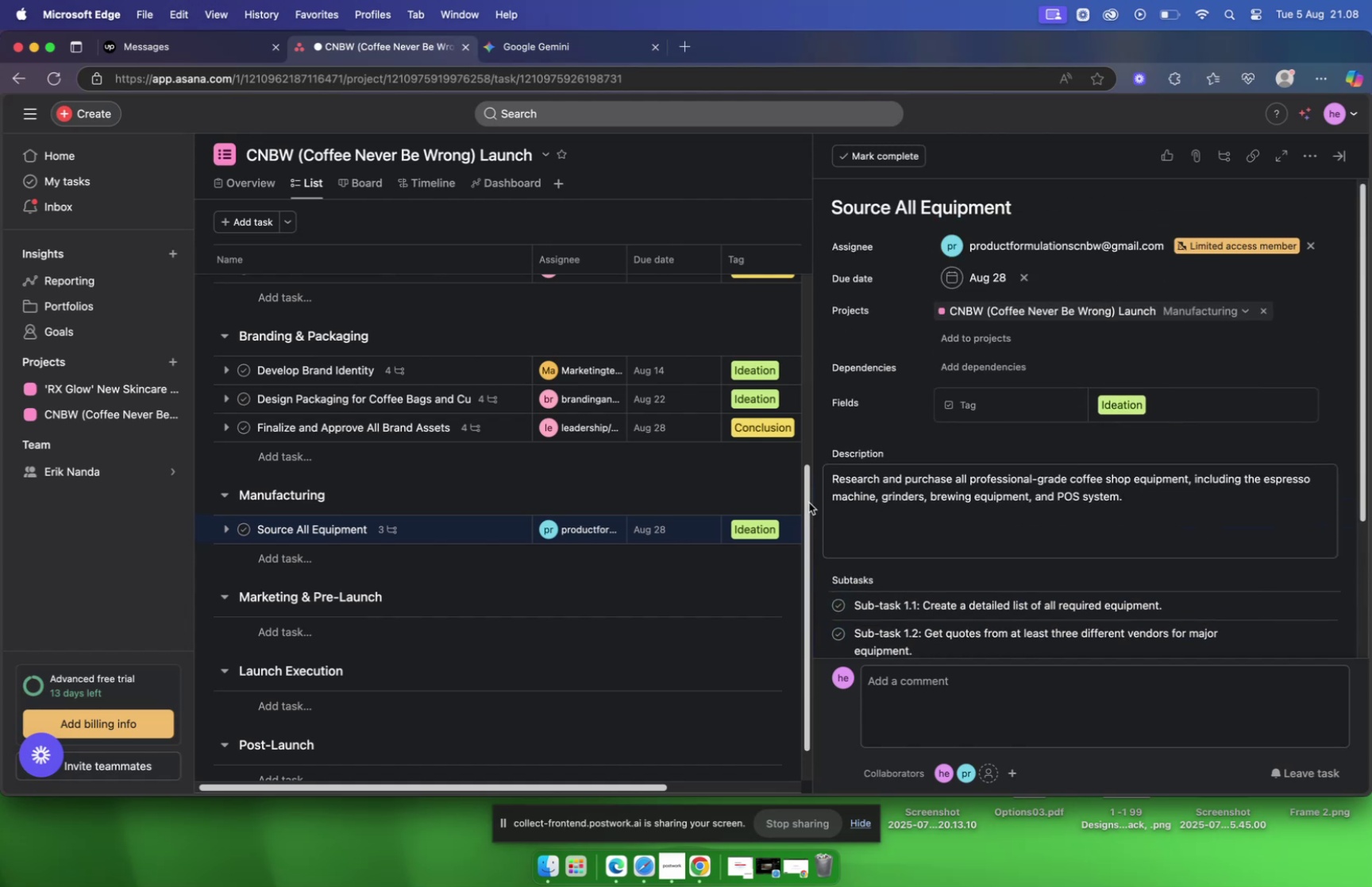 
left_click([548, 34])
 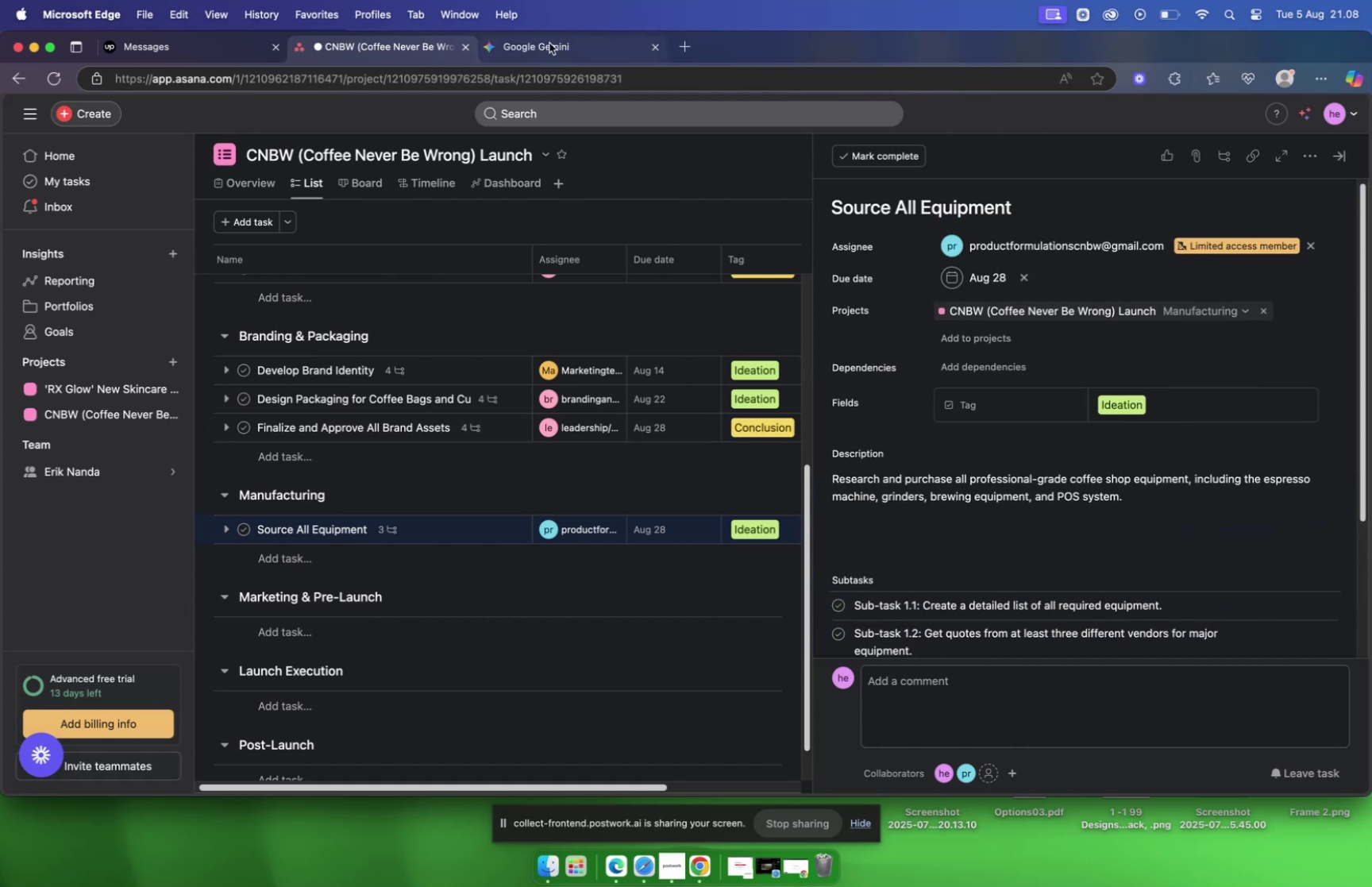 
left_click([549, 43])
 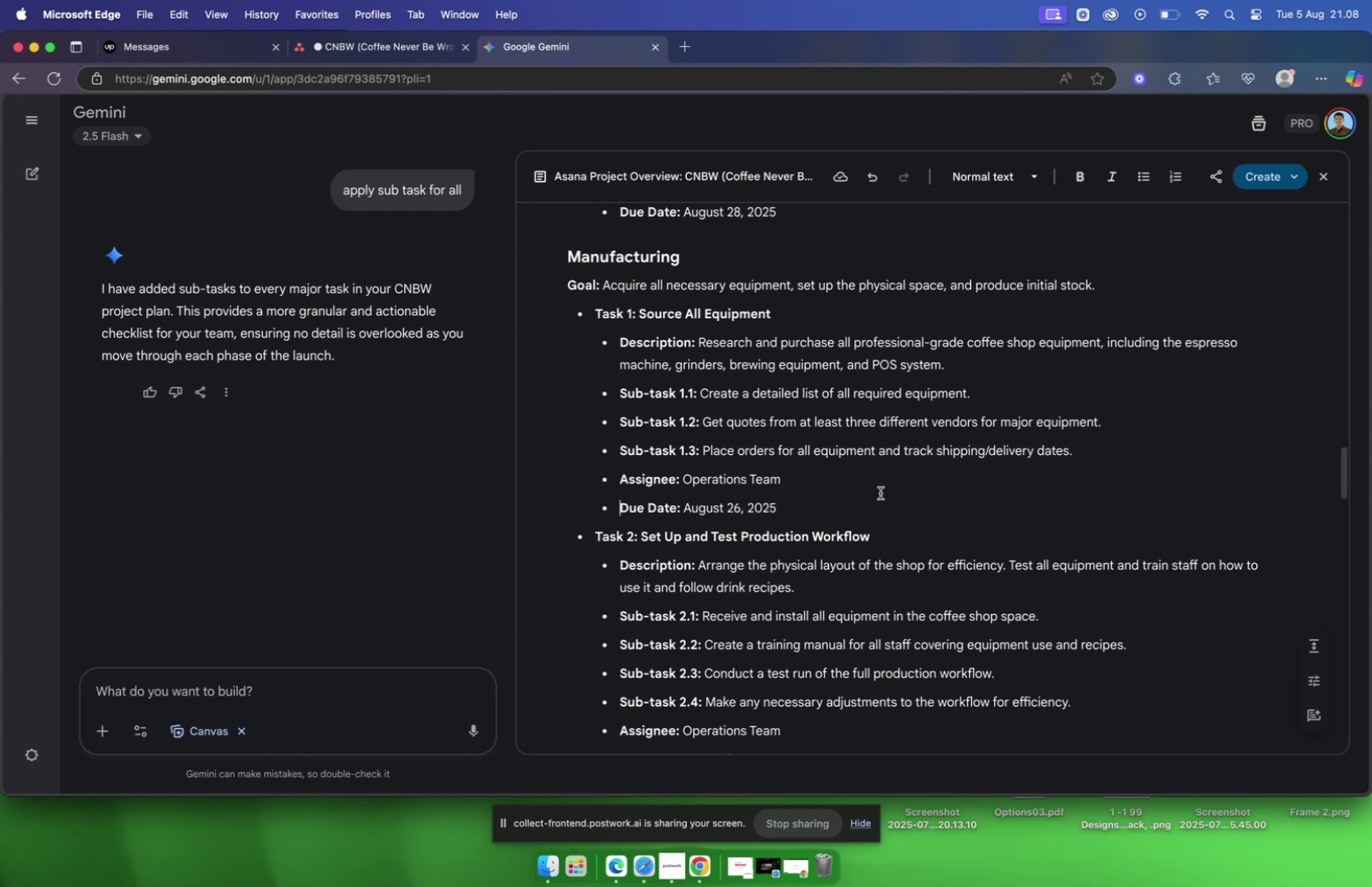 
scroll: coordinate [866, 452], scroll_direction: down, amount: 2.0
 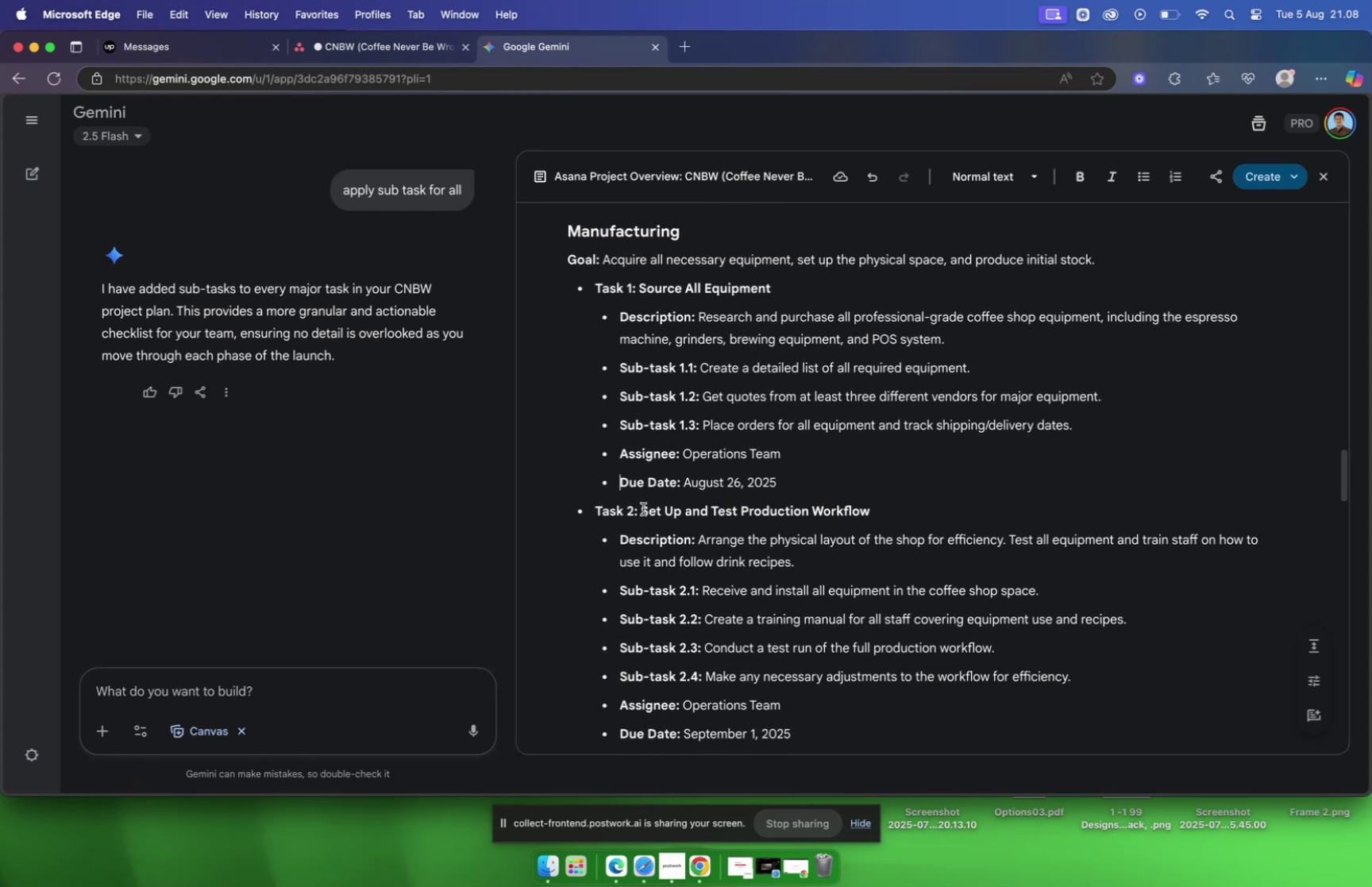 
left_click_drag(start_coordinate=[643, 508], to_coordinate=[879, 518])
 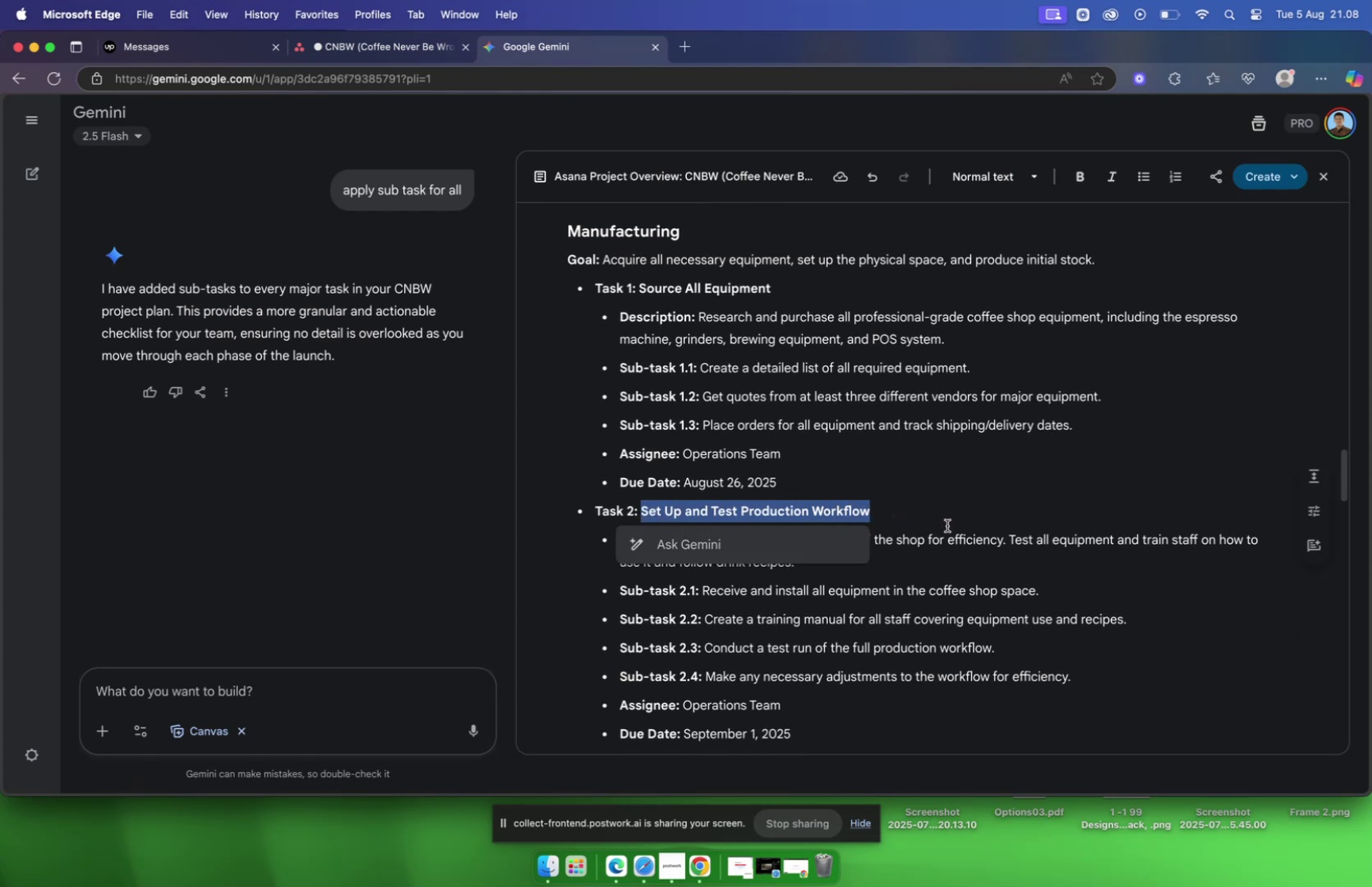 
key(Meta+C)
 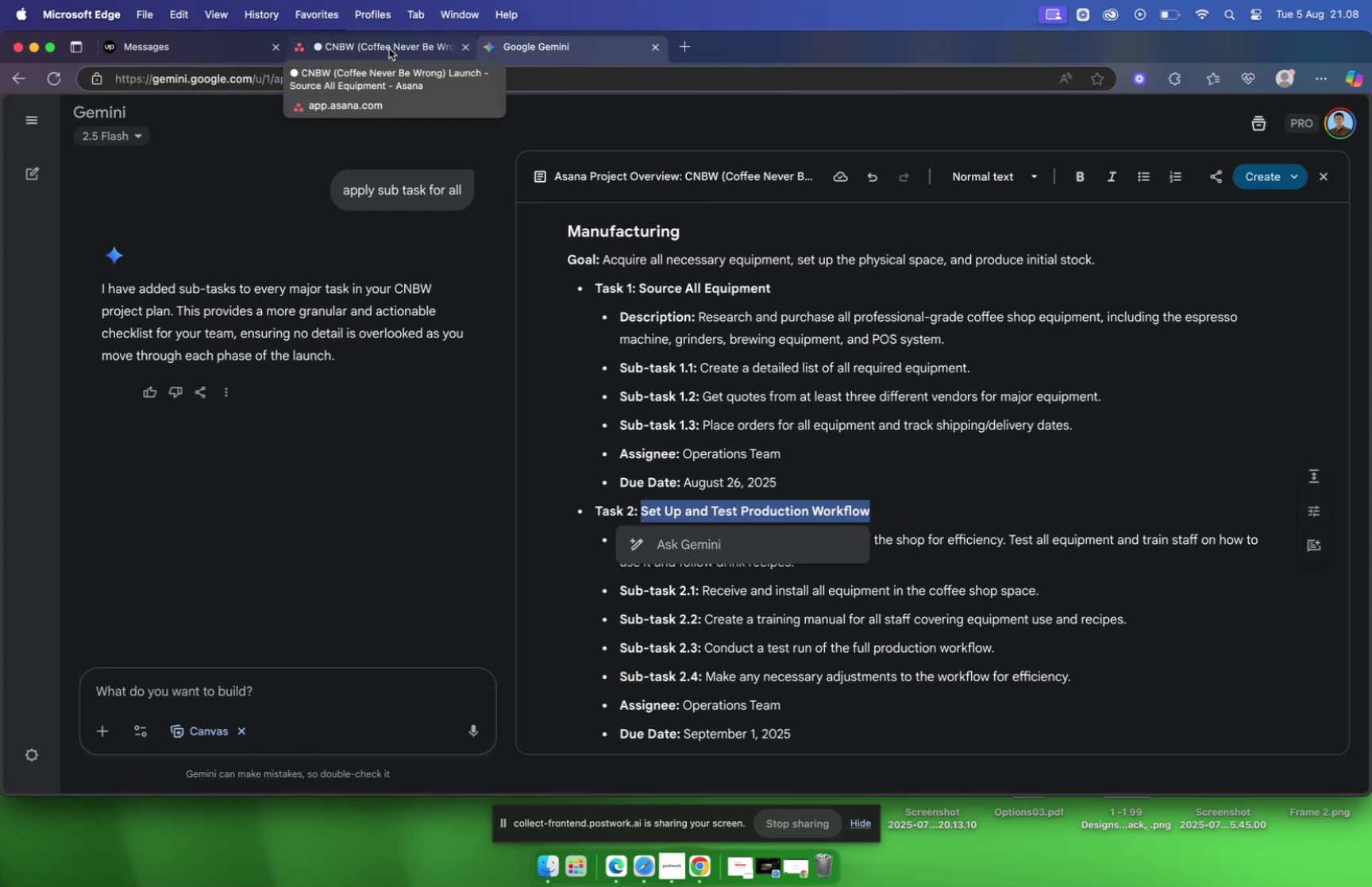 
left_click([389, 48])
 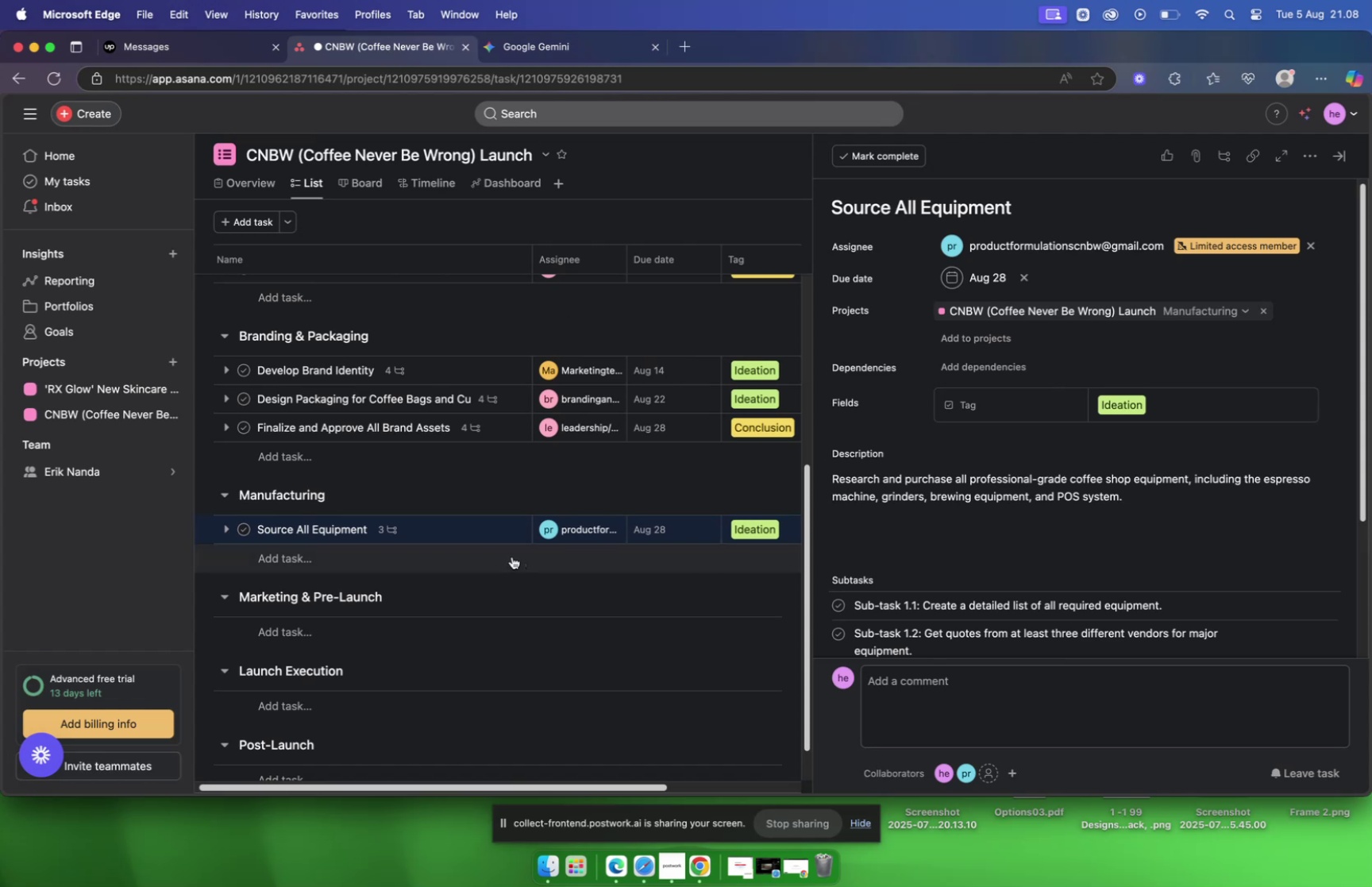 
left_click([512, 556])
 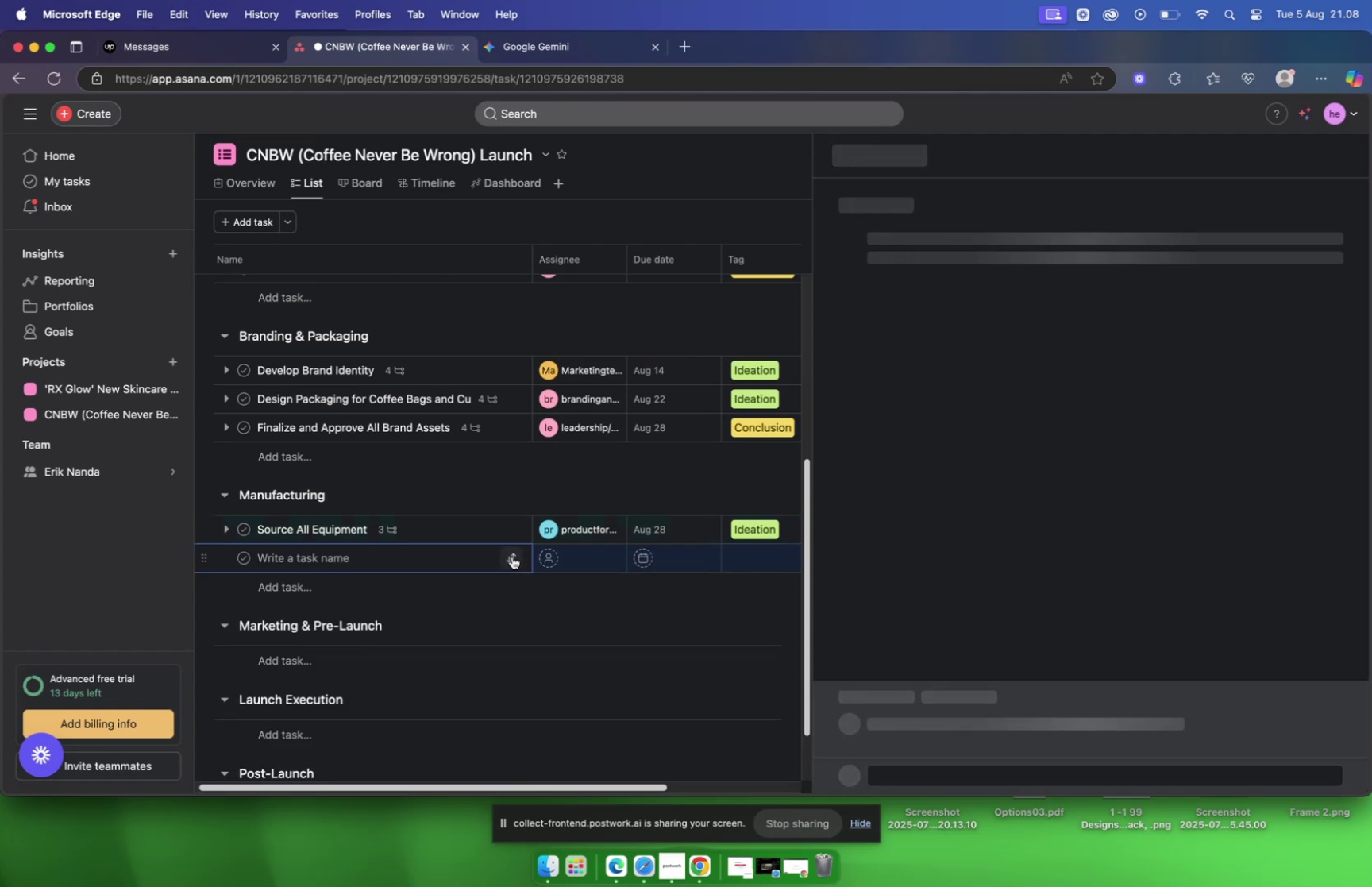 
key(Meta+V)
 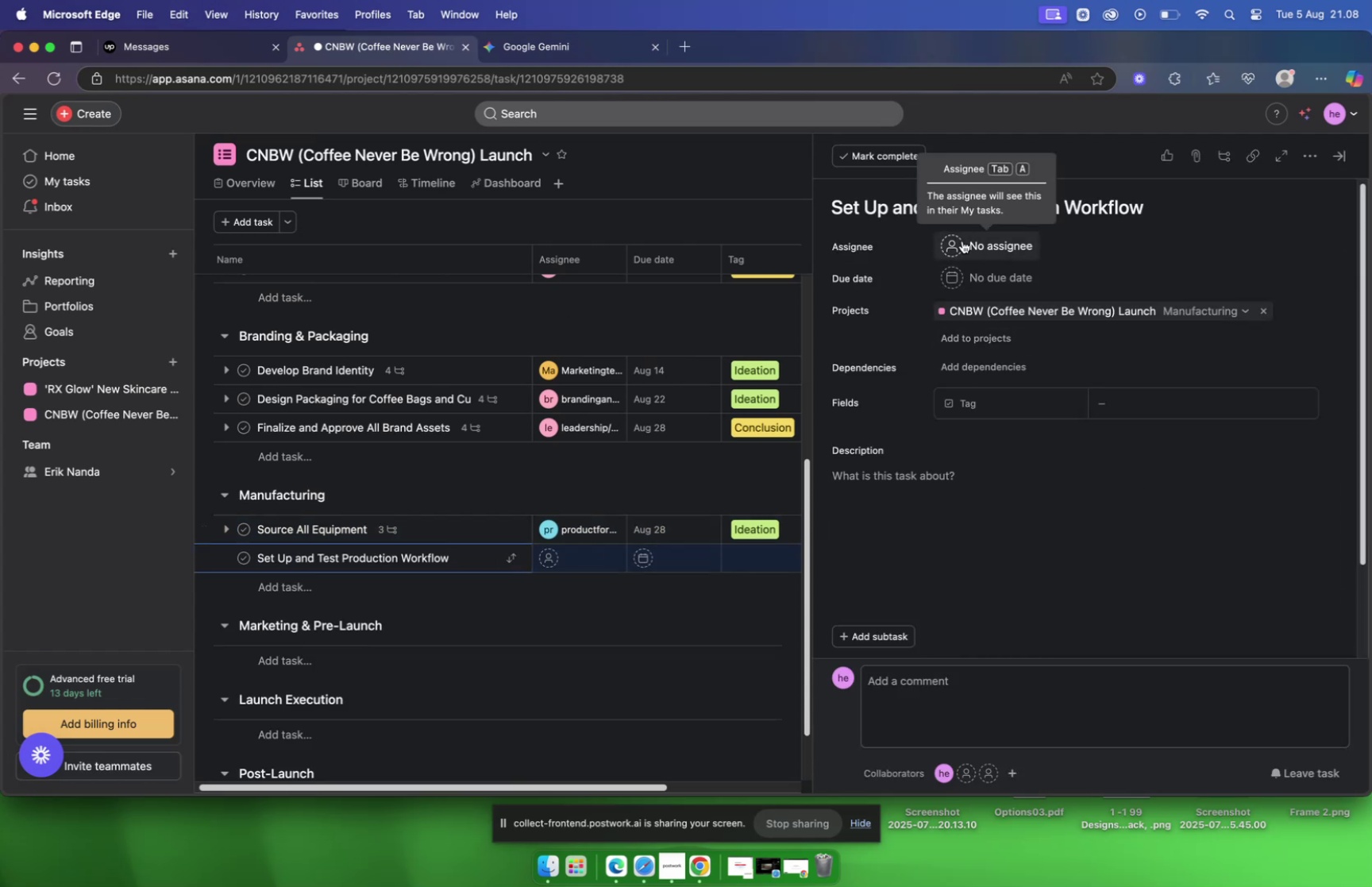 
left_click([958, 241])
 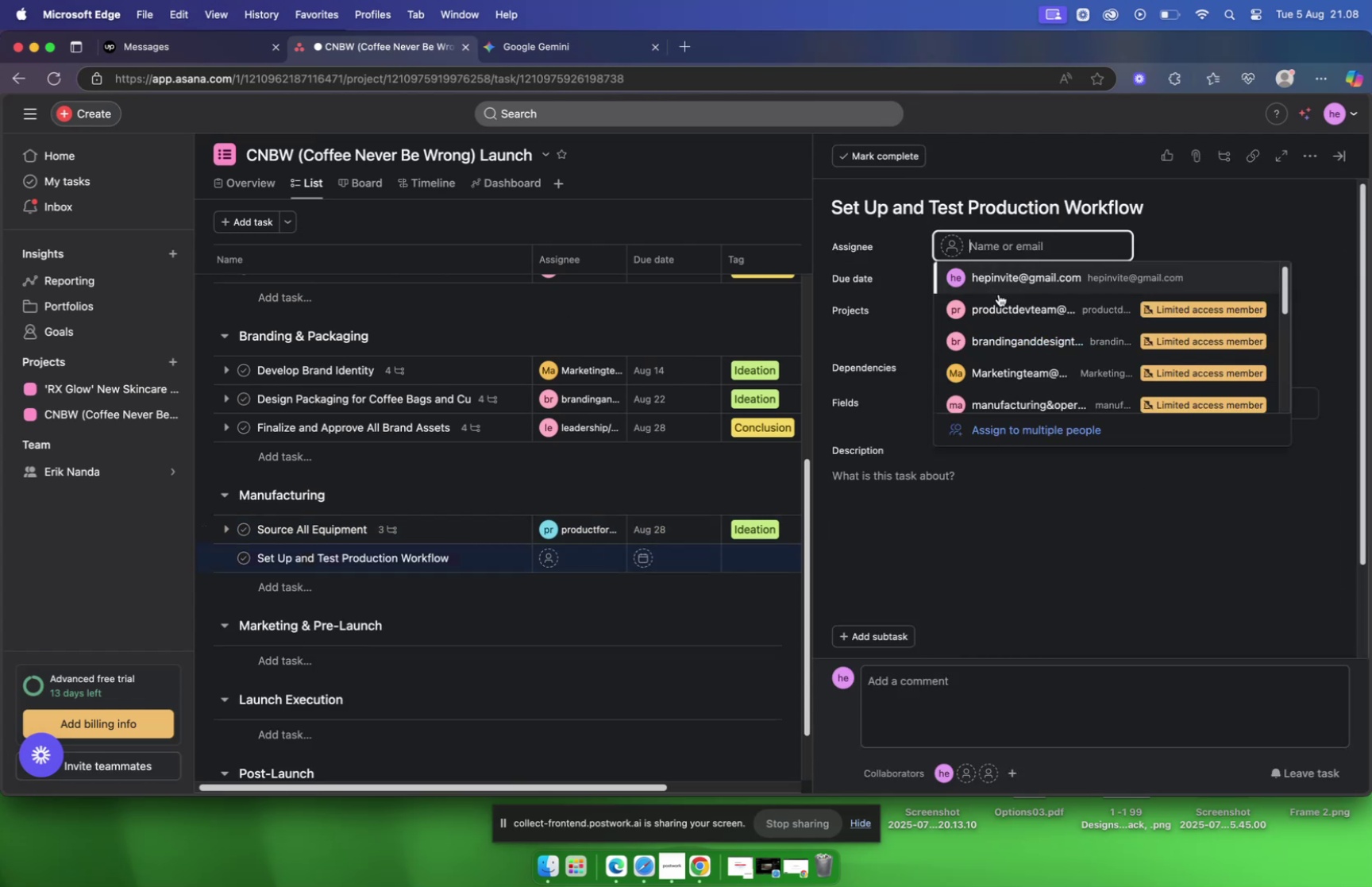 
left_click([1001, 303])
 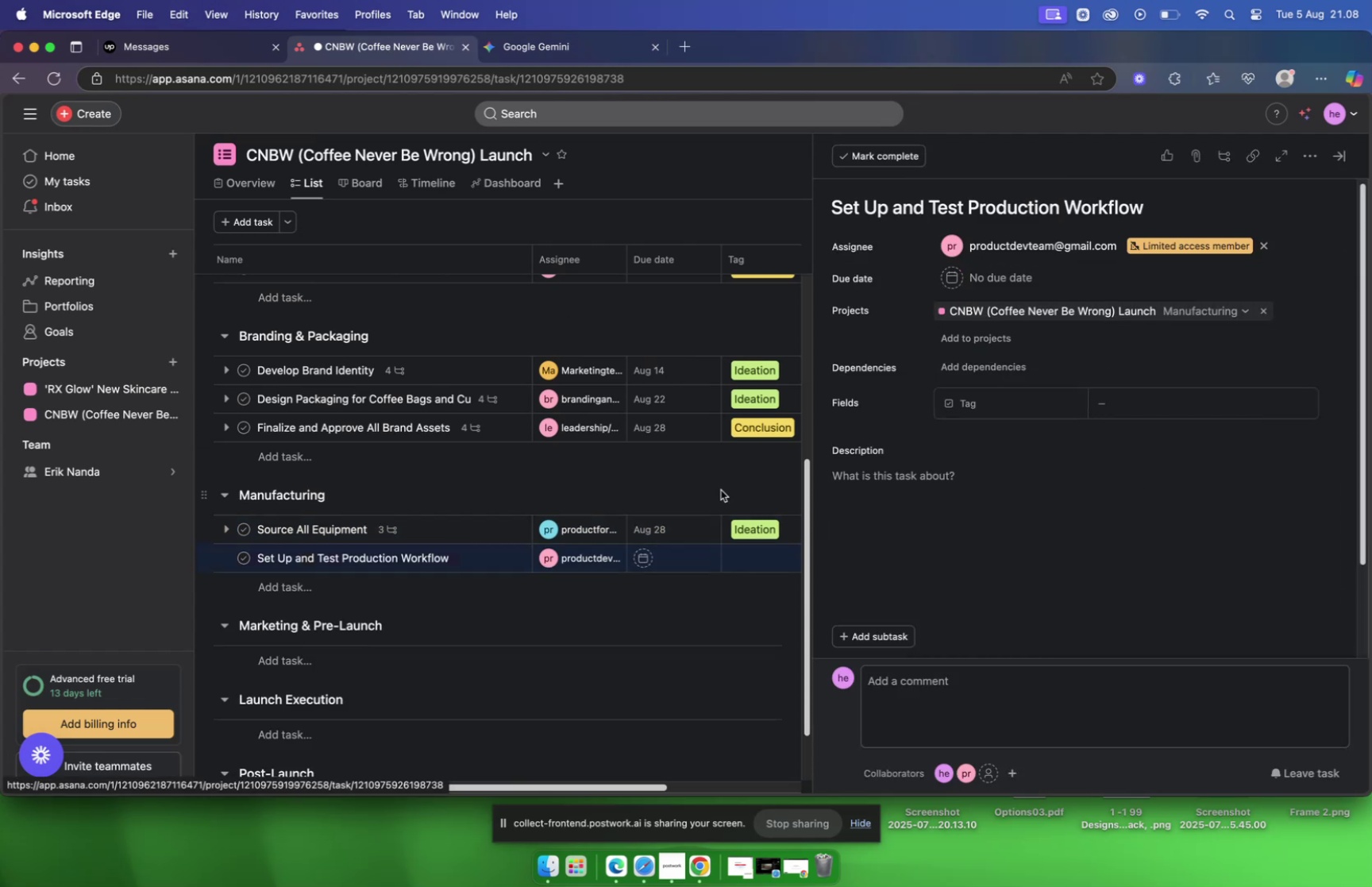 
mouse_move([662, 566])
 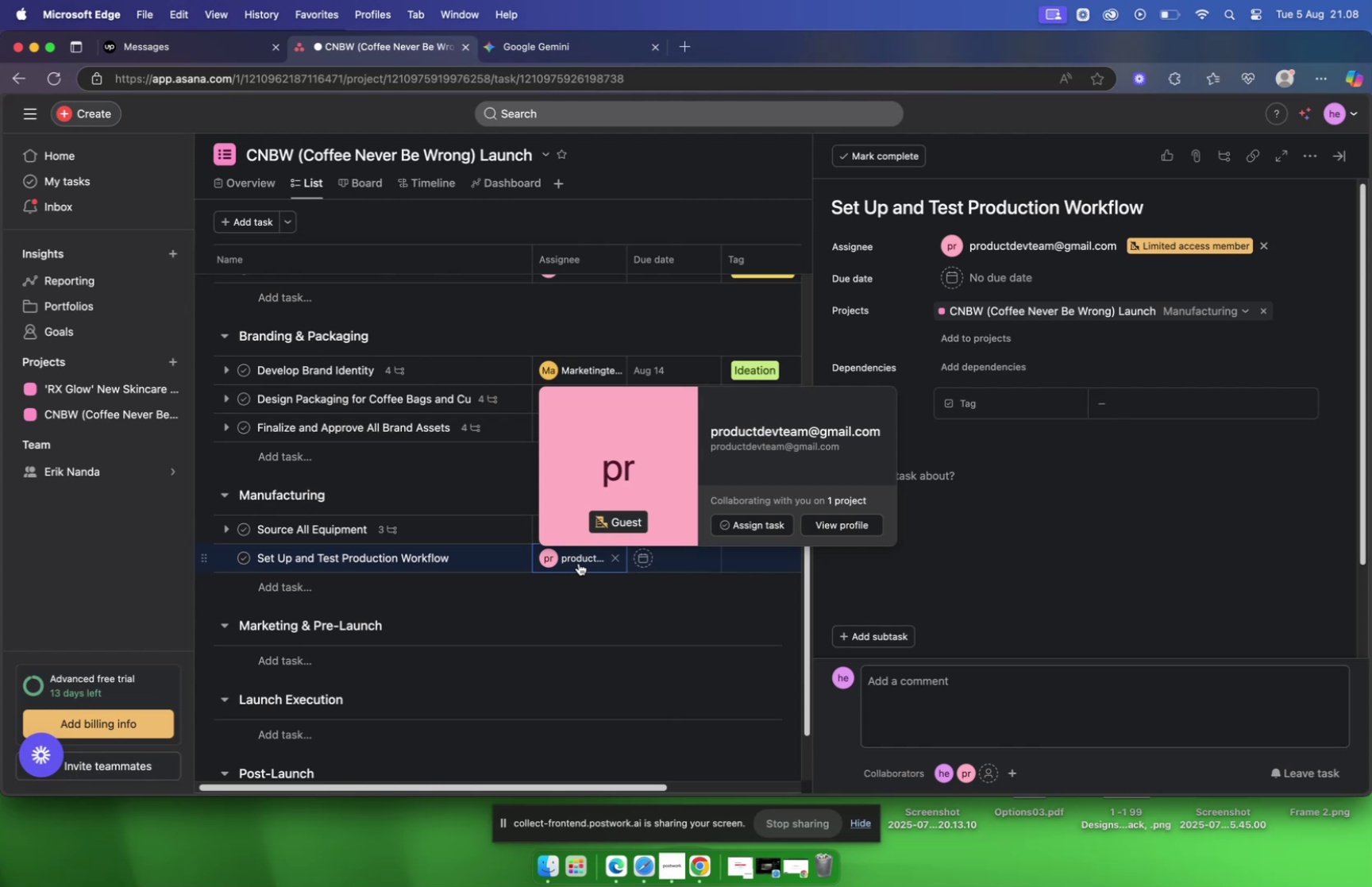 
left_click([579, 562])
 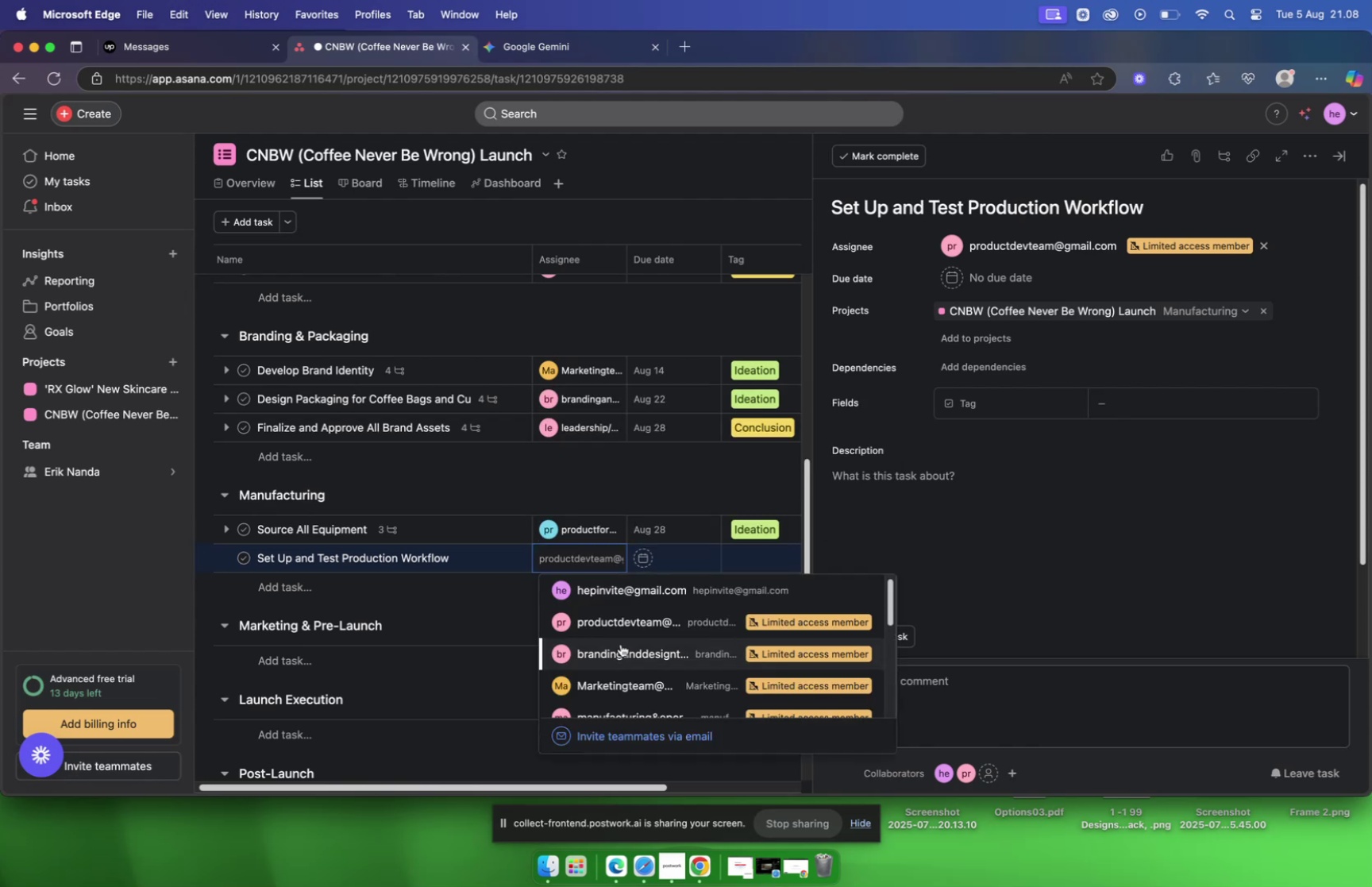 
scroll: coordinate [619, 634], scroll_direction: down, amount: 5.0
 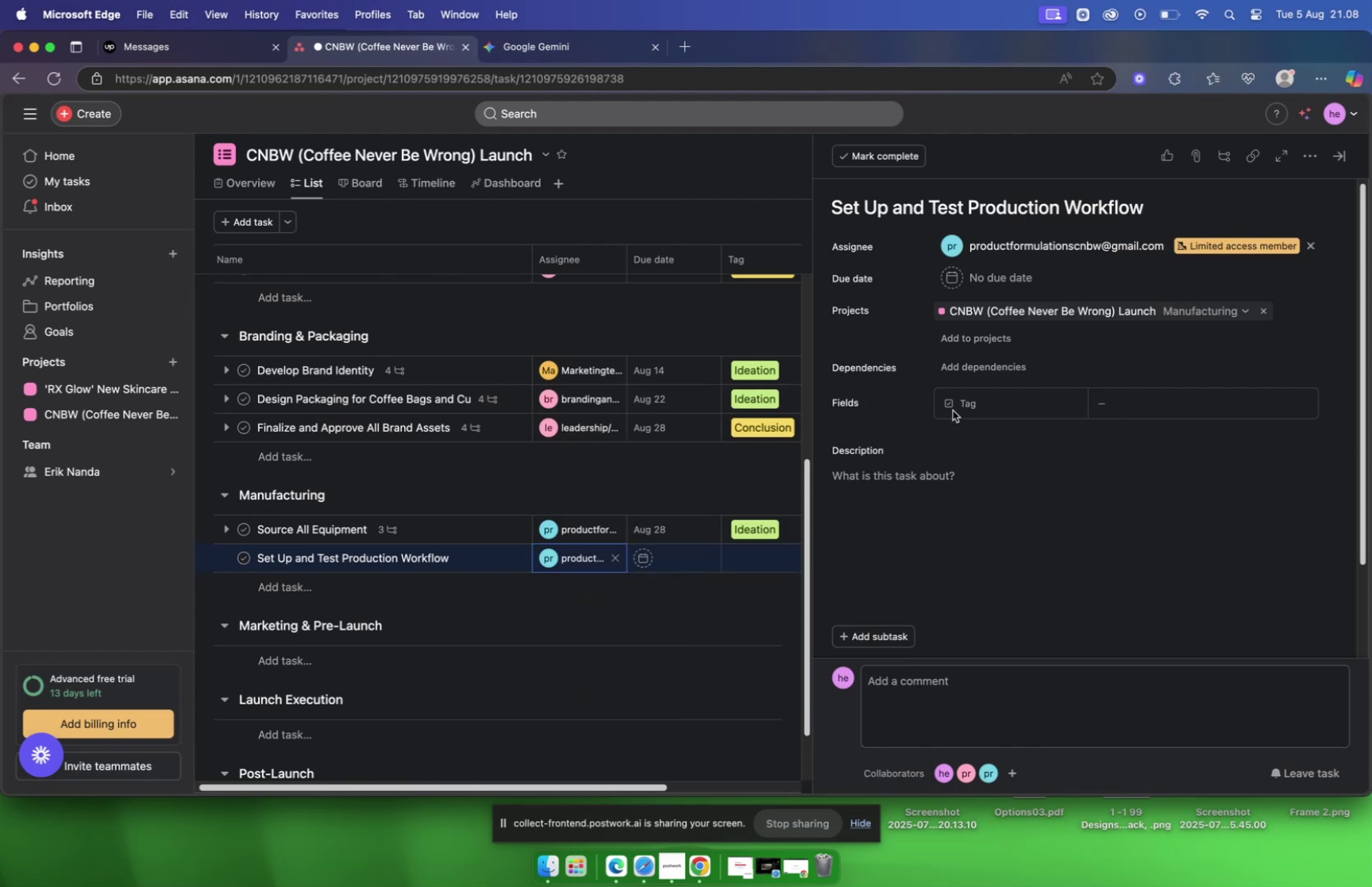 
wait(11.21)
 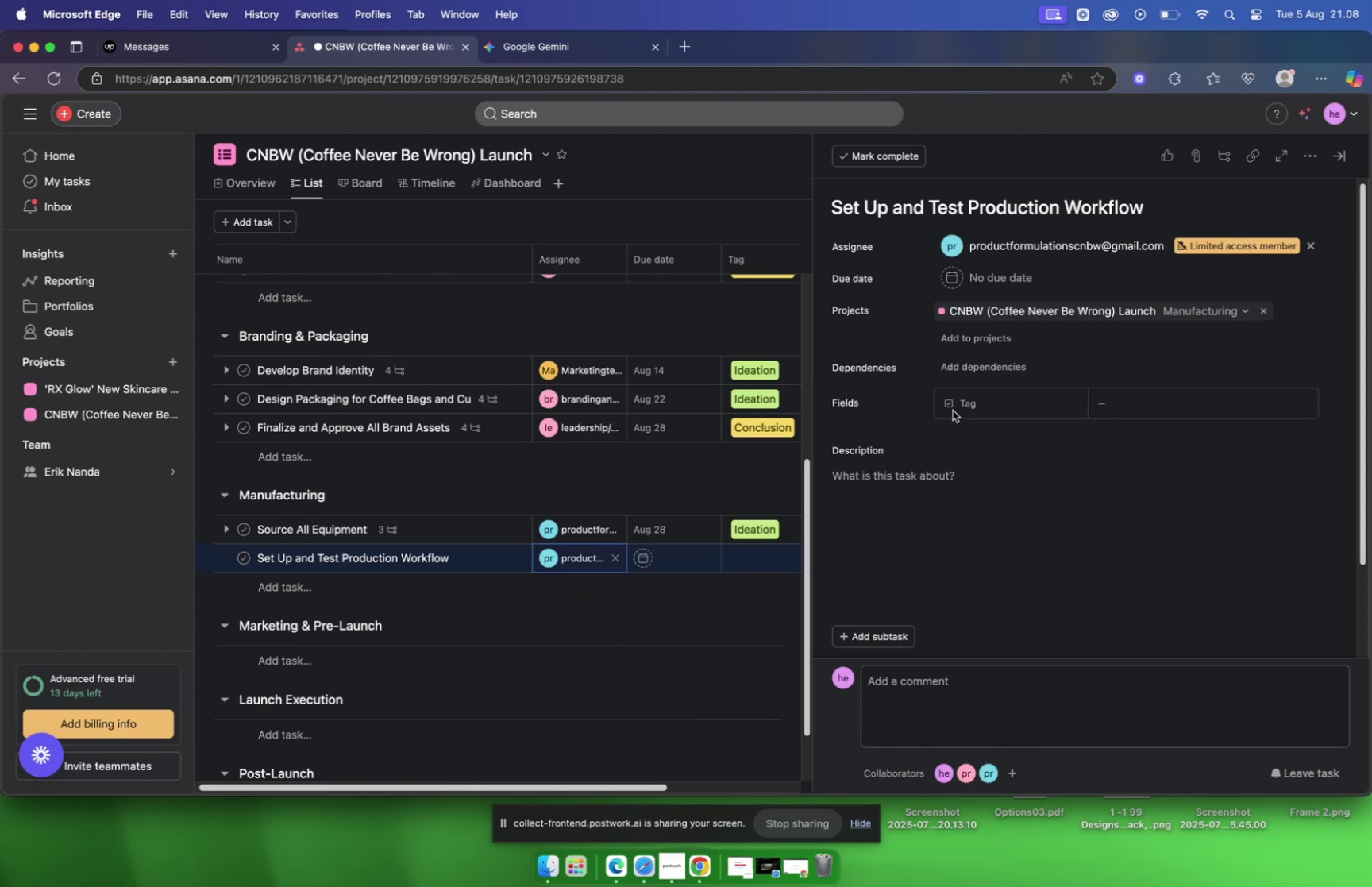 
left_click([552, 57])
 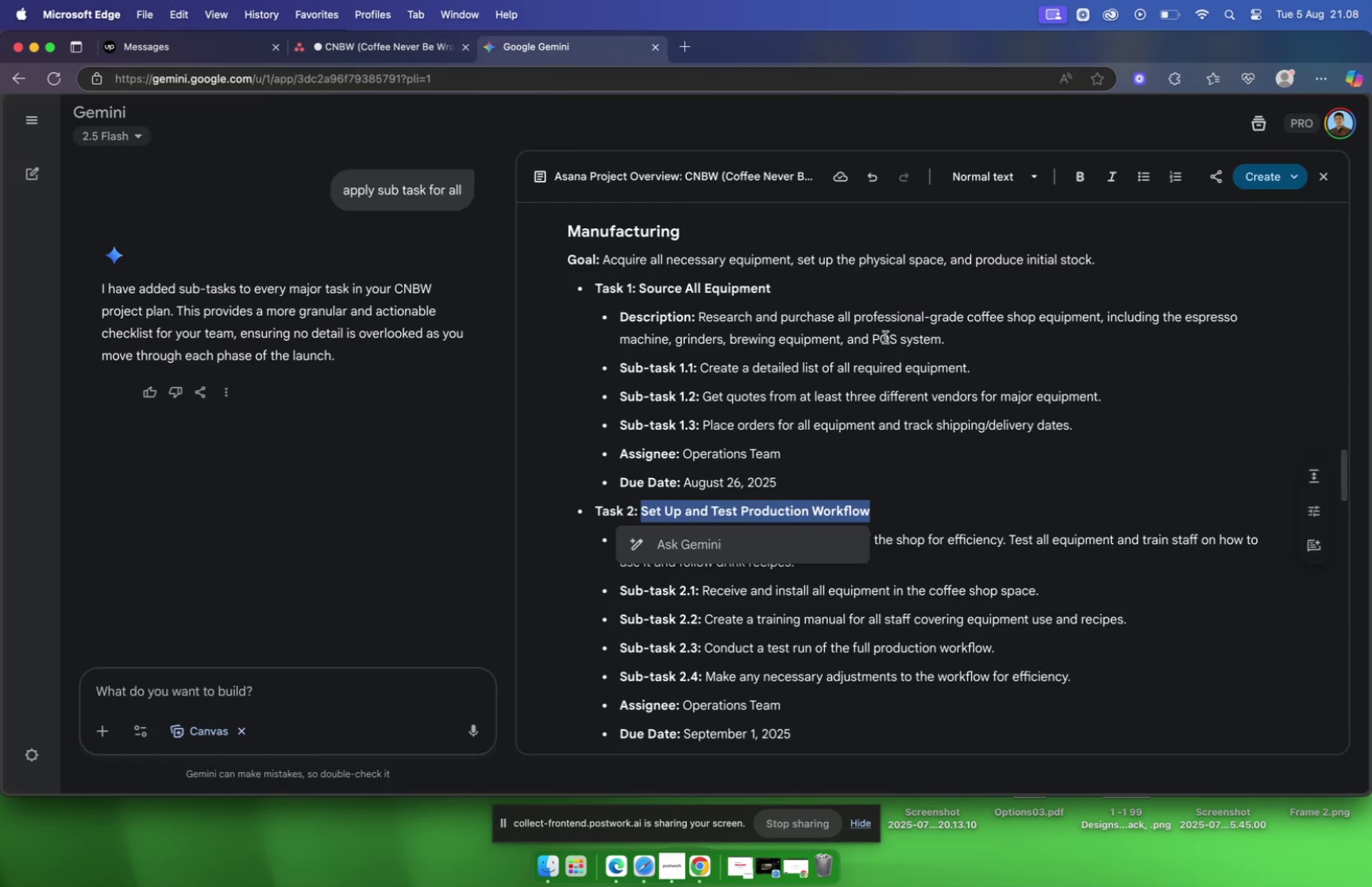 
scroll: coordinate [885, 333], scroll_direction: down, amount: 2.0
 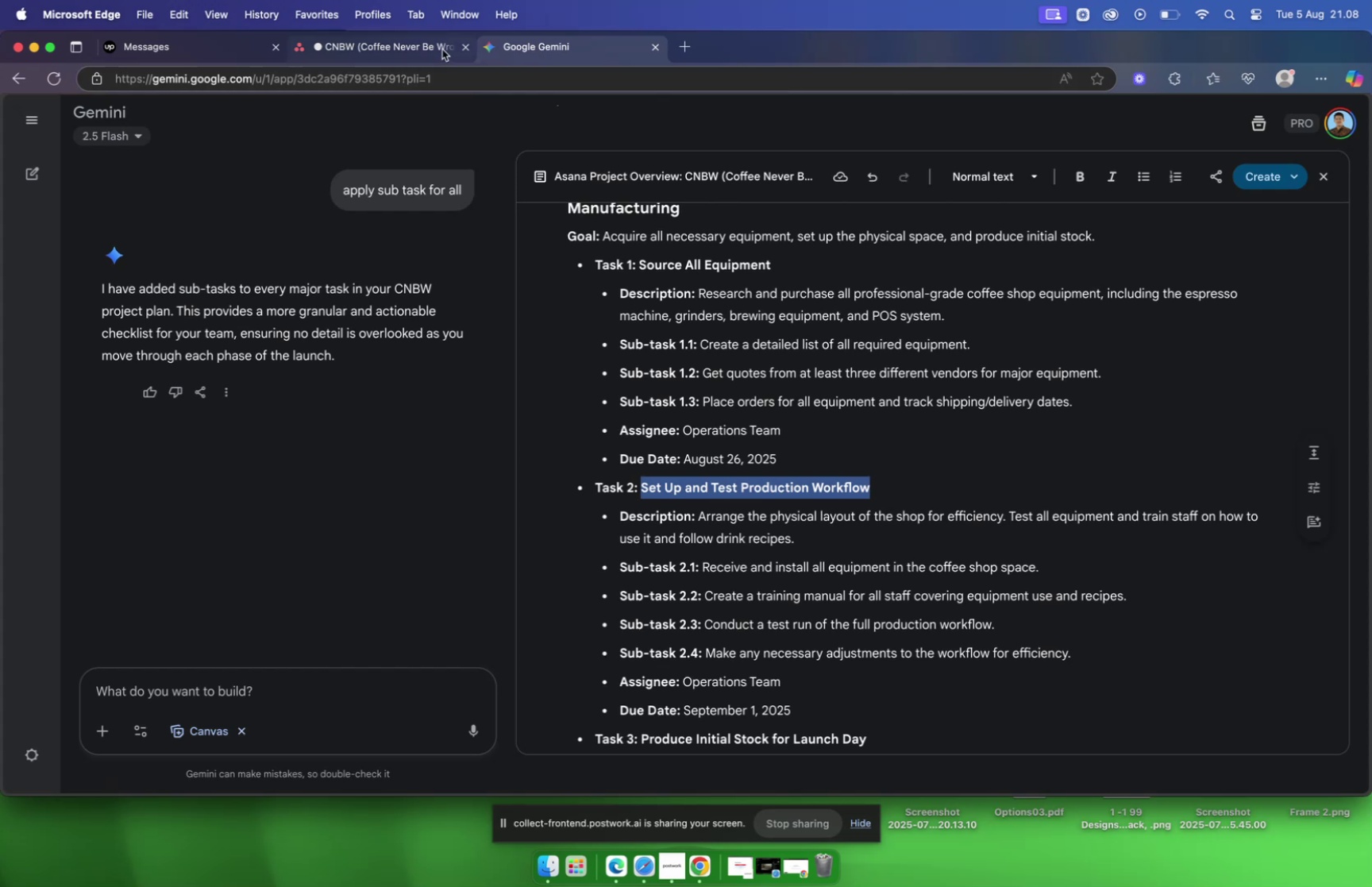 
left_click([382, 48])
 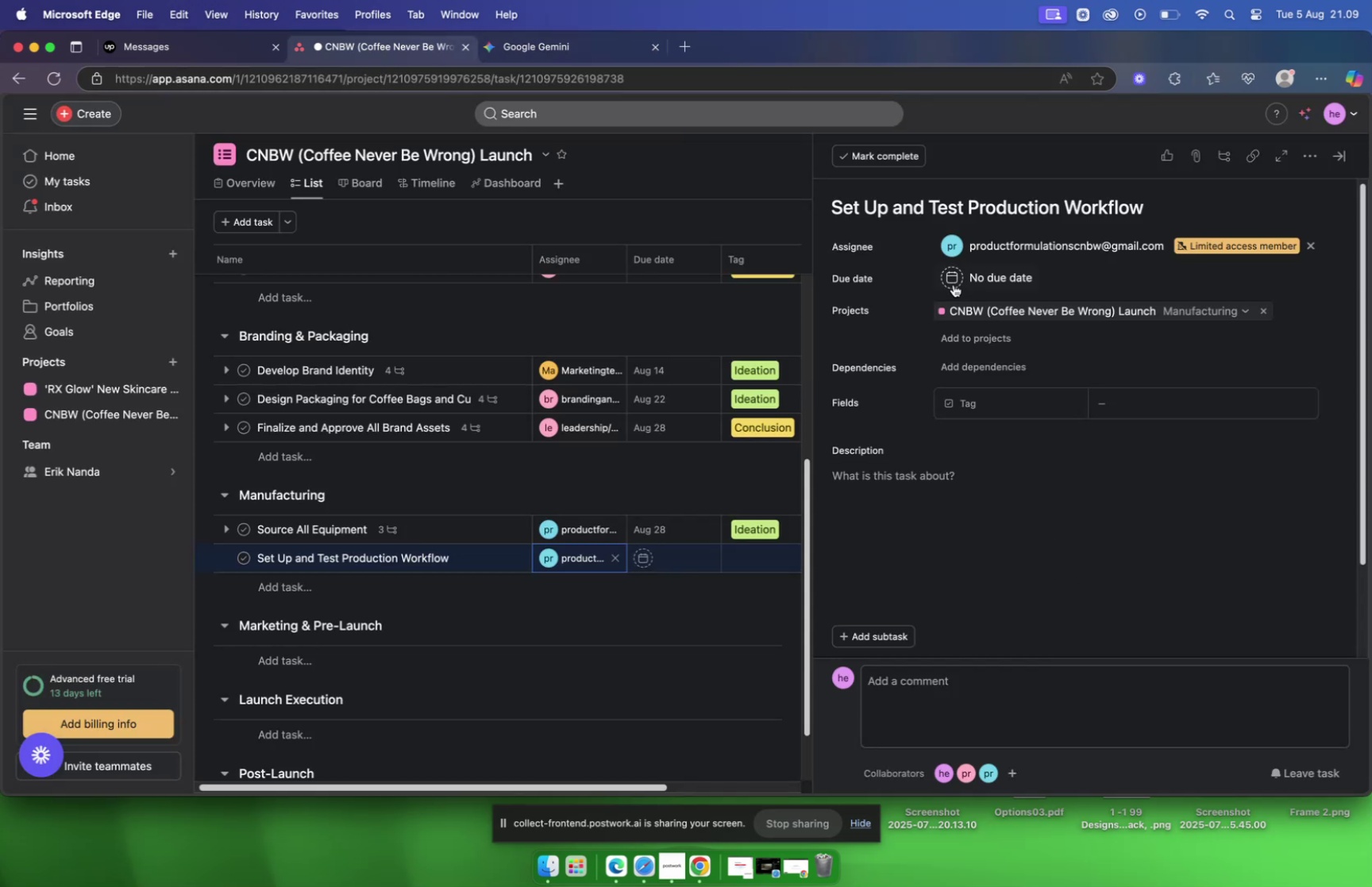 
left_click([953, 269])
 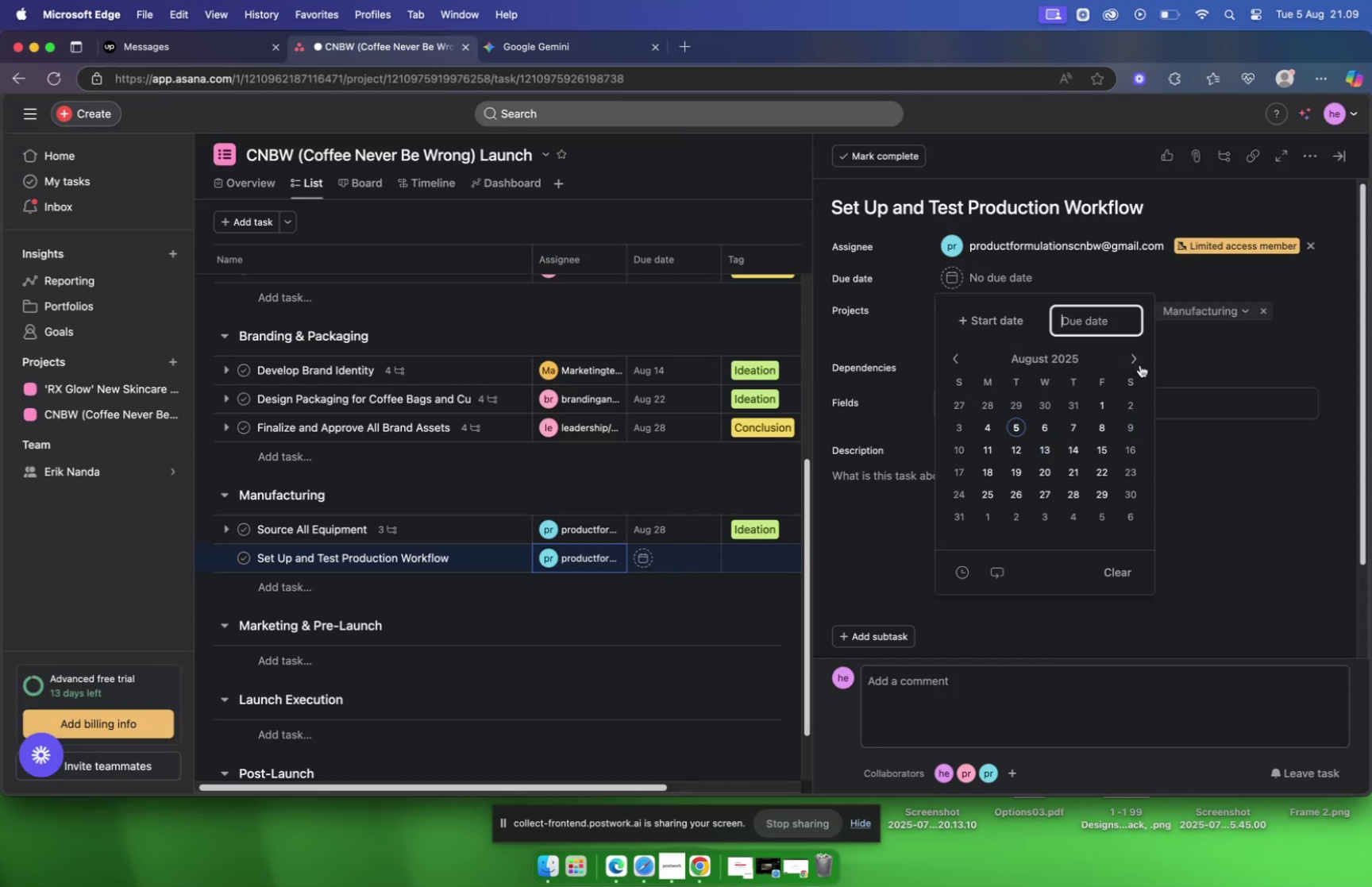 
left_click([1135, 352])
 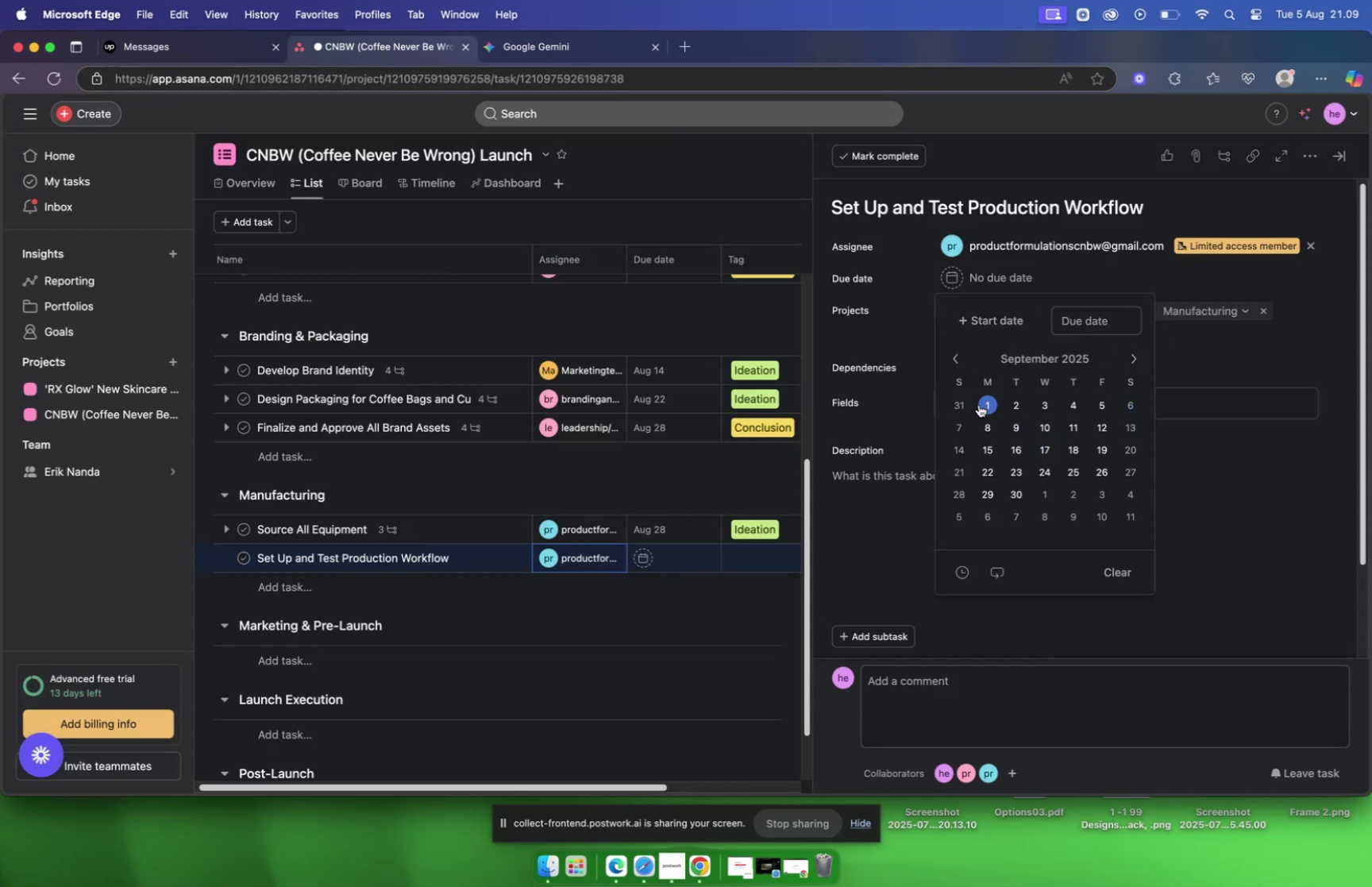 
left_click([992, 404])
 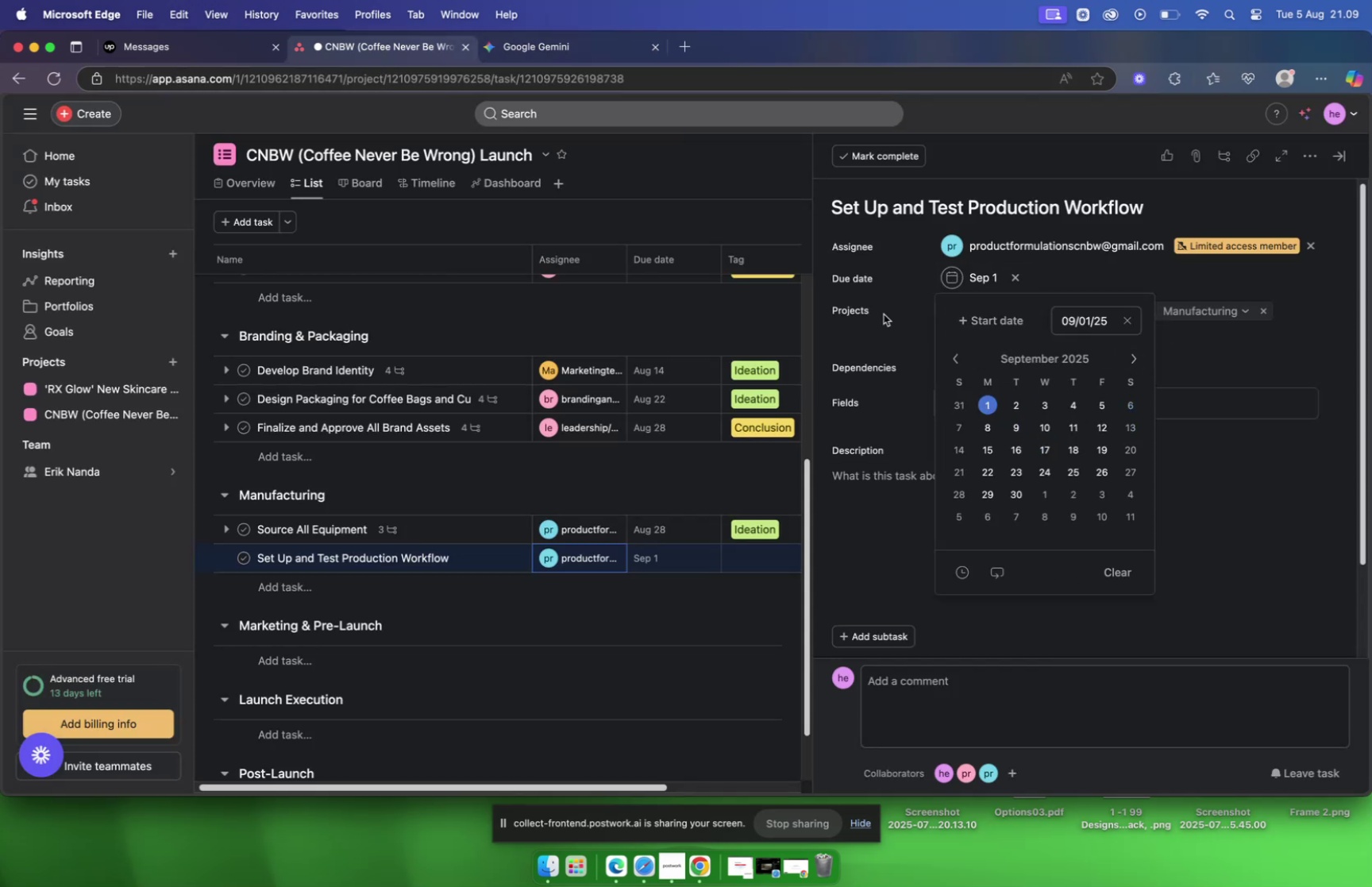 
left_click([884, 313])
 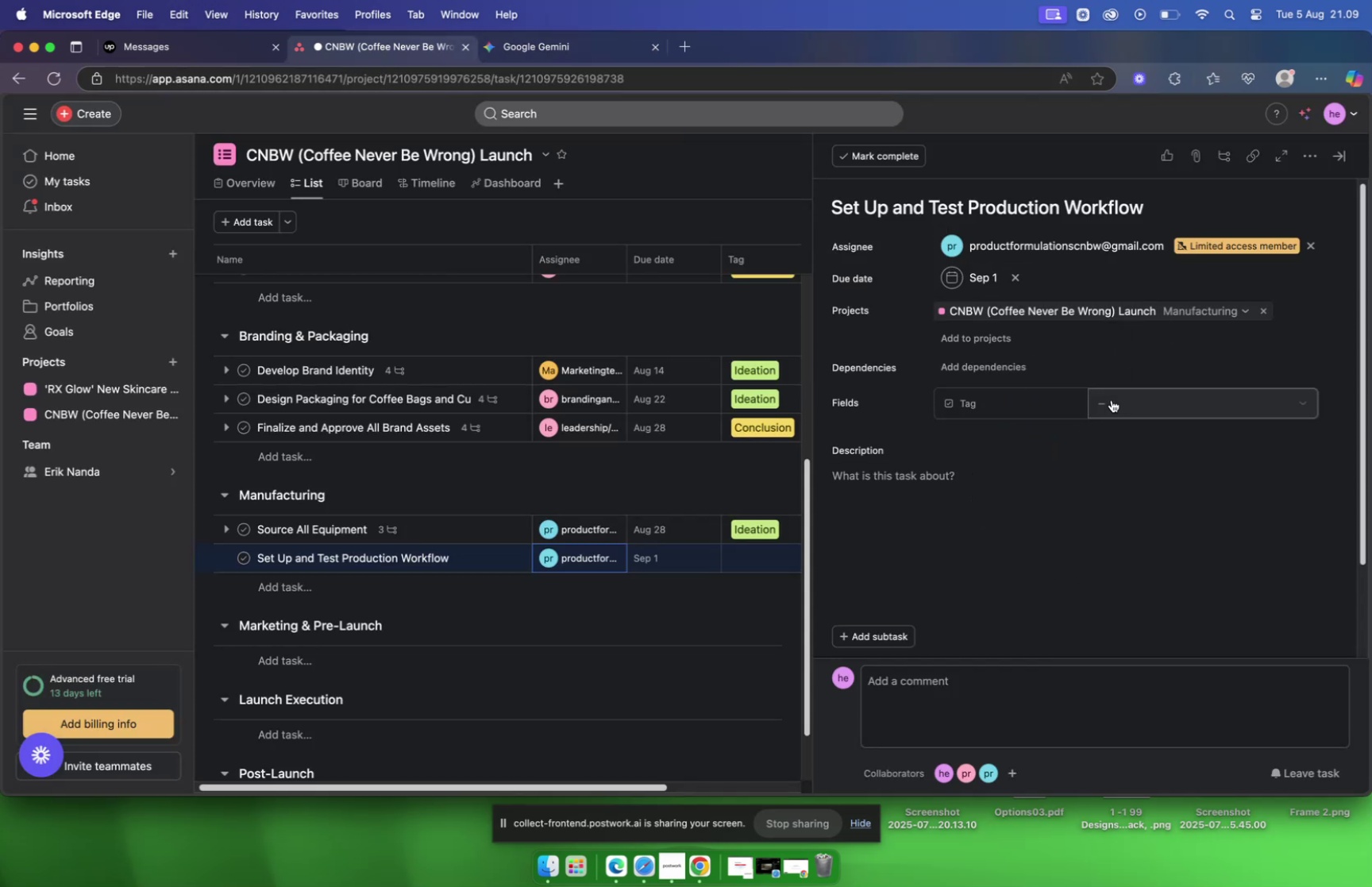 
left_click([1112, 398])
 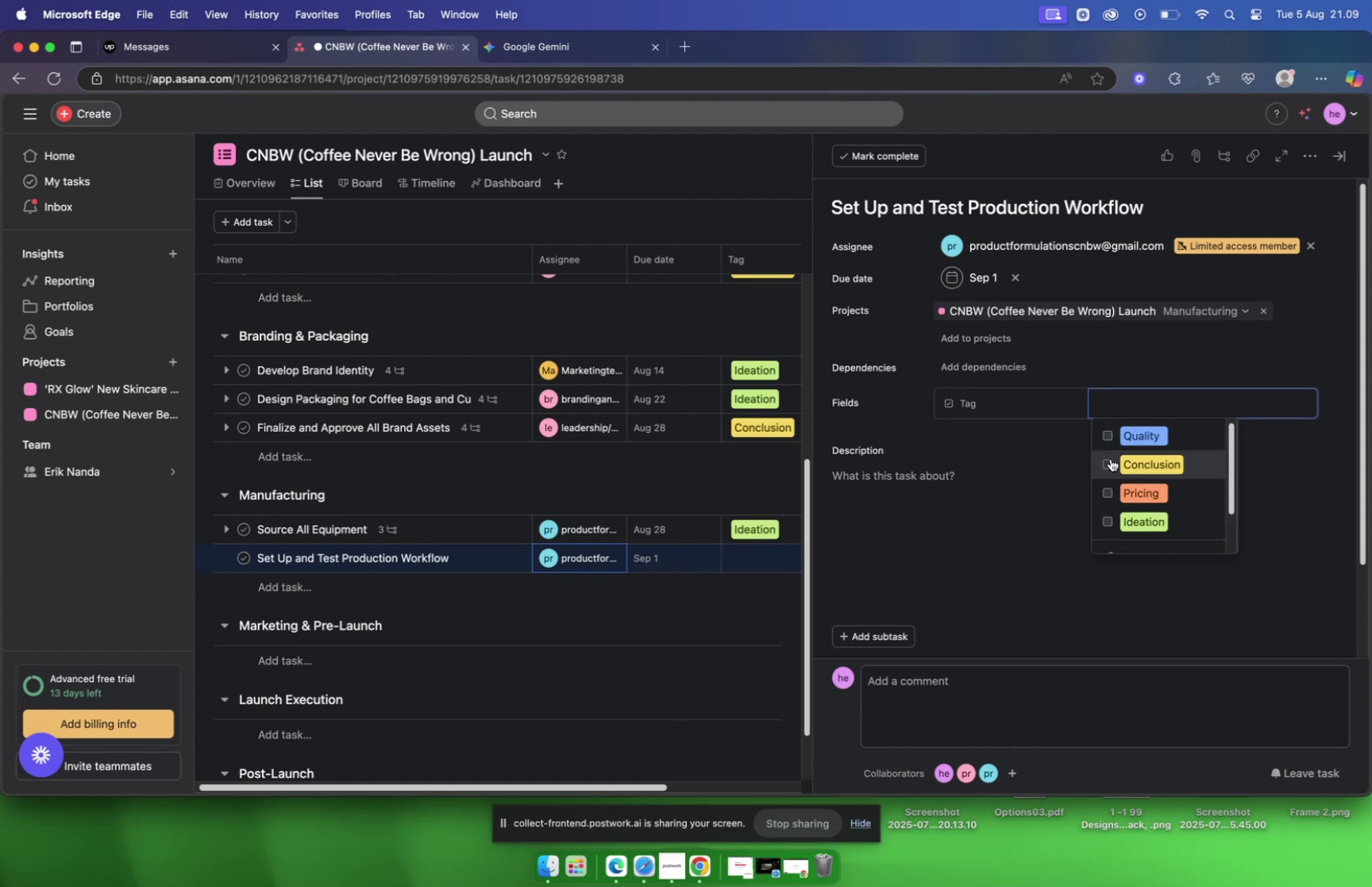 
wait(5.0)
 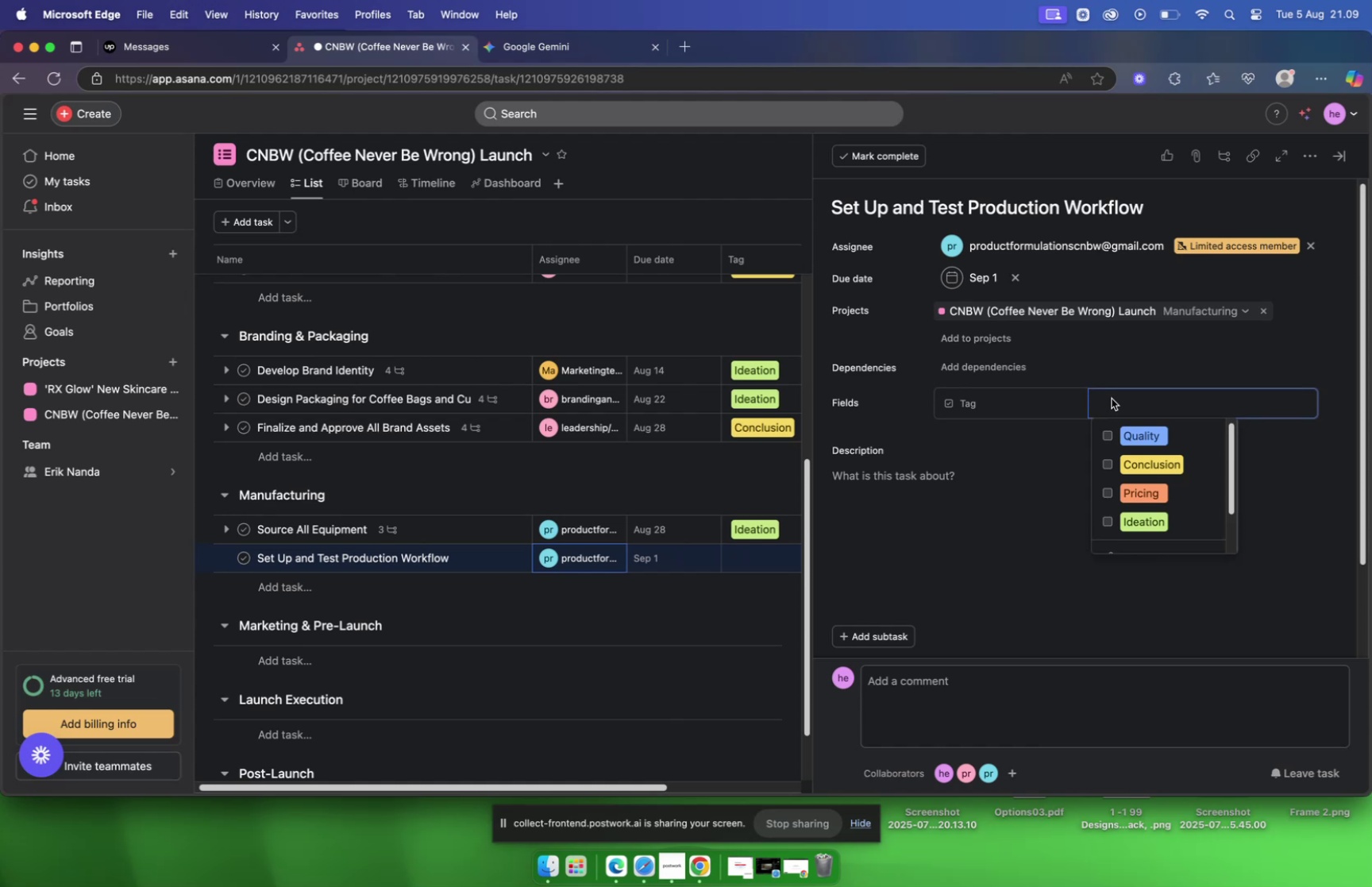 
scroll: coordinate [1113, 492], scroll_direction: down, amount: 2.0
 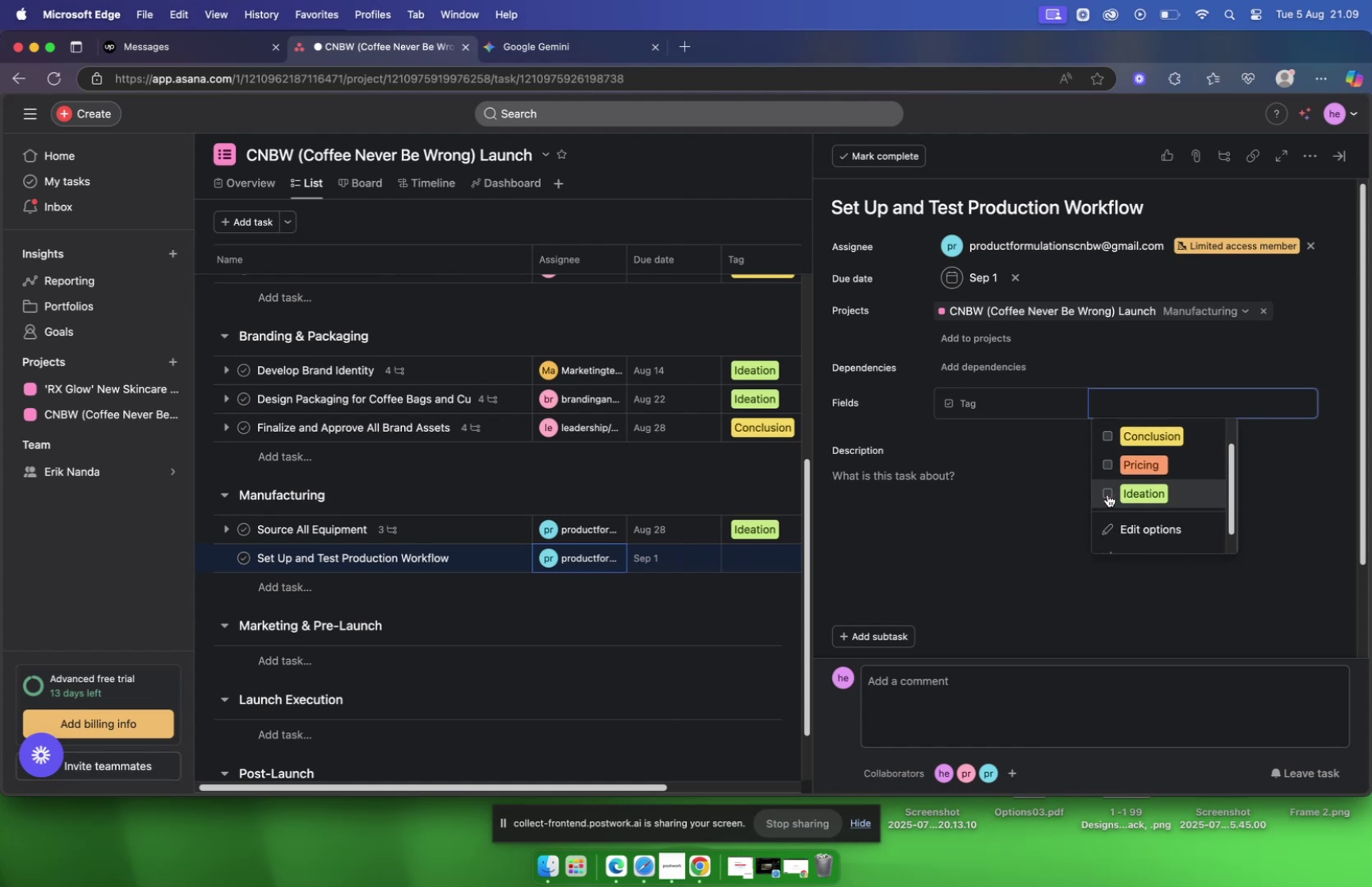 
left_click([1108, 494])
 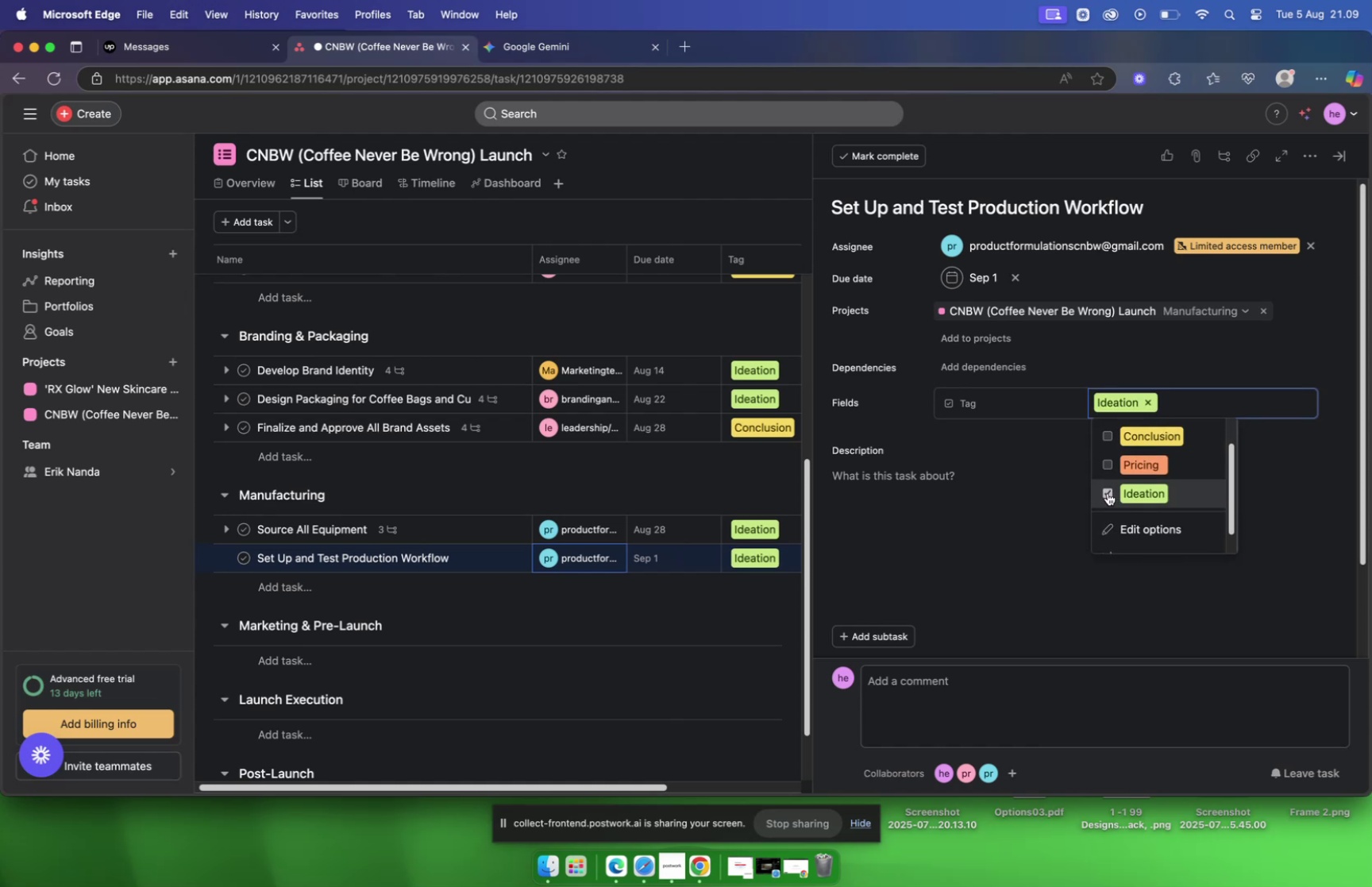 
key(VolumeDown)
 